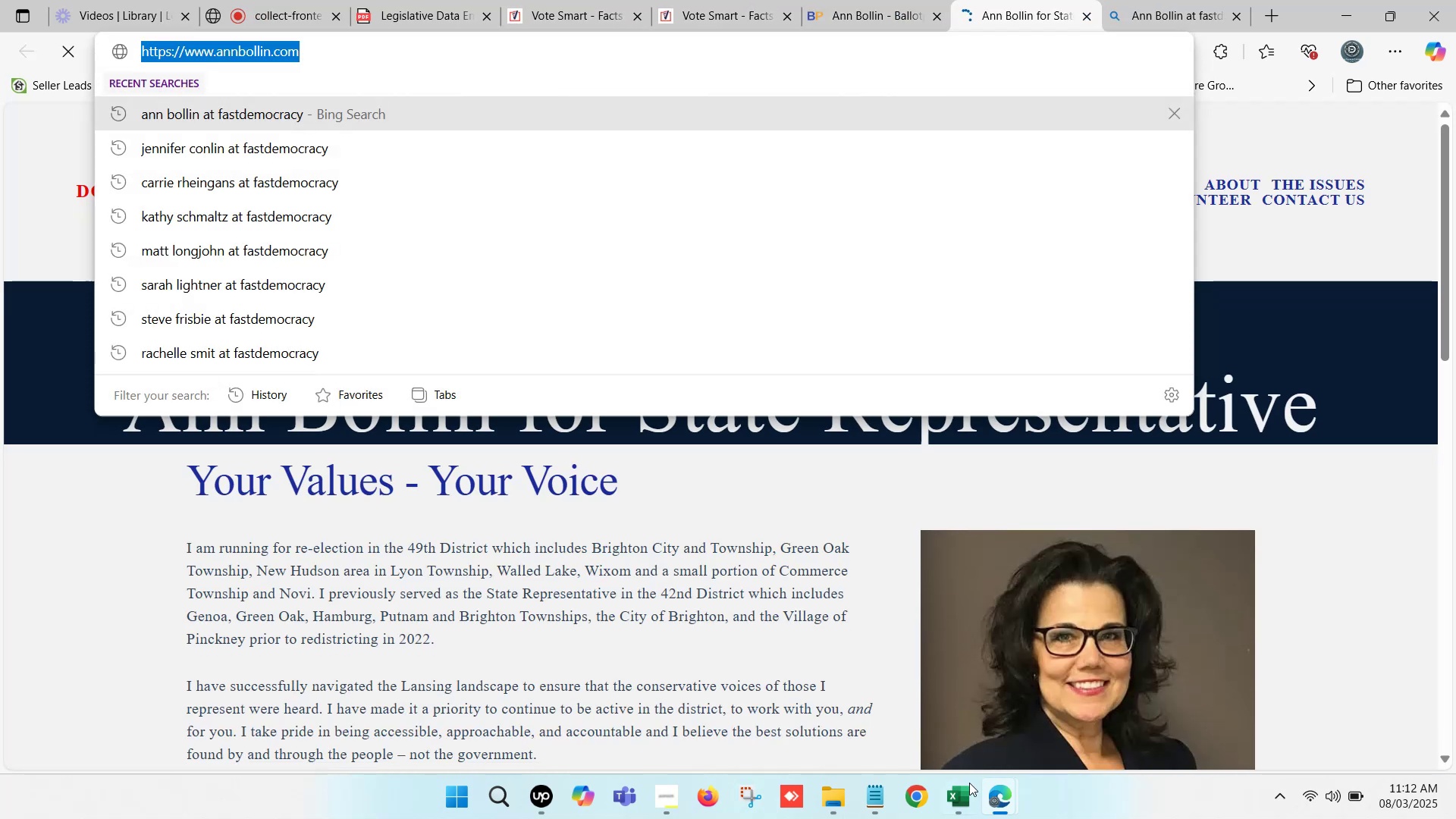 
left_click([969, 786])
 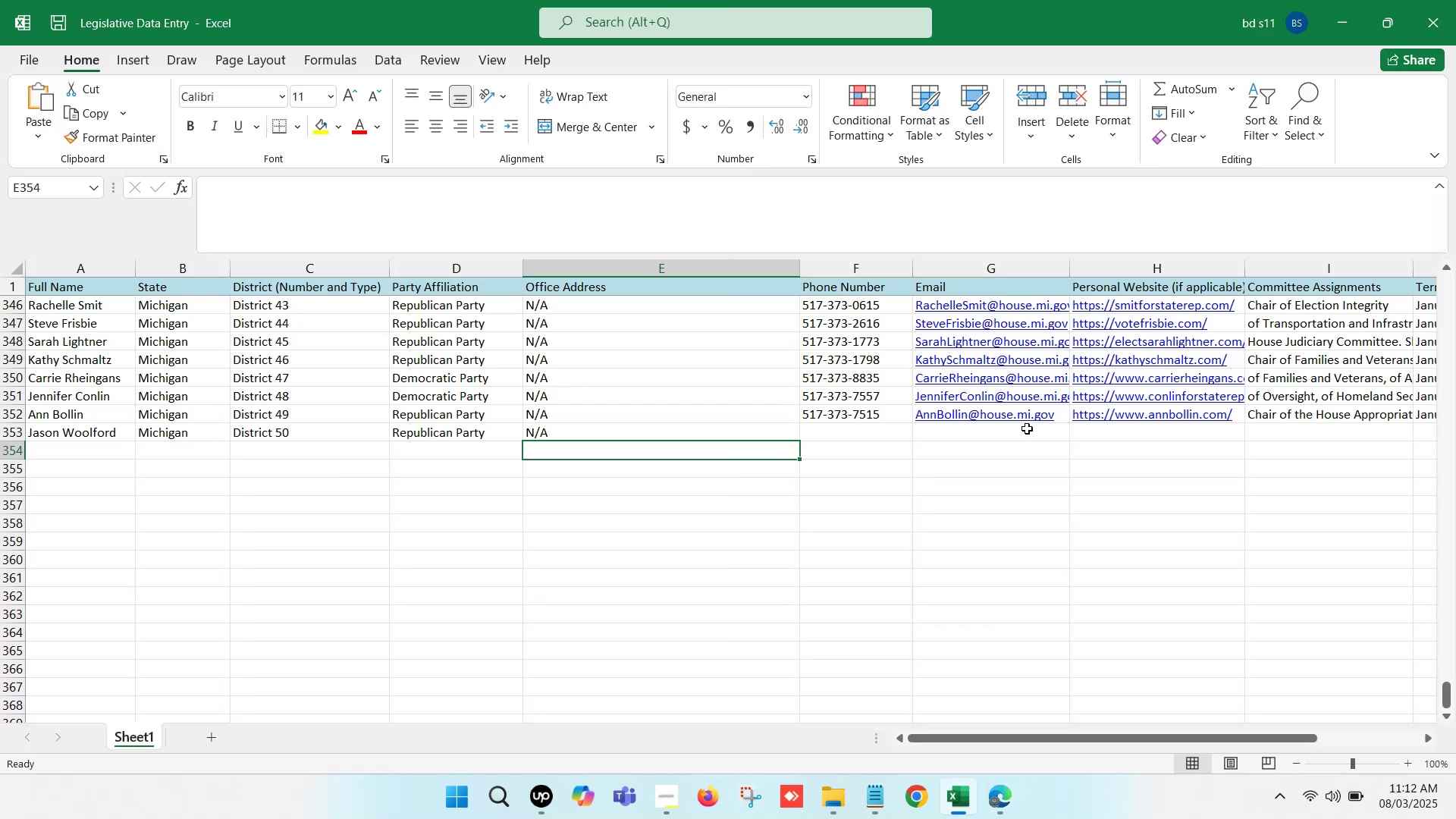 
left_click([1121, 433])
 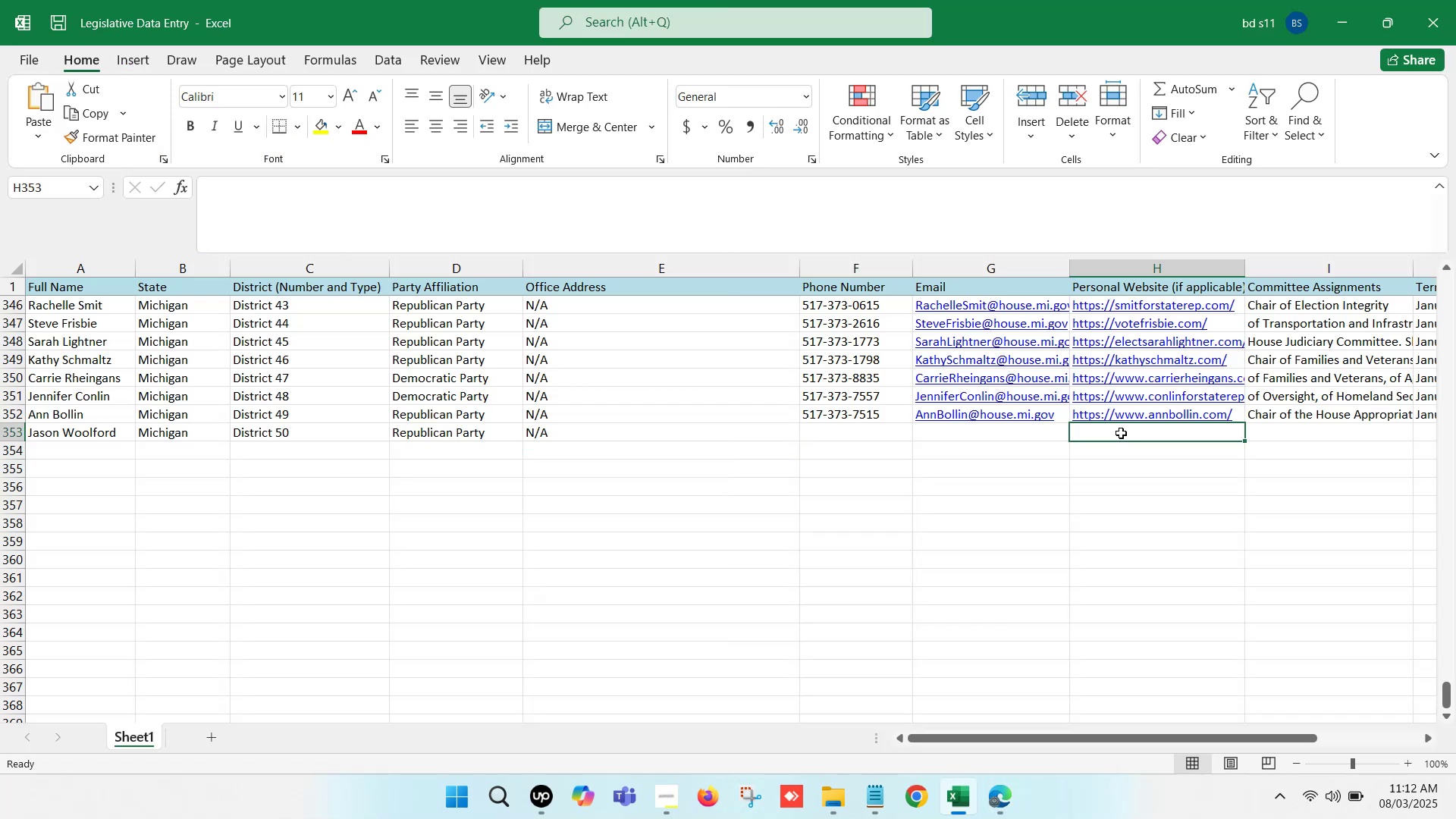 
double_click([1121, 433])
 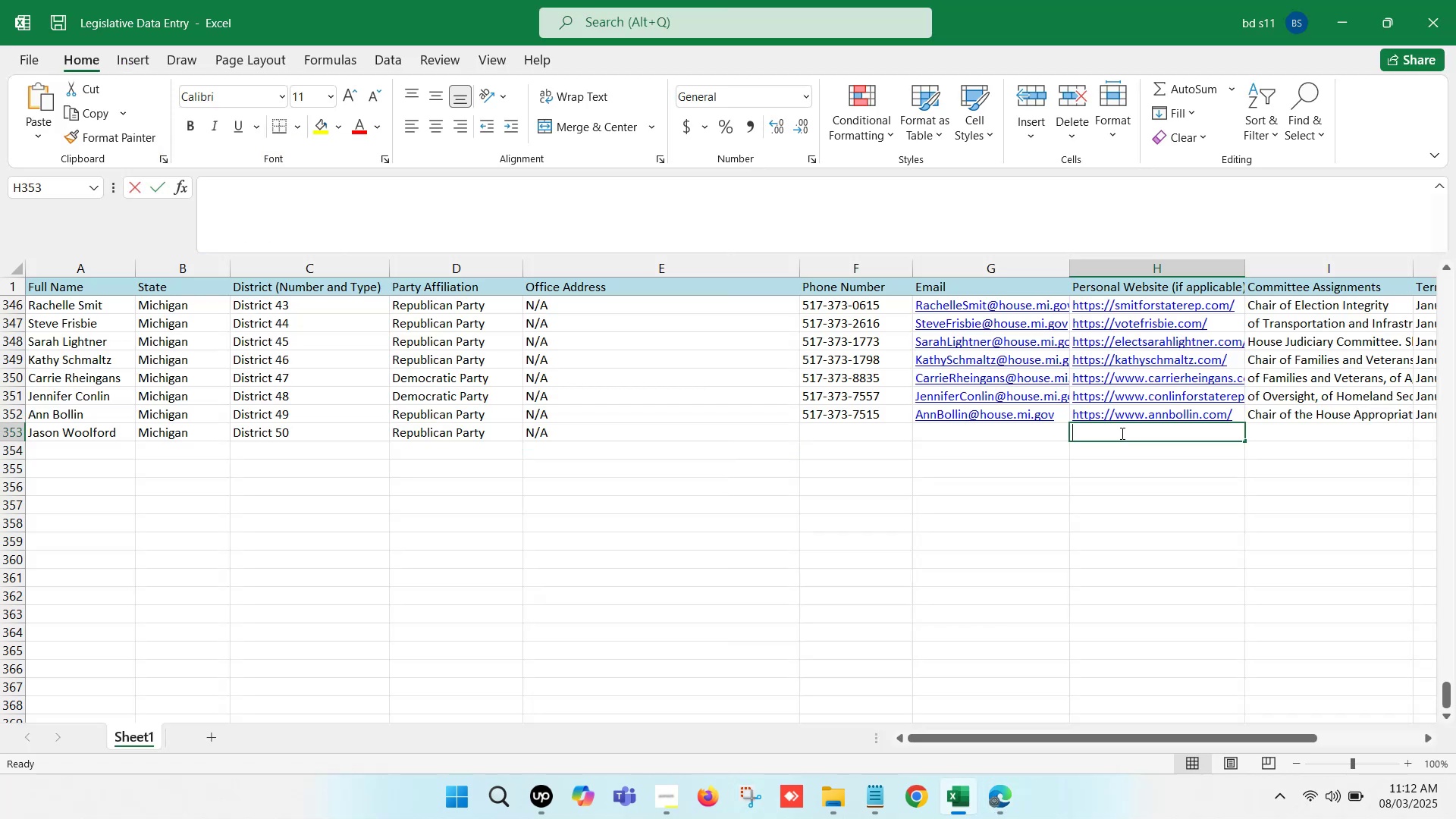 
key(Control+V)
 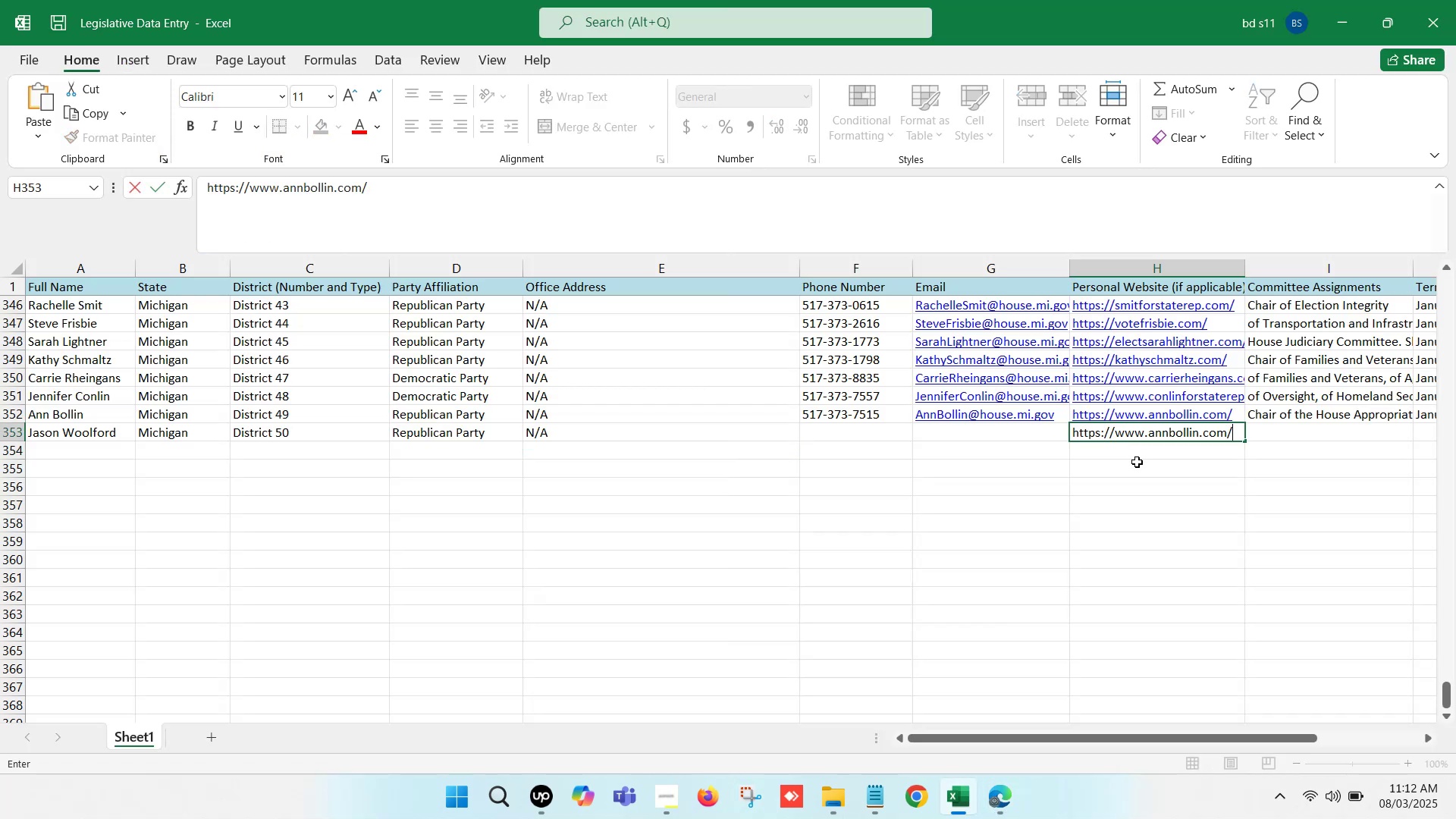 
left_click([1138, 463])
 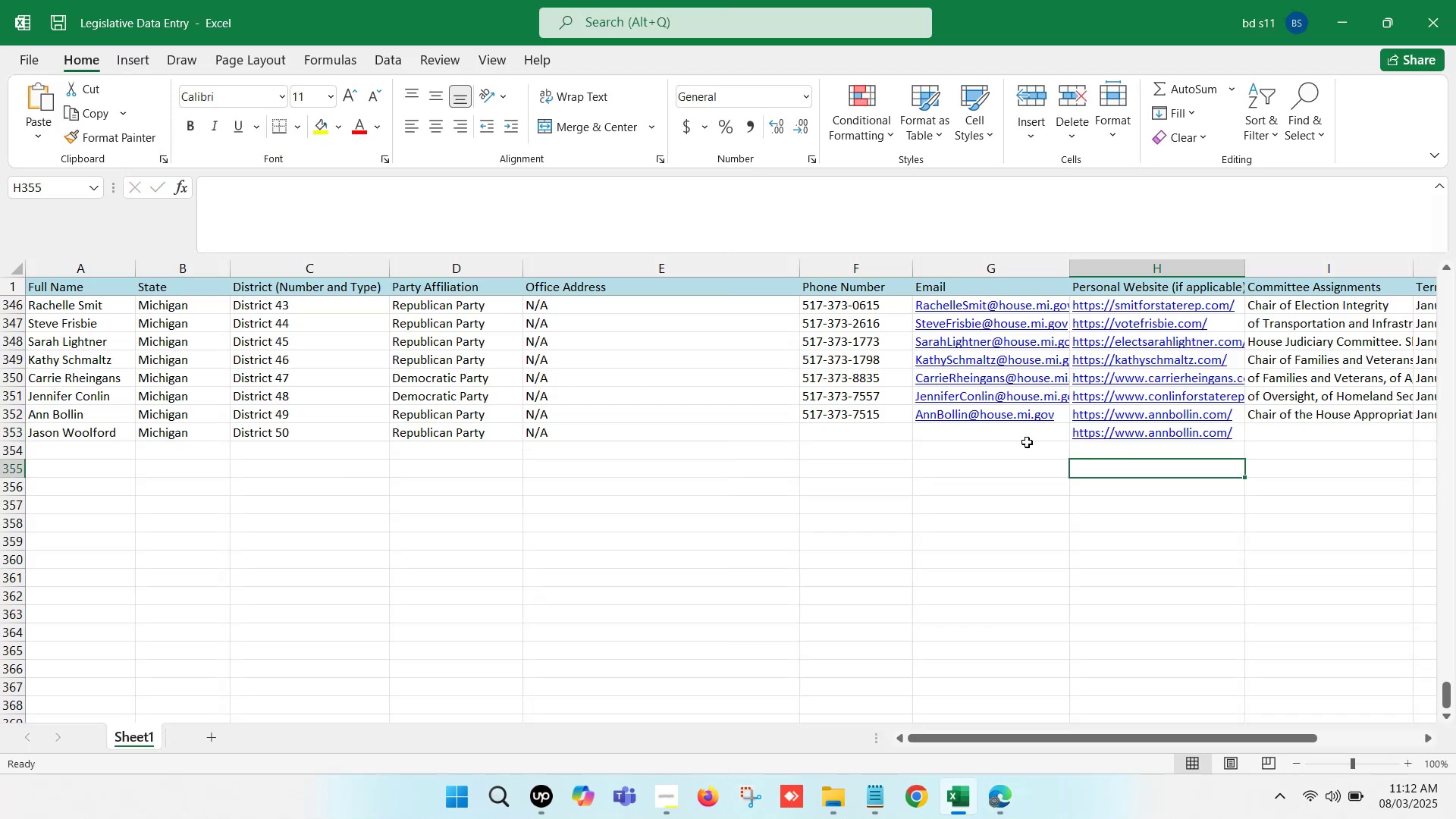 
left_click([1018, 440])
 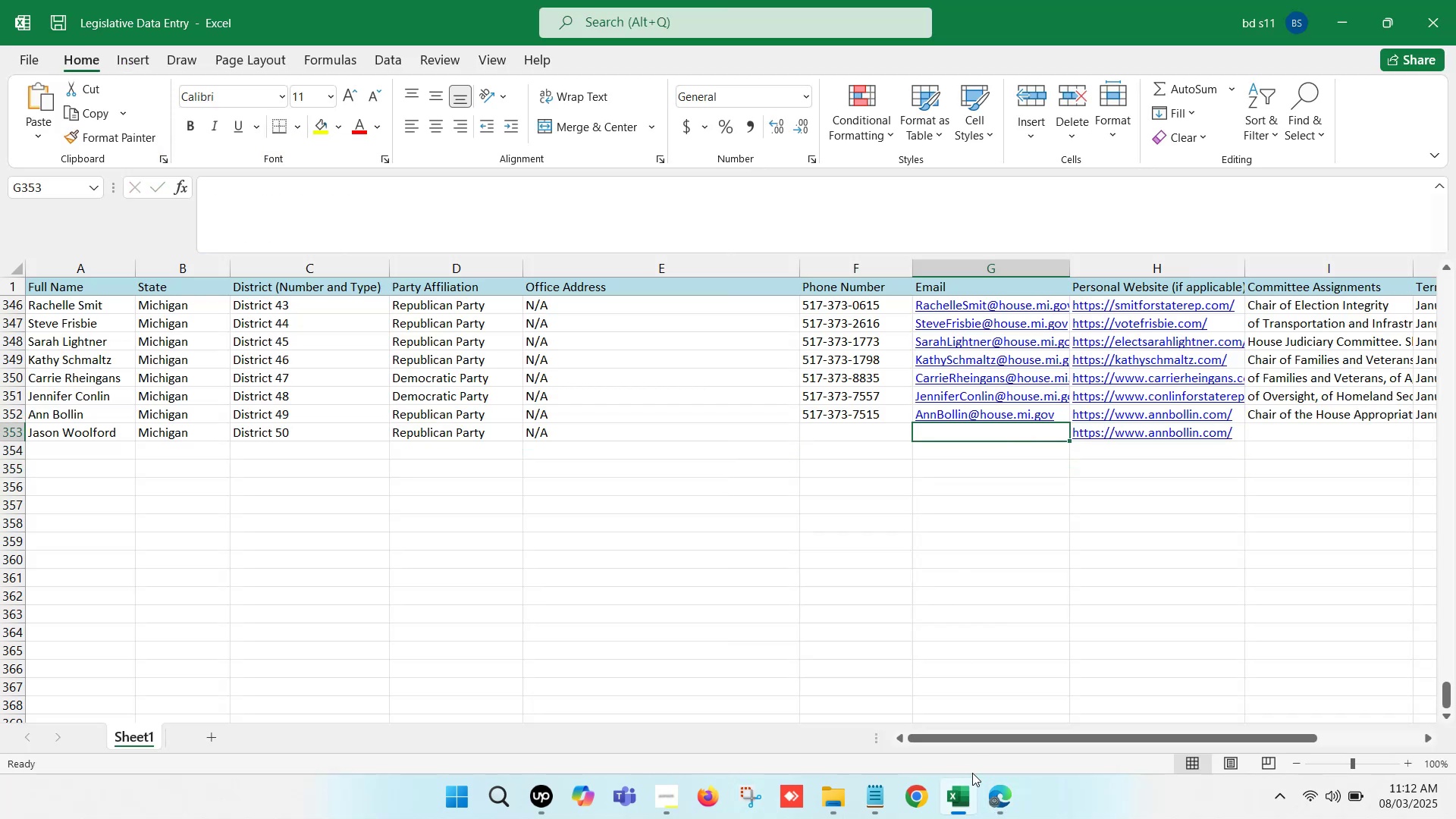 
left_click([972, 788])
 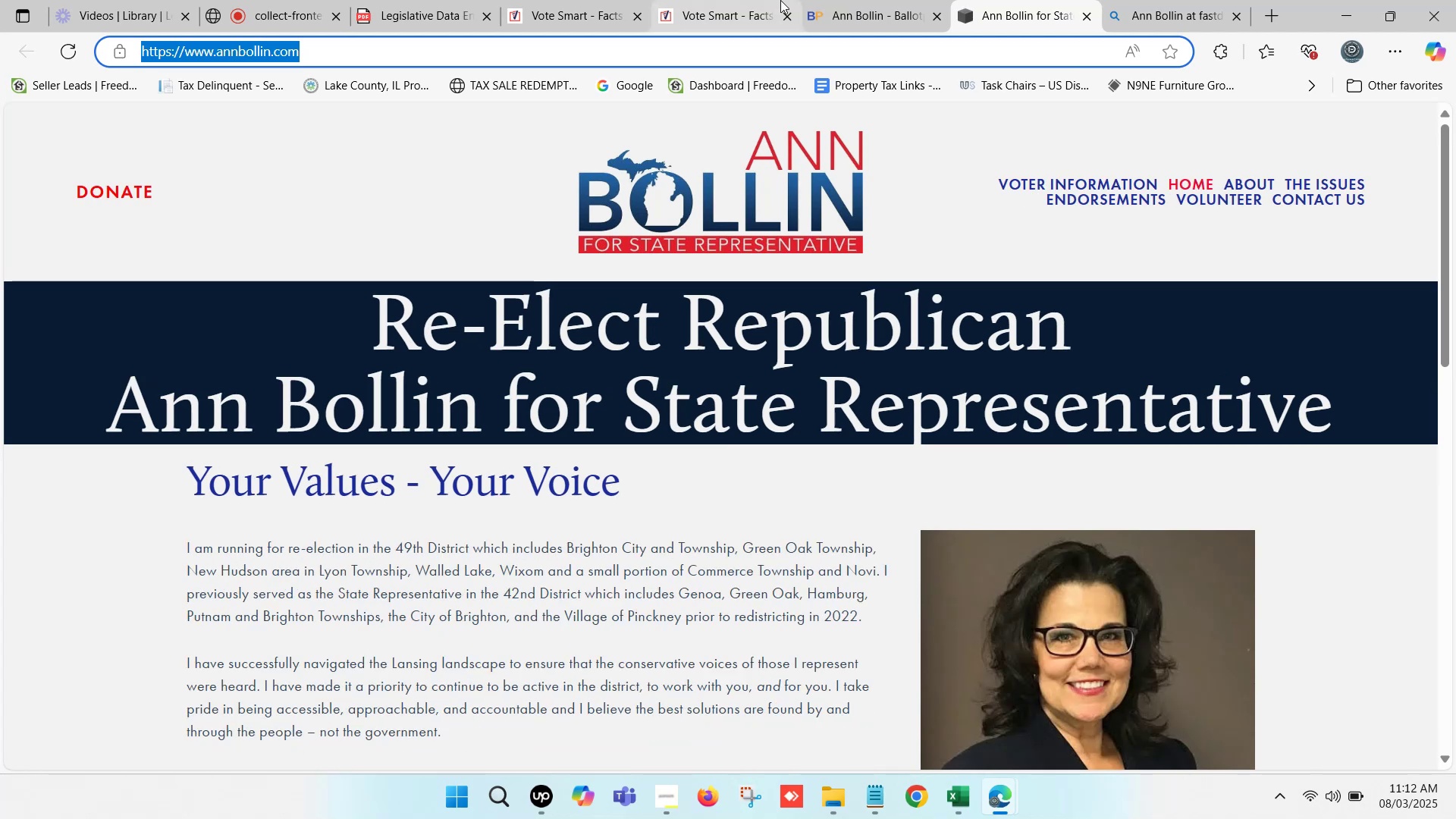 
scroll: coordinate [689, 425], scroll_direction: down, amount: 2.0
 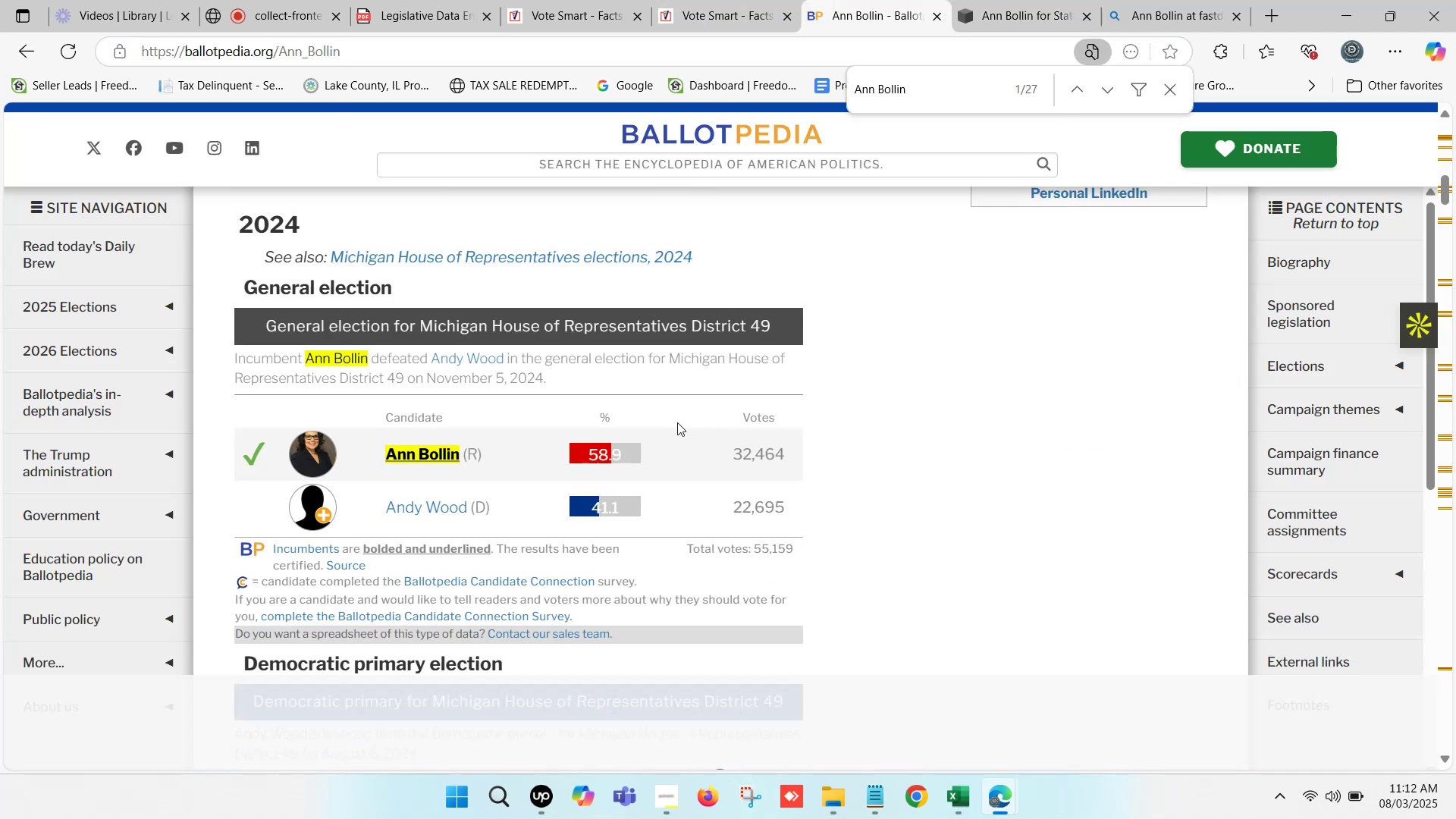 
scroll: coordinate [930, 397], scroll_direction: up, amount: 6.0
 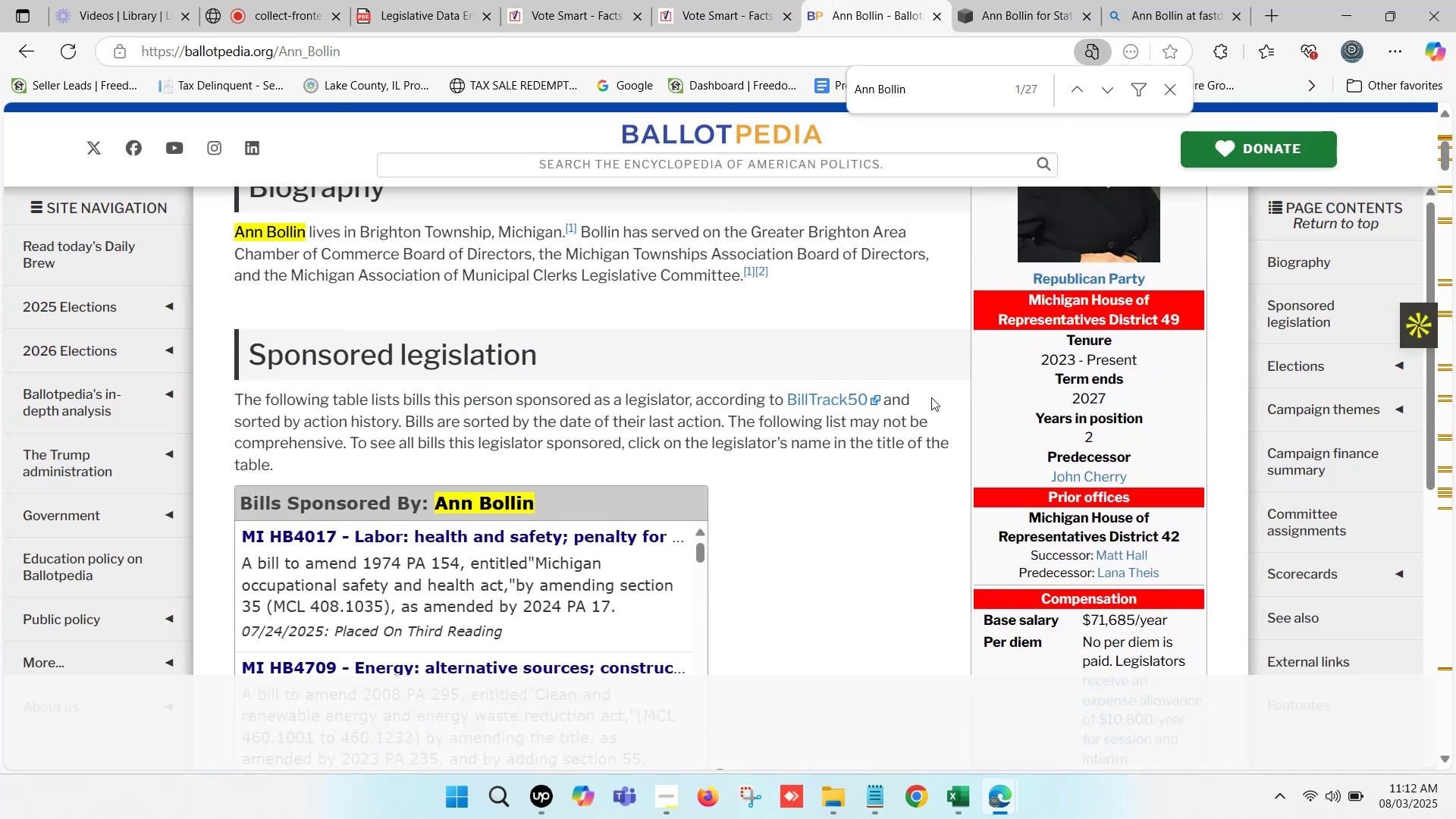 
scroll: coordinate [1078, 416], scroll_direction: down, amount: 4.0
 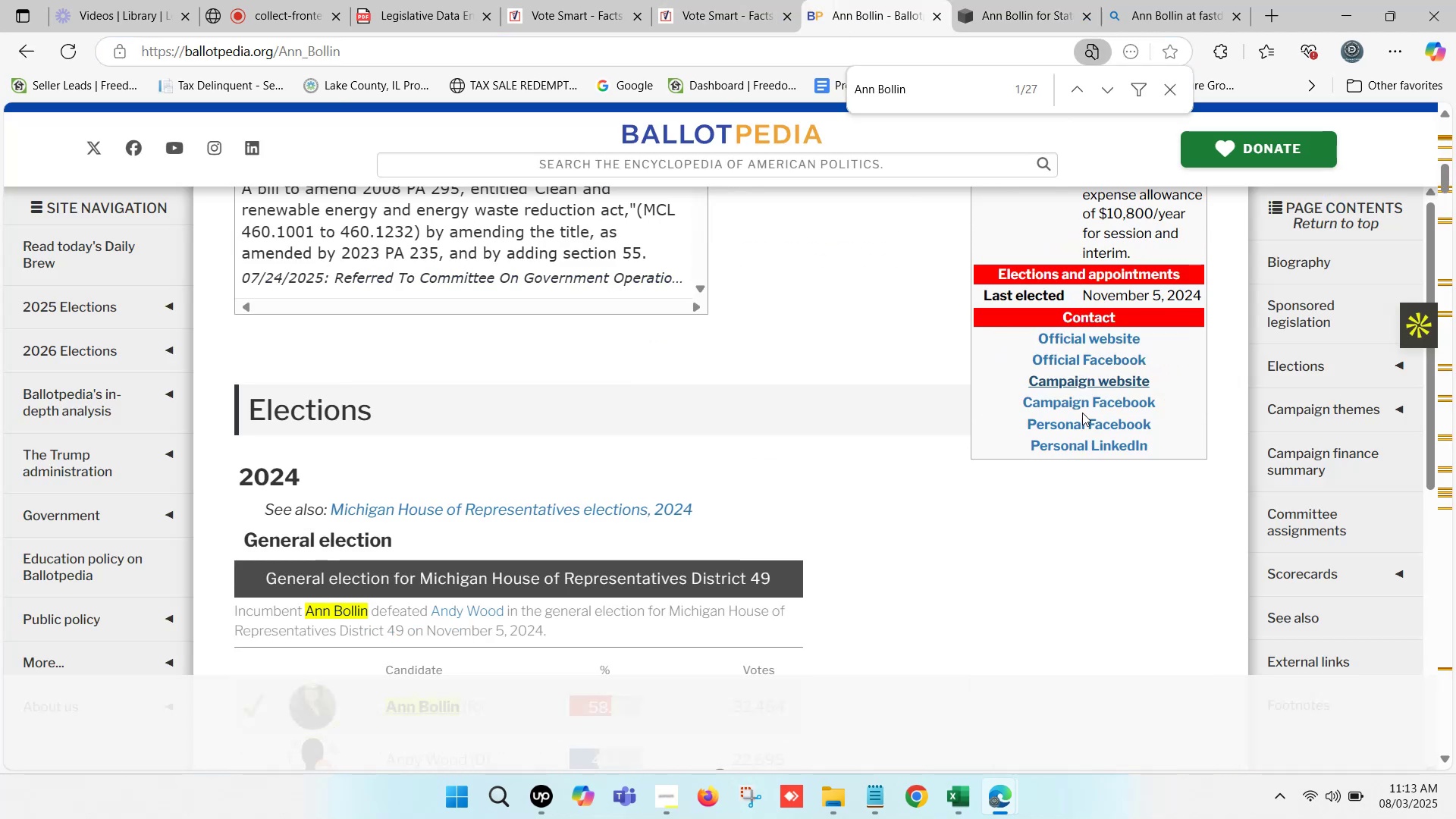 
hold_key(key=ControlLeft, duration=1.02)
left_click([1090, 331])
 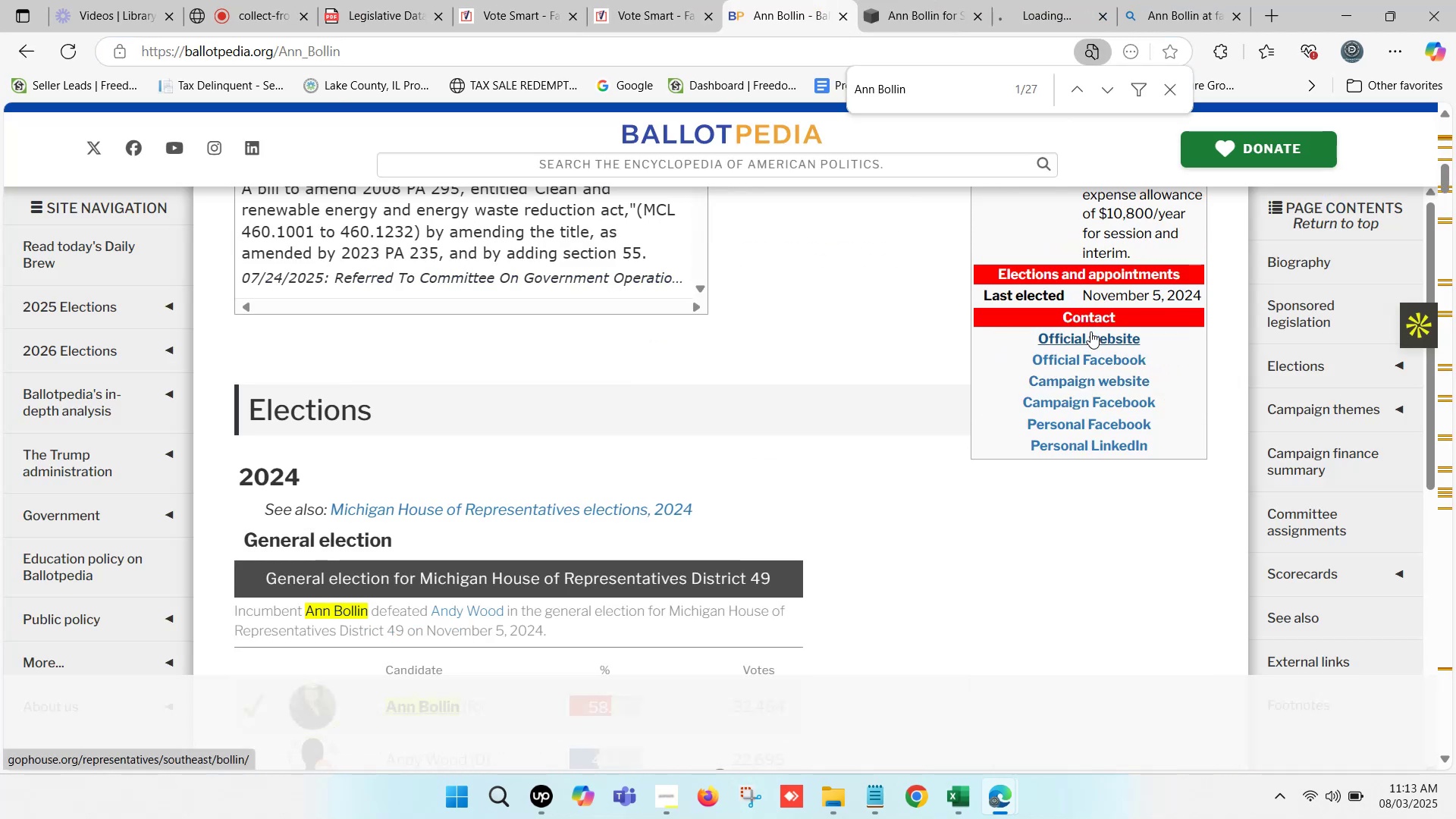 
left_click([921, 0])
 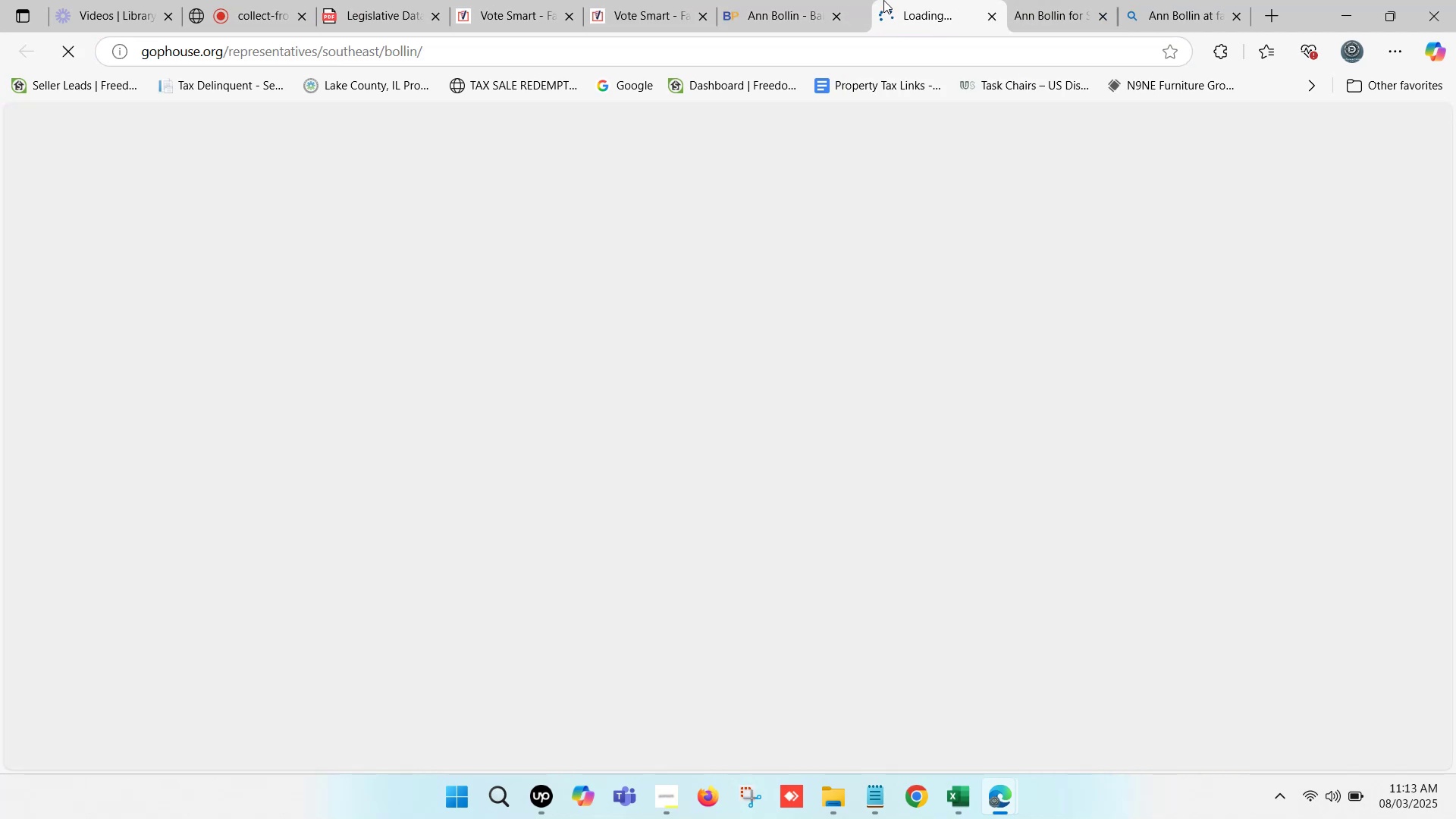 
left_click([1174, 0])
 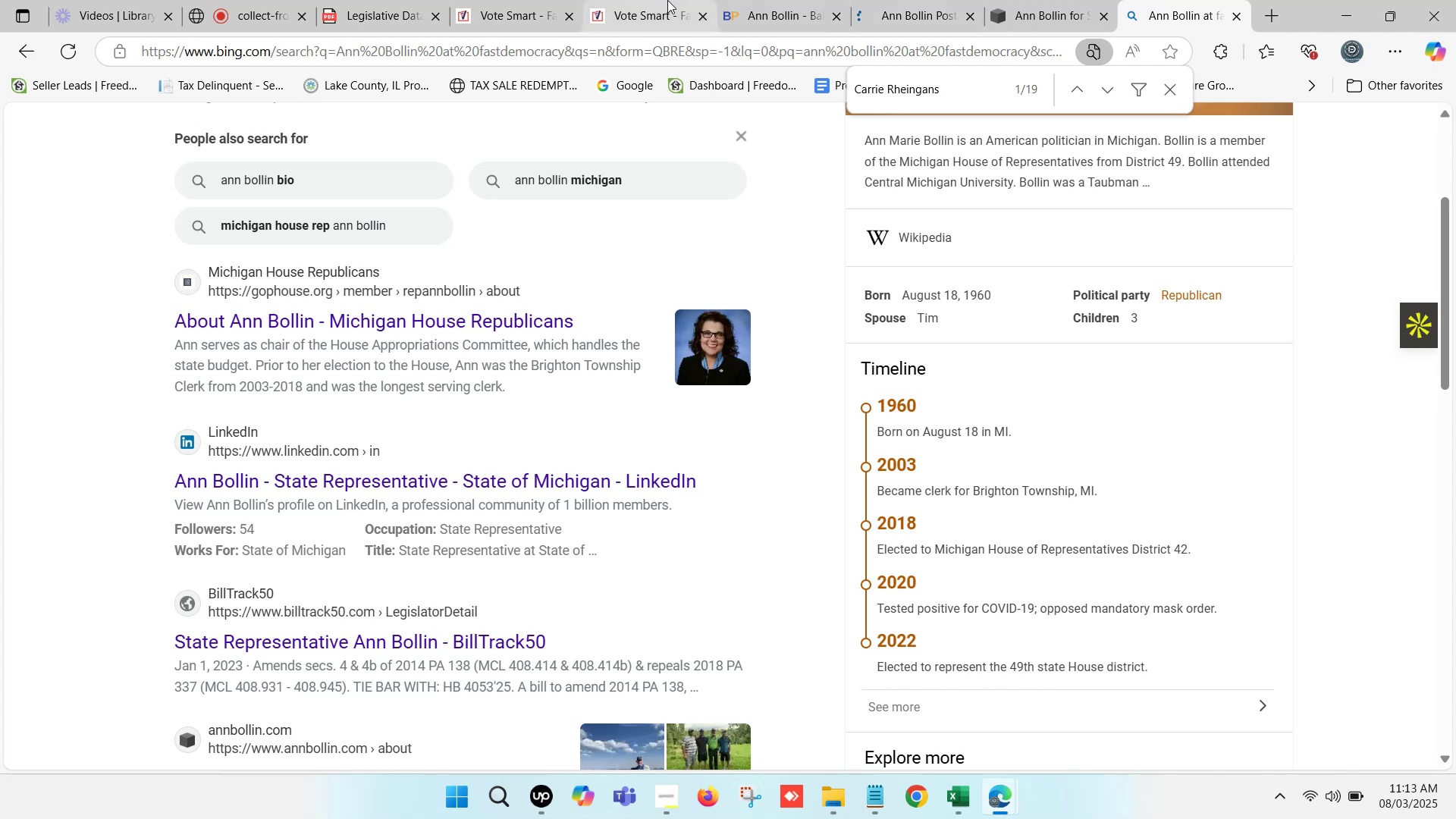 
left_click([491, 0])
 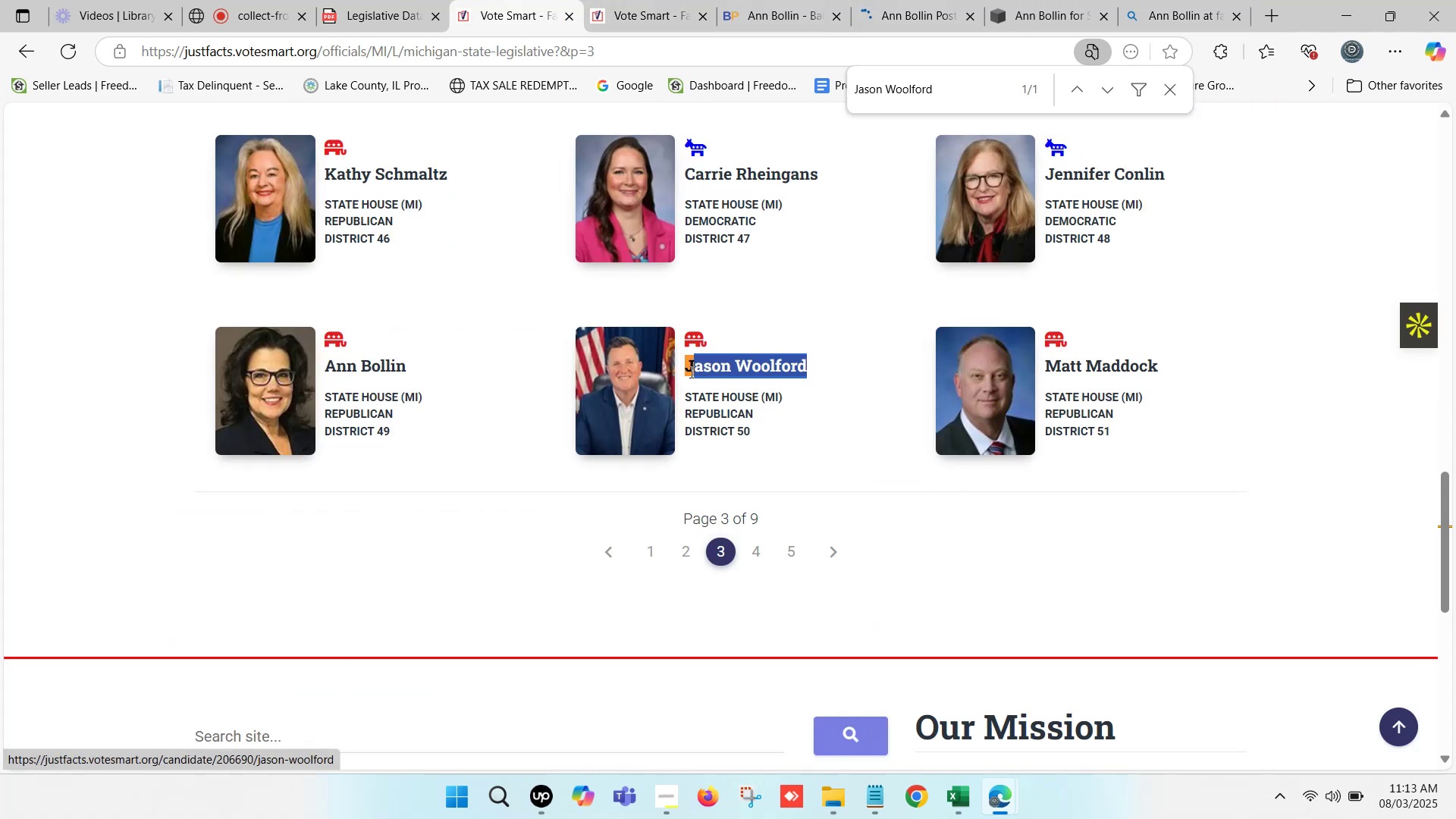 
key(Control+C)
 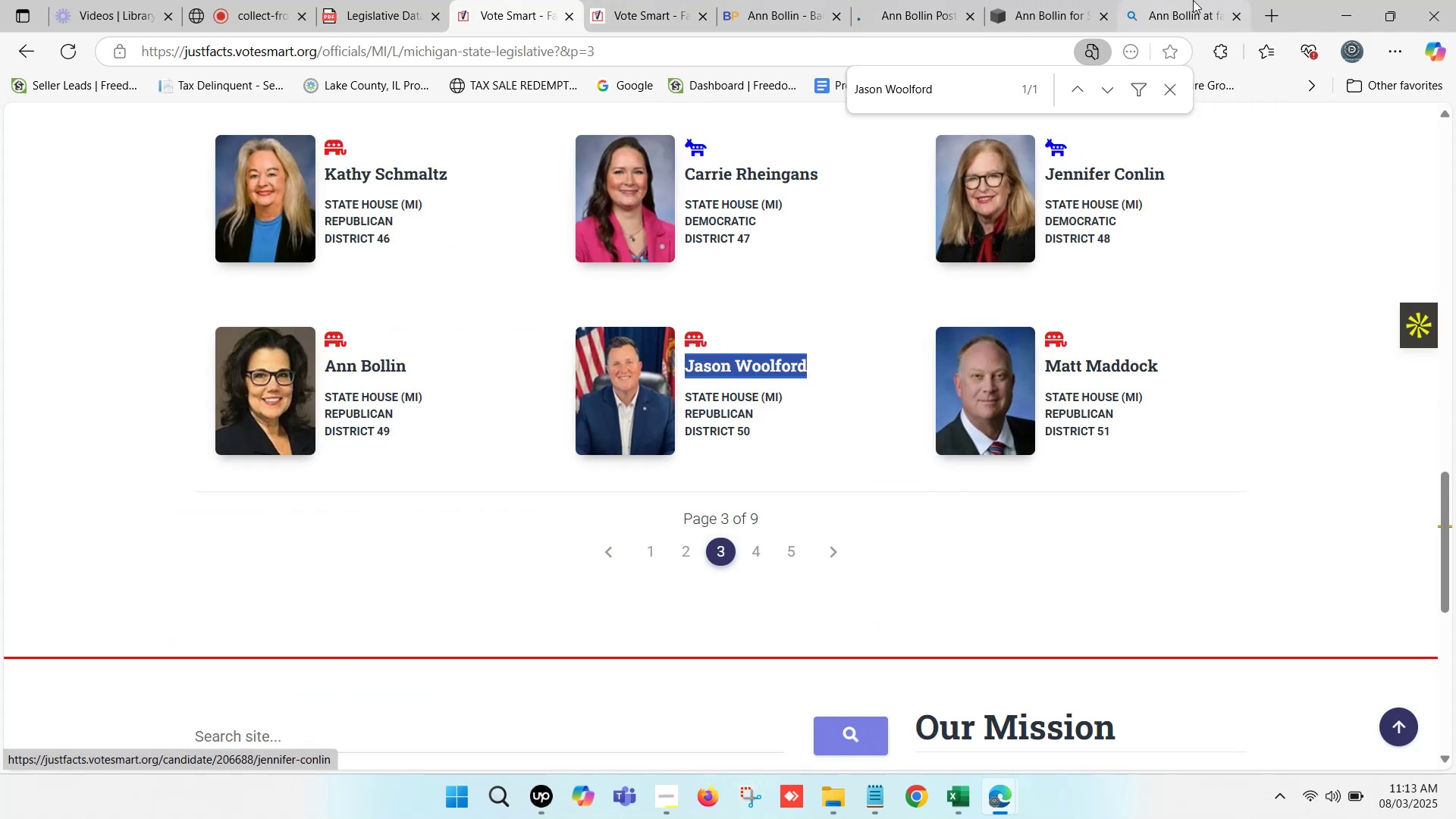 
left_click([1203, 0])
 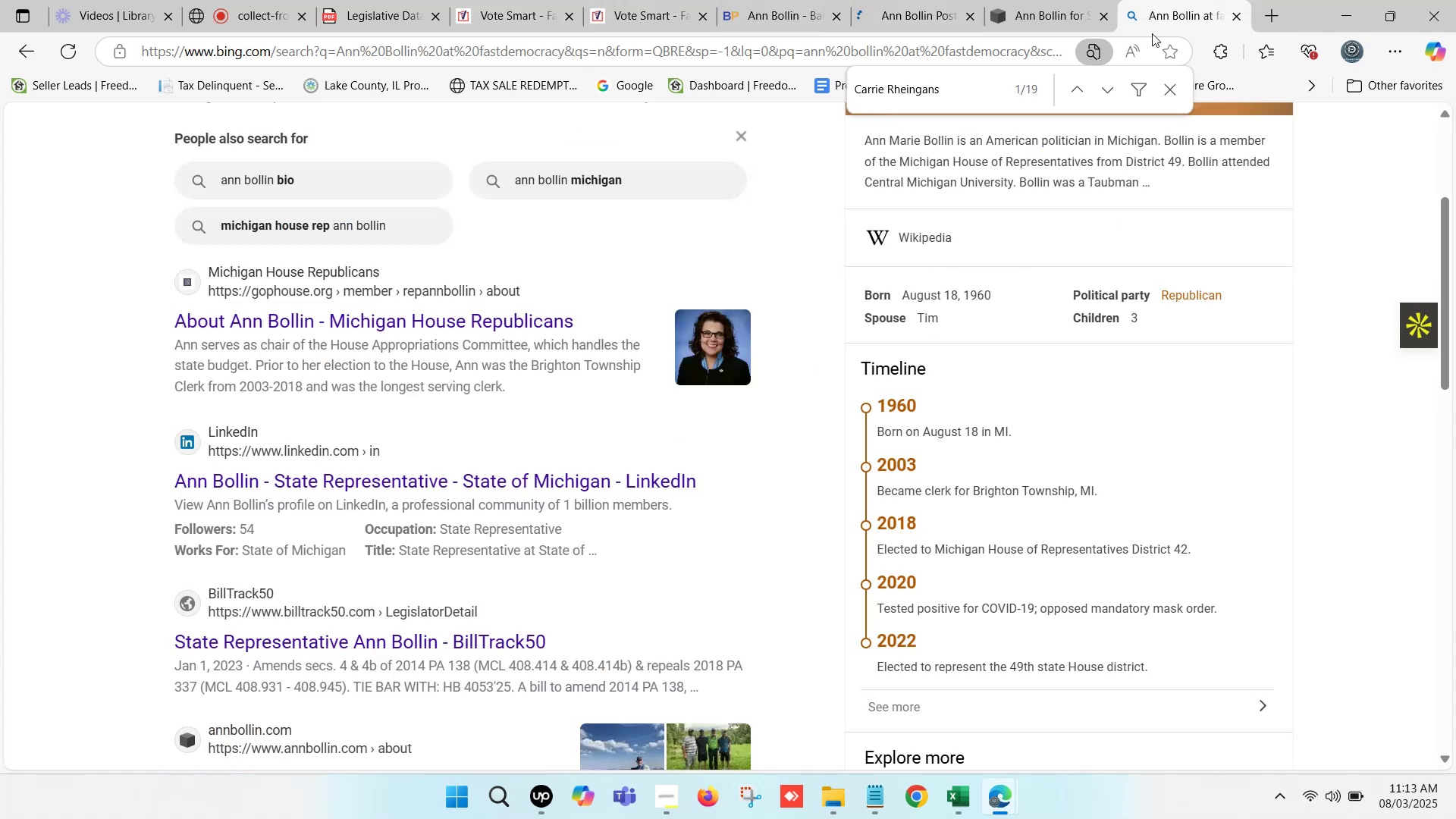 
scroll: coordinate [392, 265], scroll_direction: up, amount: 9.0
 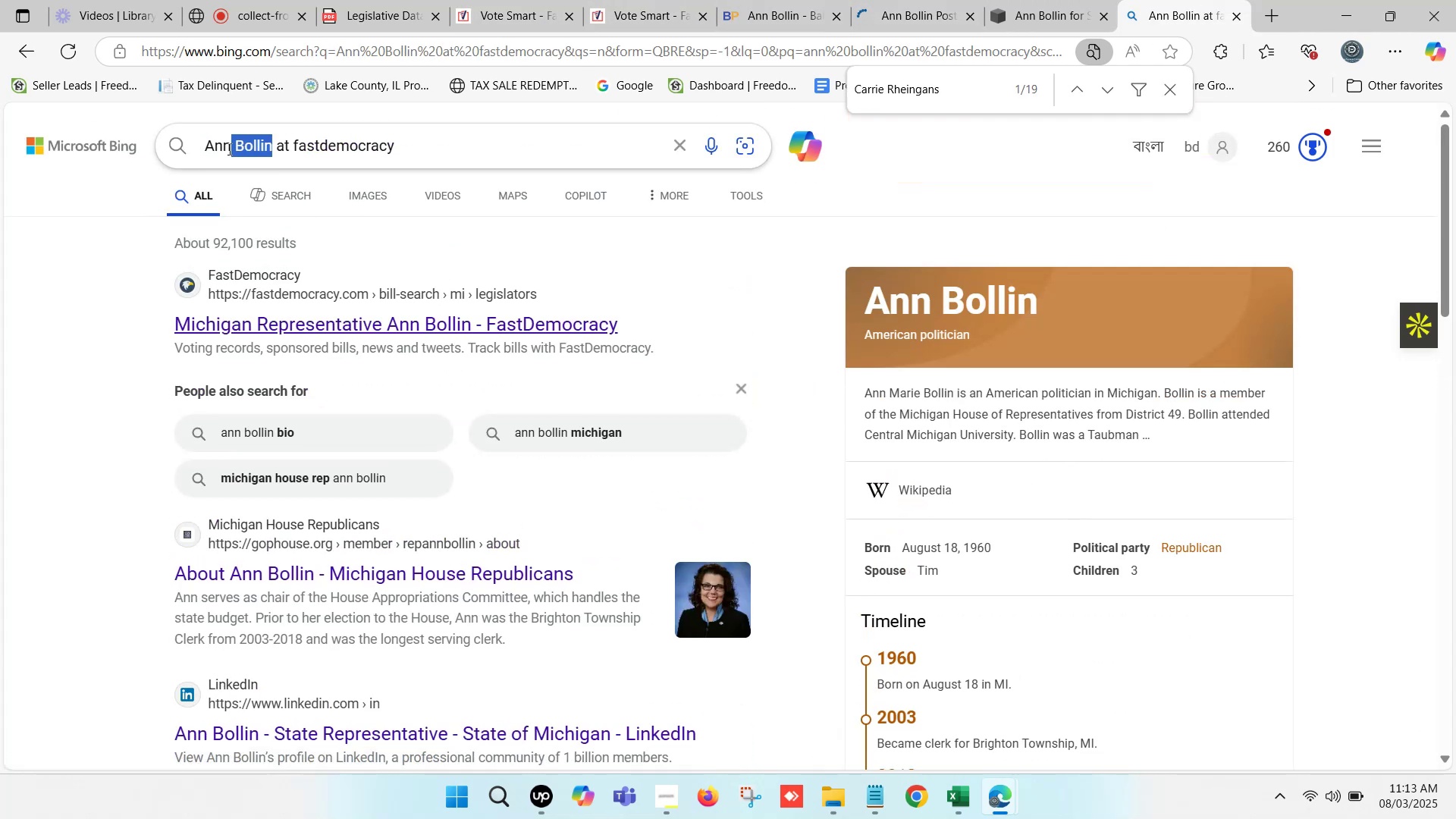 
key(Control+ControlLeft)
 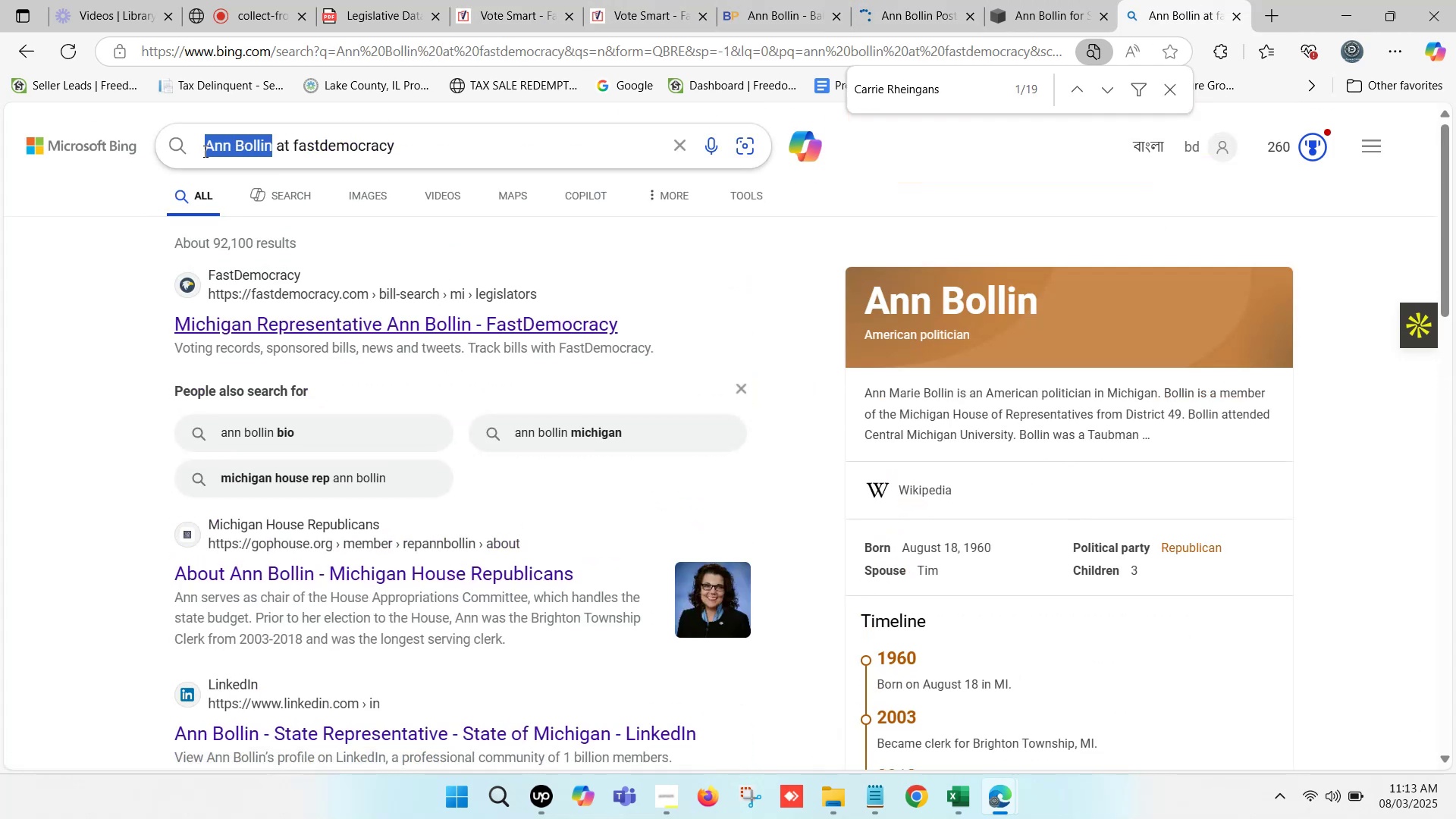 
key(Control+V)
 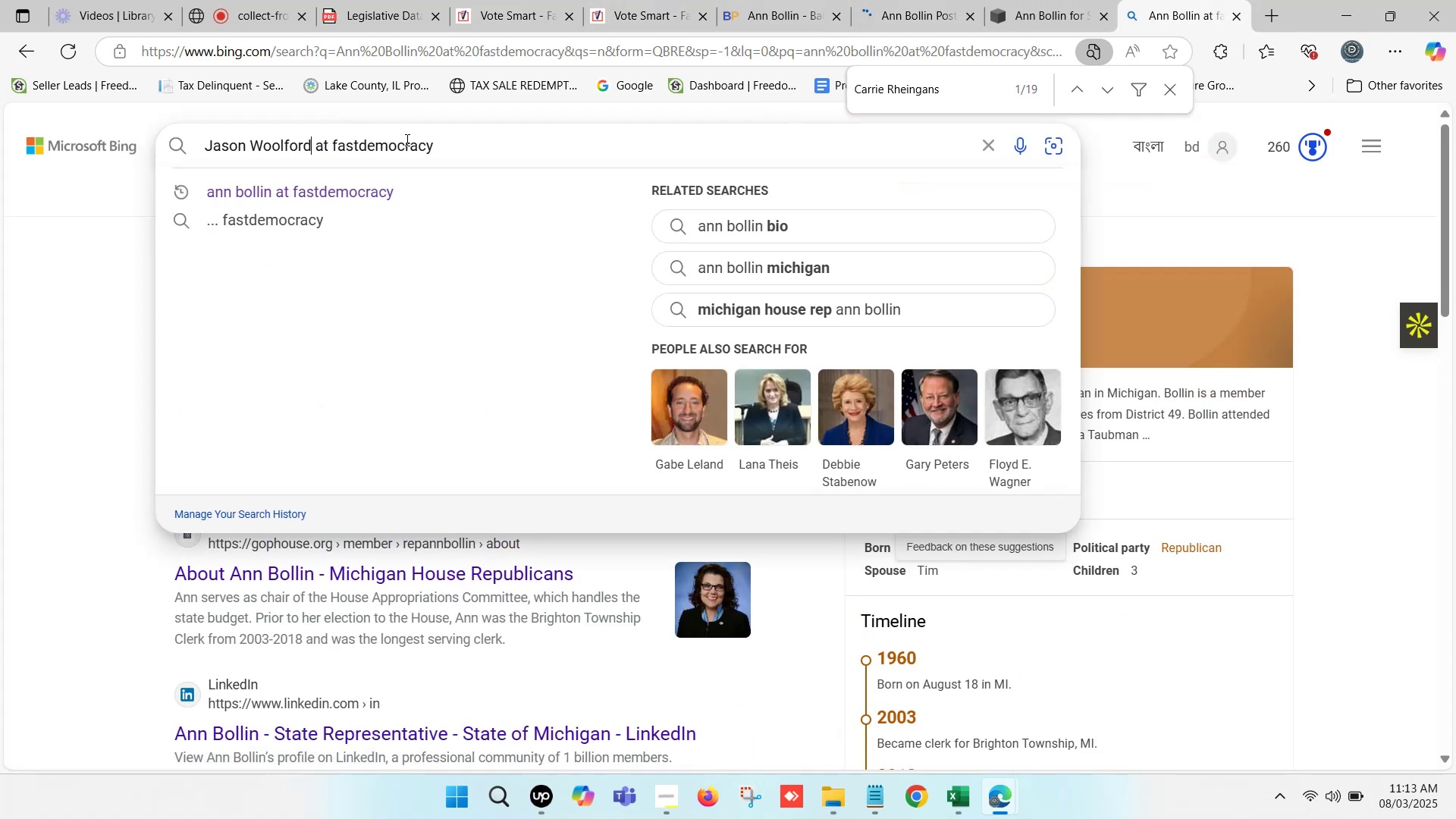 
key(Enter)
 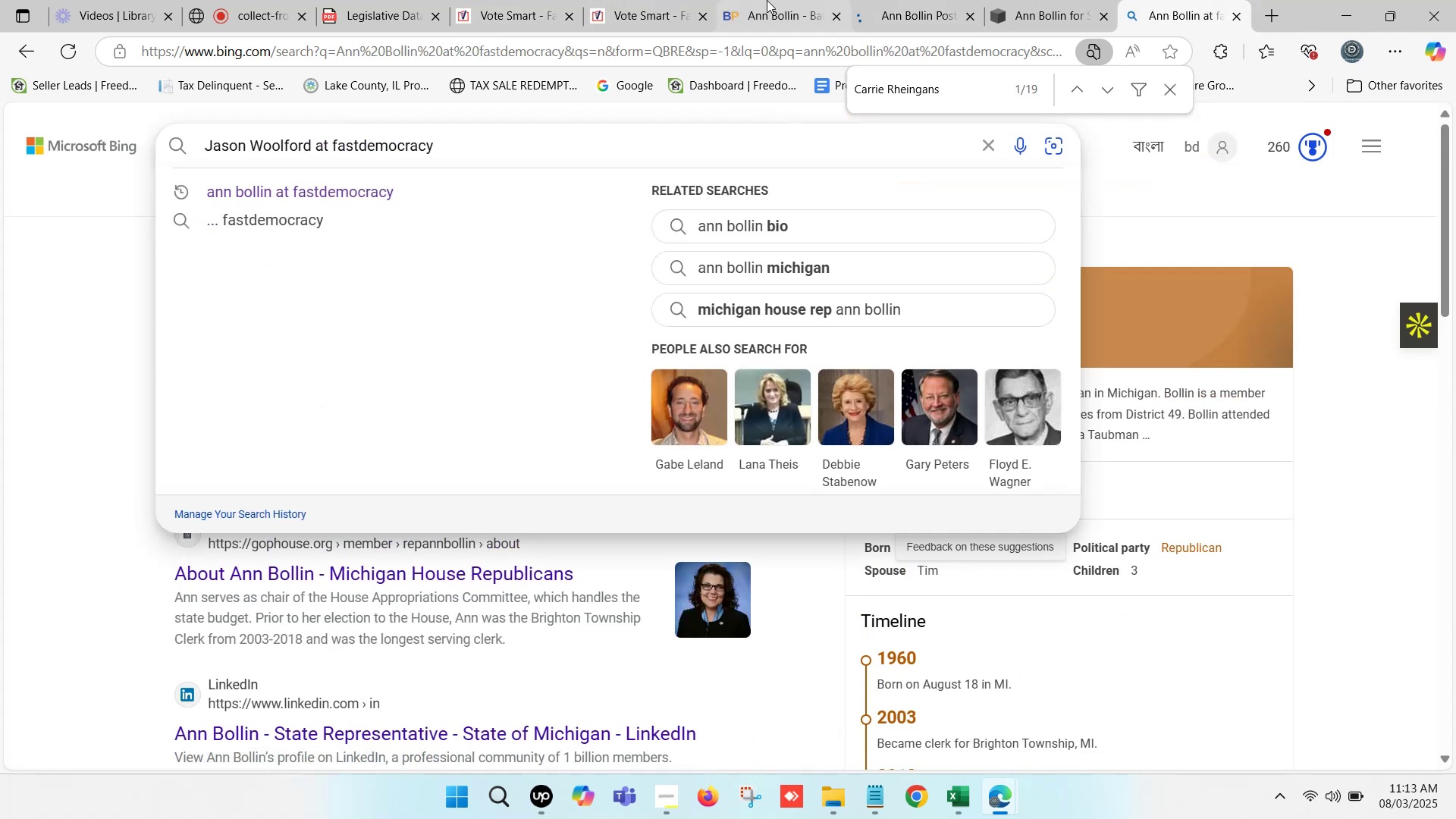 
double_click([767, 0])
 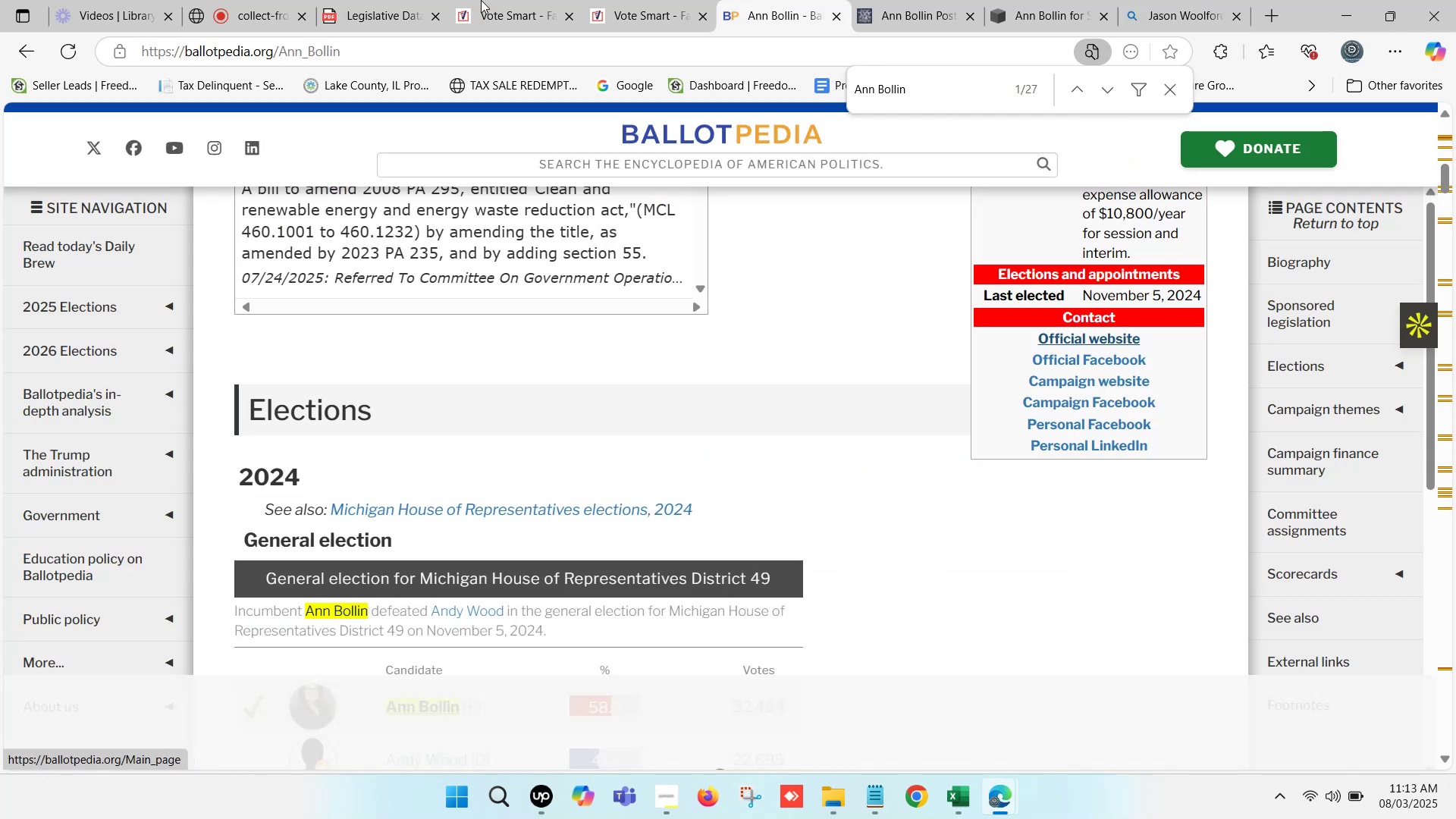 
double_click([1061, 0])
 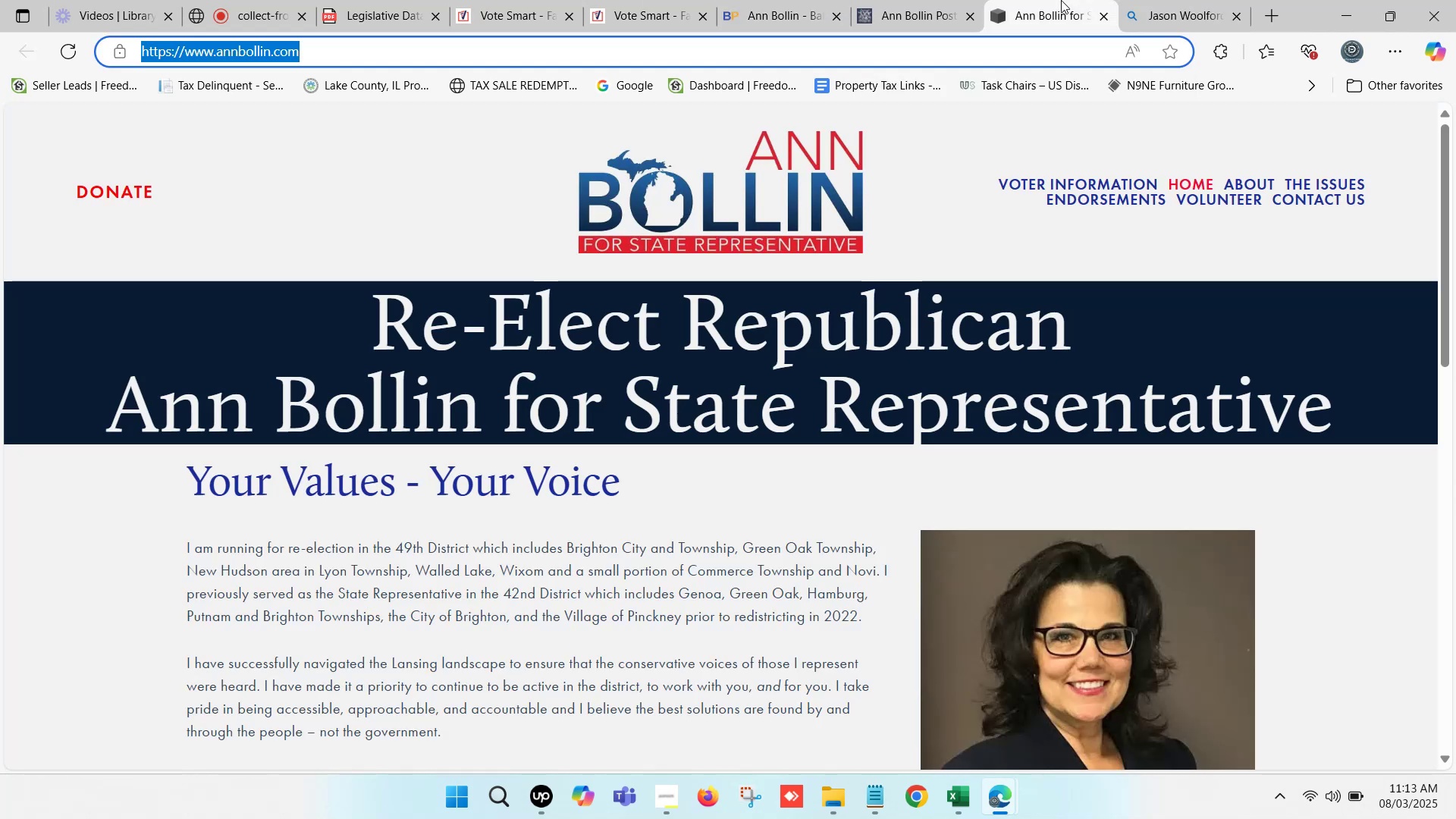 
wait(8.81)
 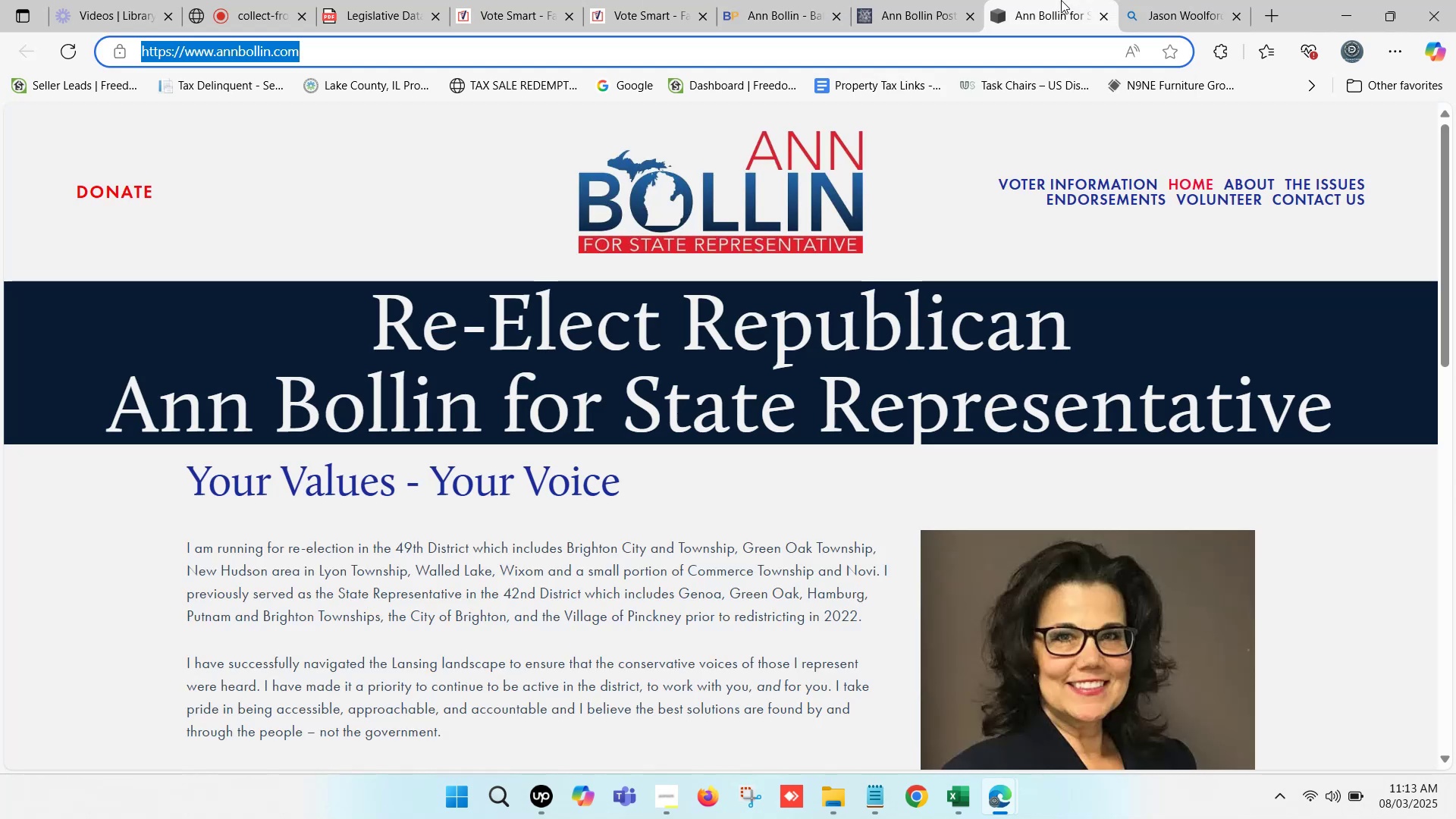 
double_click([1201, 0])
 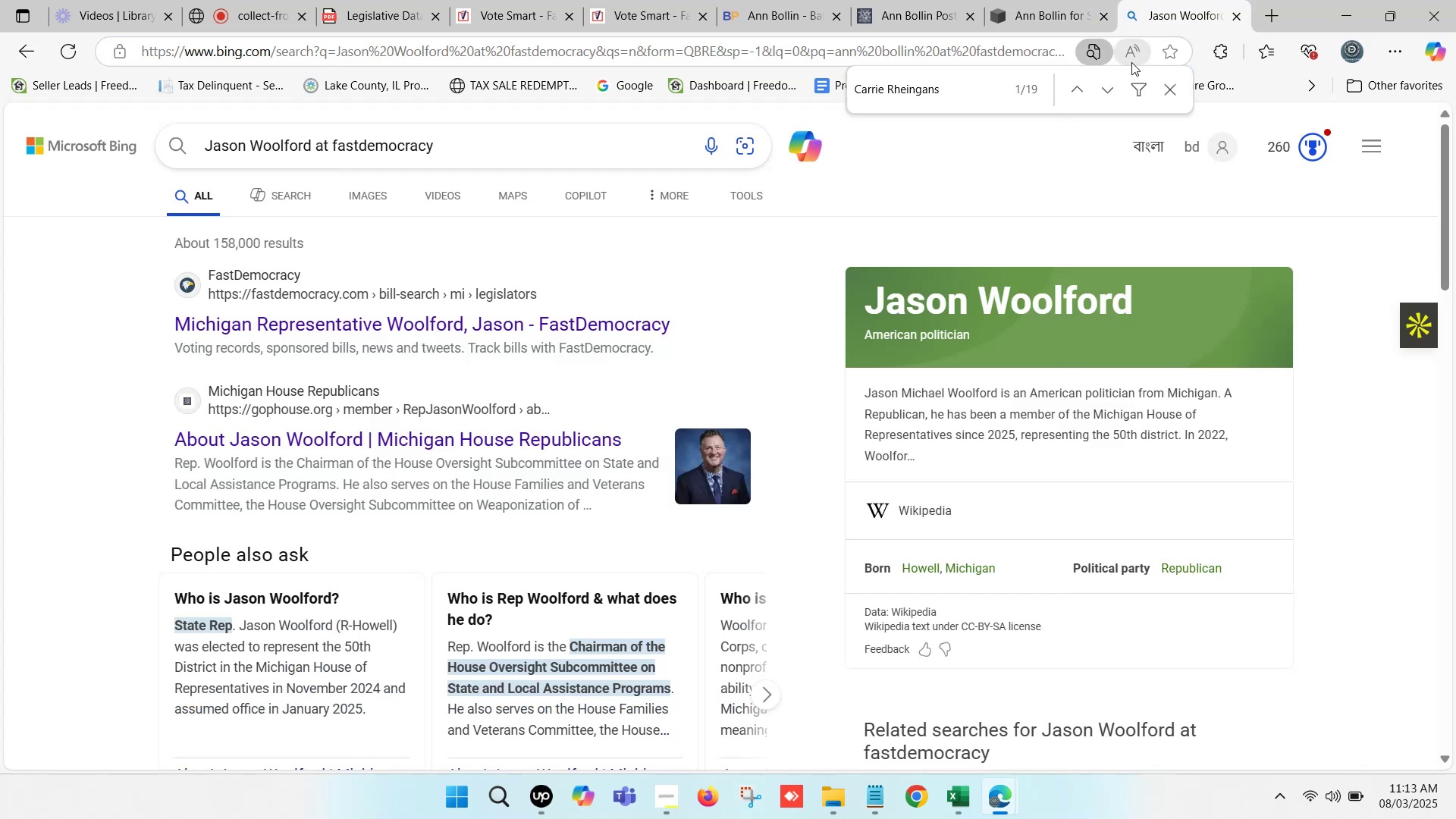 
key(Control+F)
 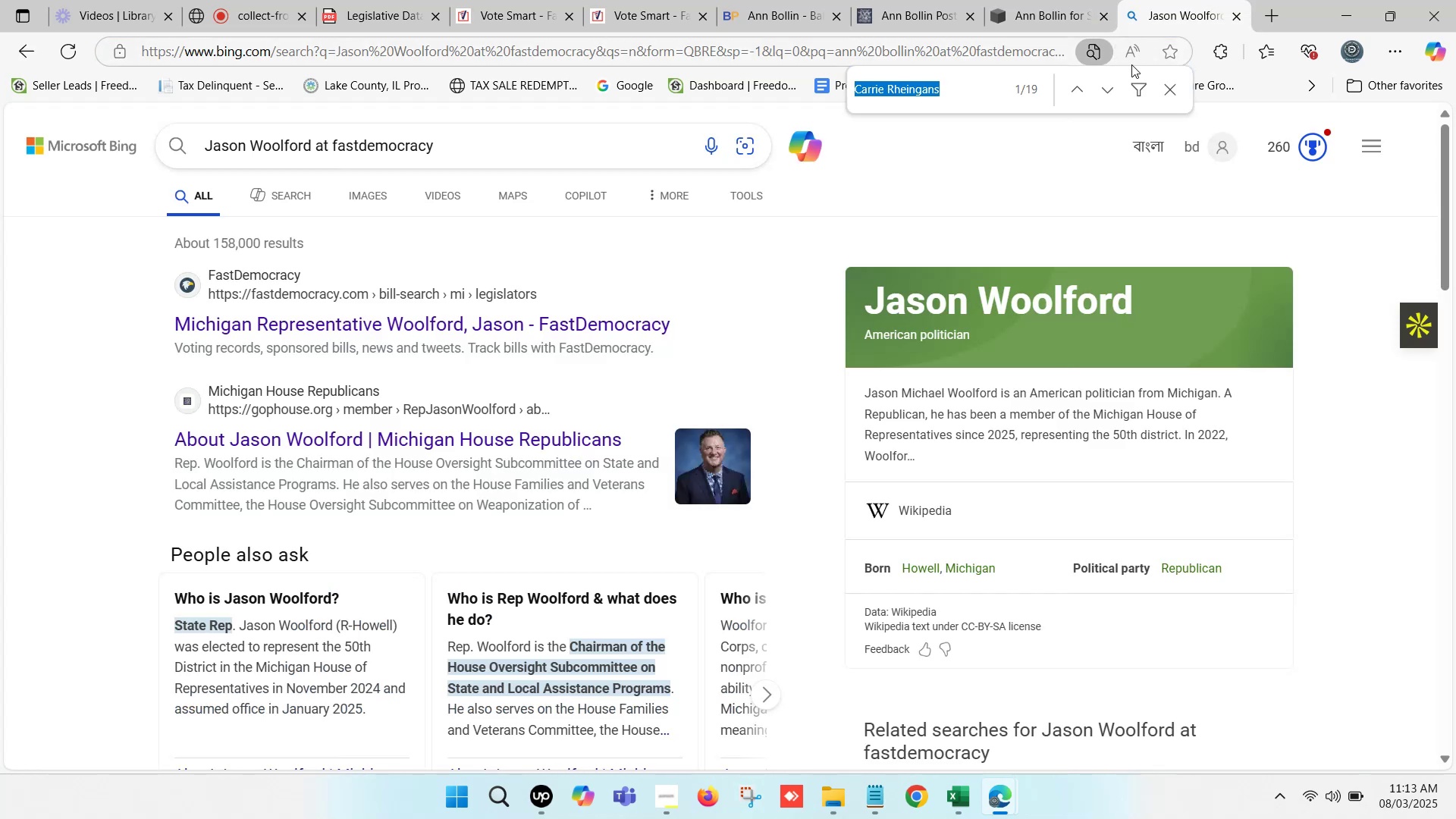 
key(Control+V)
 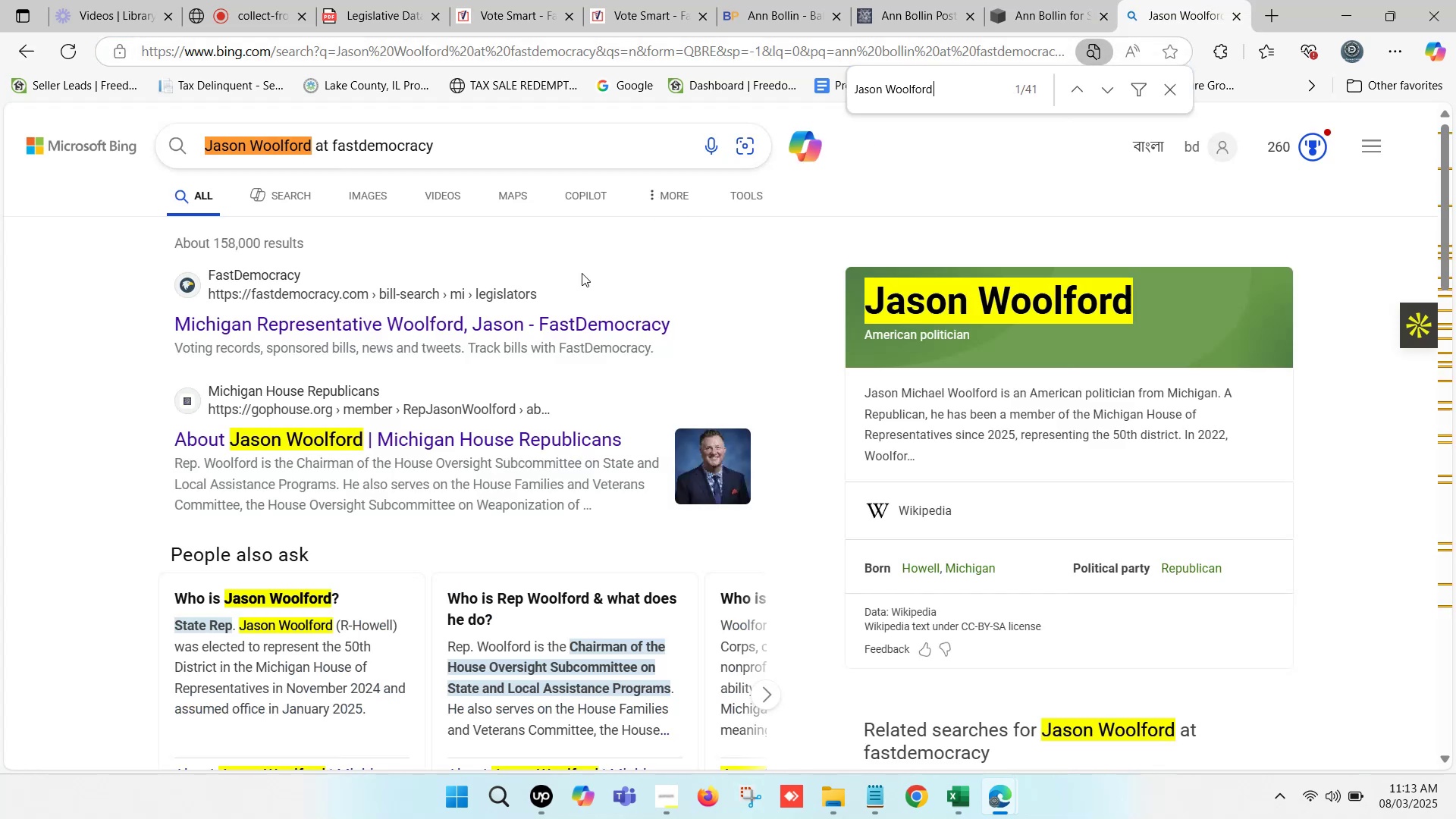 
hold_key(key=ControlLeft, duration=1.51)
 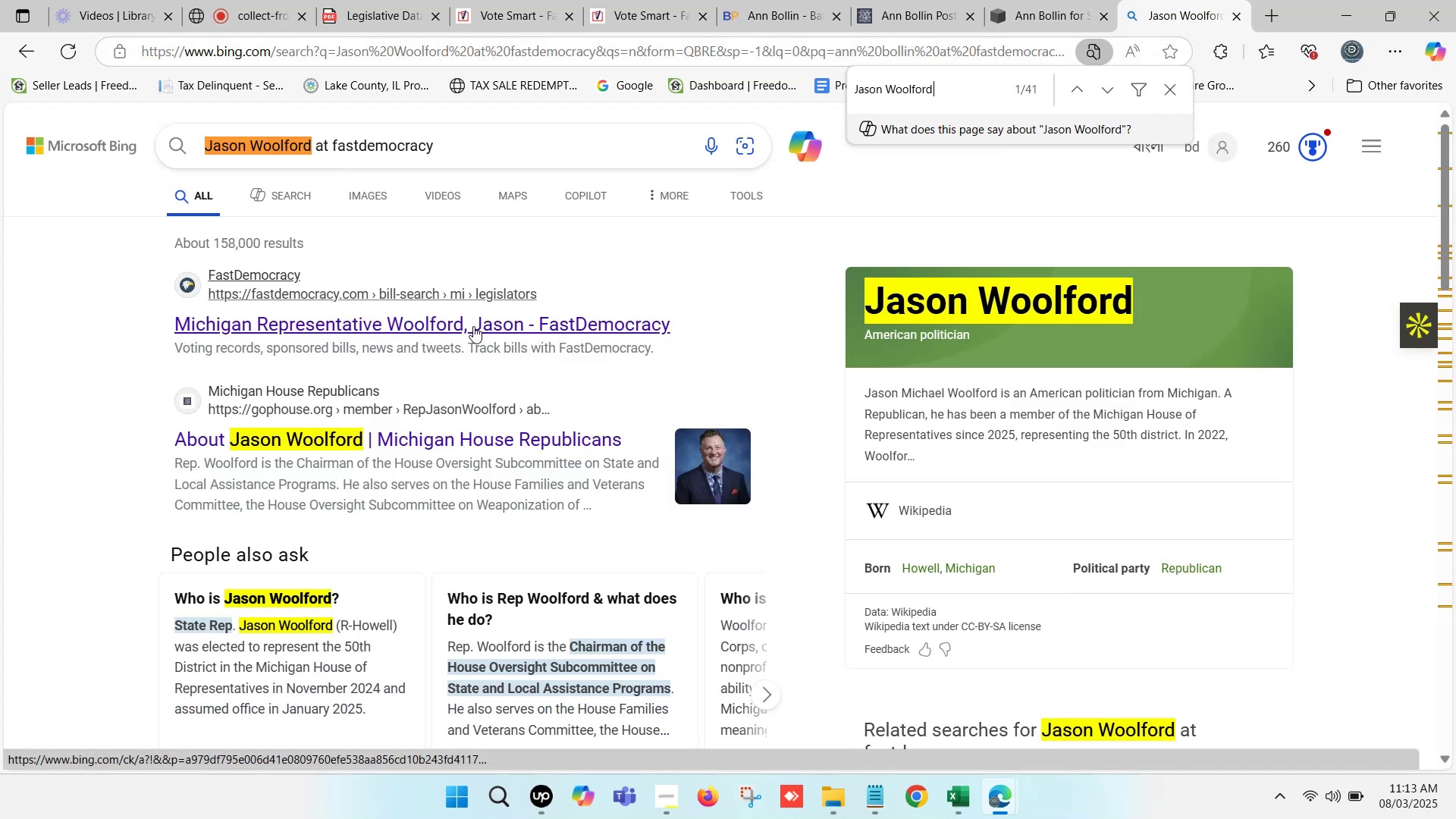 
hold_key(key=ControlLeft, duration=0.81)
left_click([473, 326])
 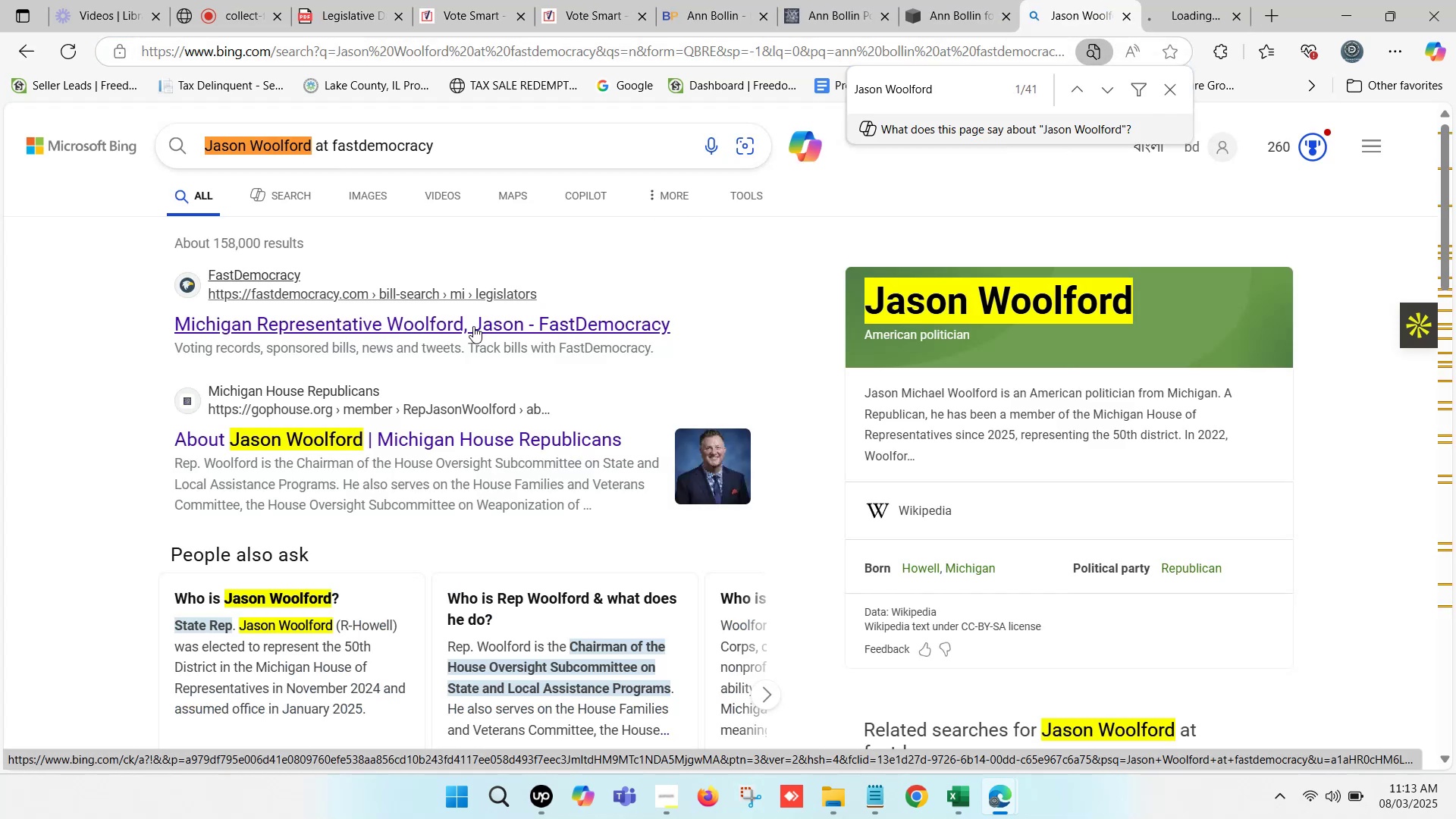 
hold_key(key=ControlLeft, duration=24.83)
left_click([1211, 0])
 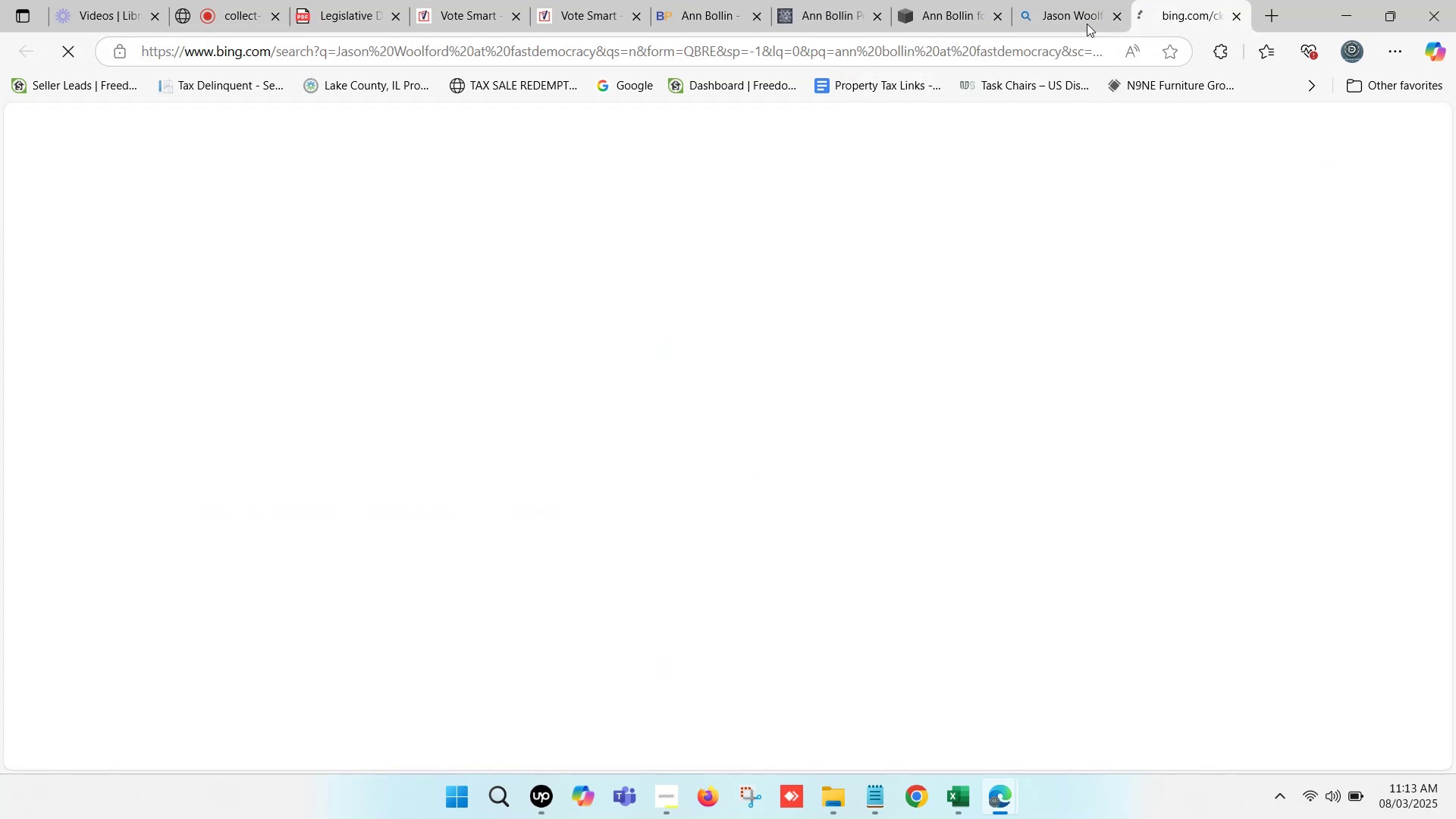 
left_click([907, 0])
 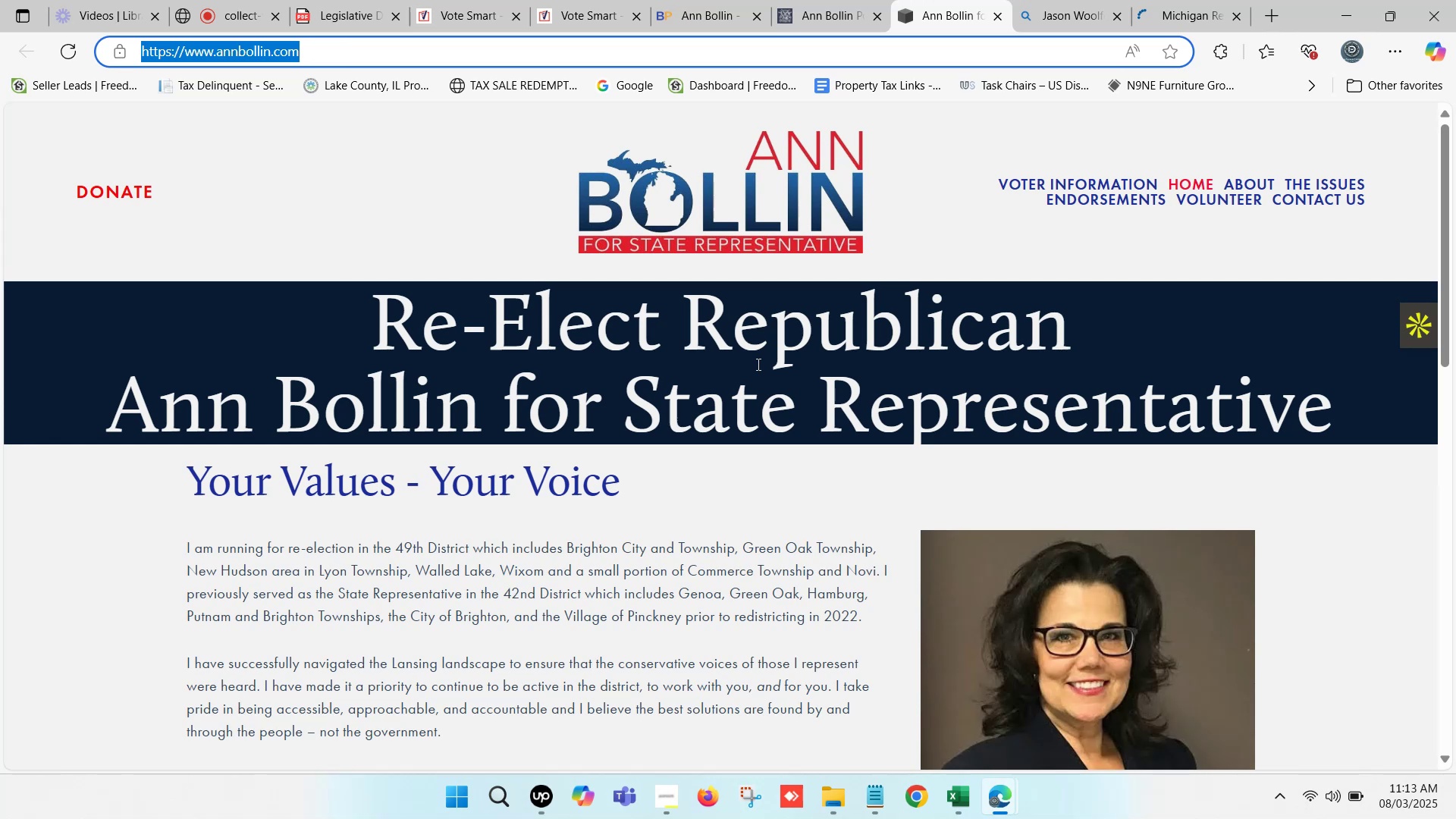 
scroll: coordinate [782, 397], scroll_direction: down, amount: 11.0
 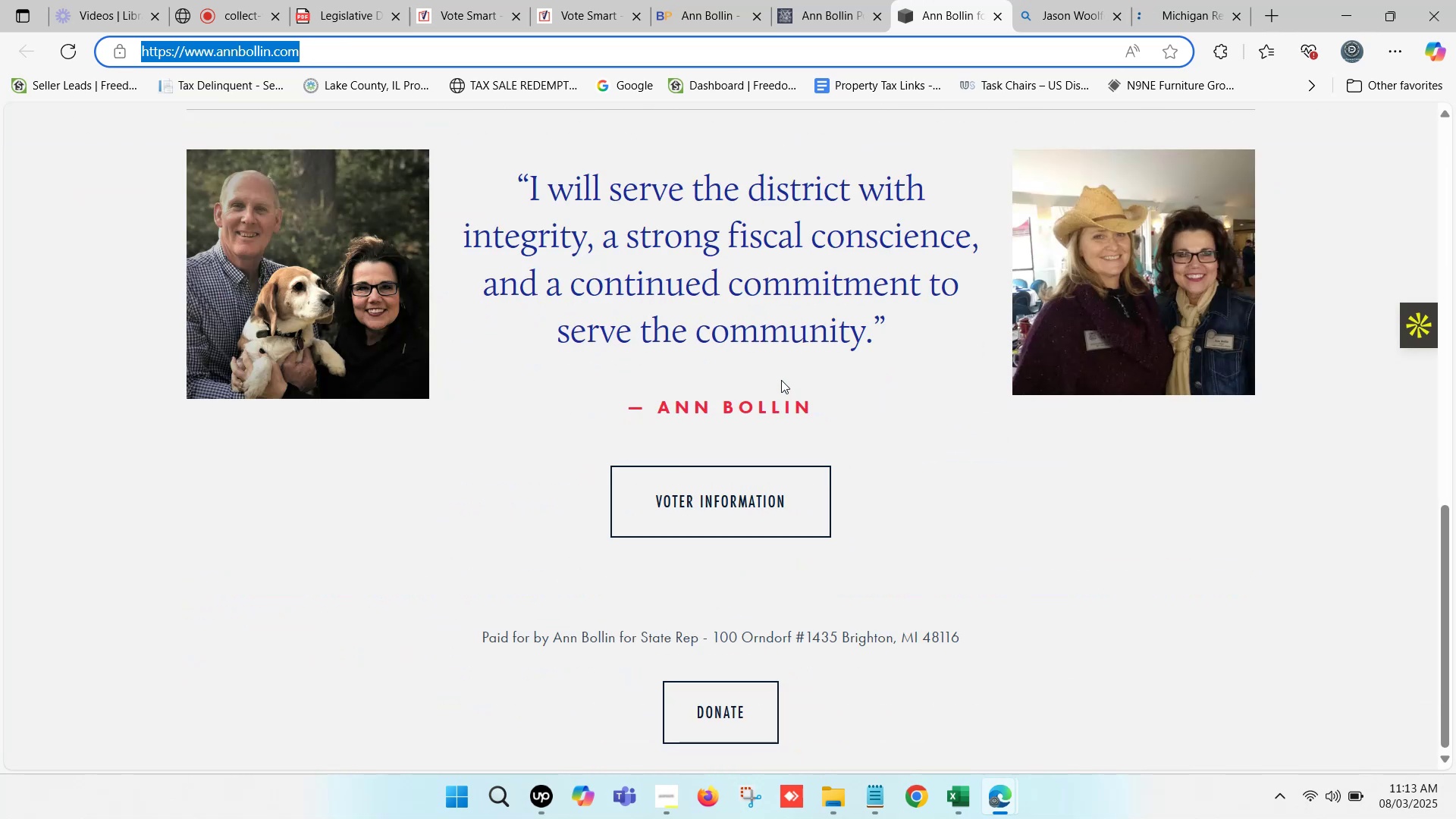 
left_click([994, 11])
 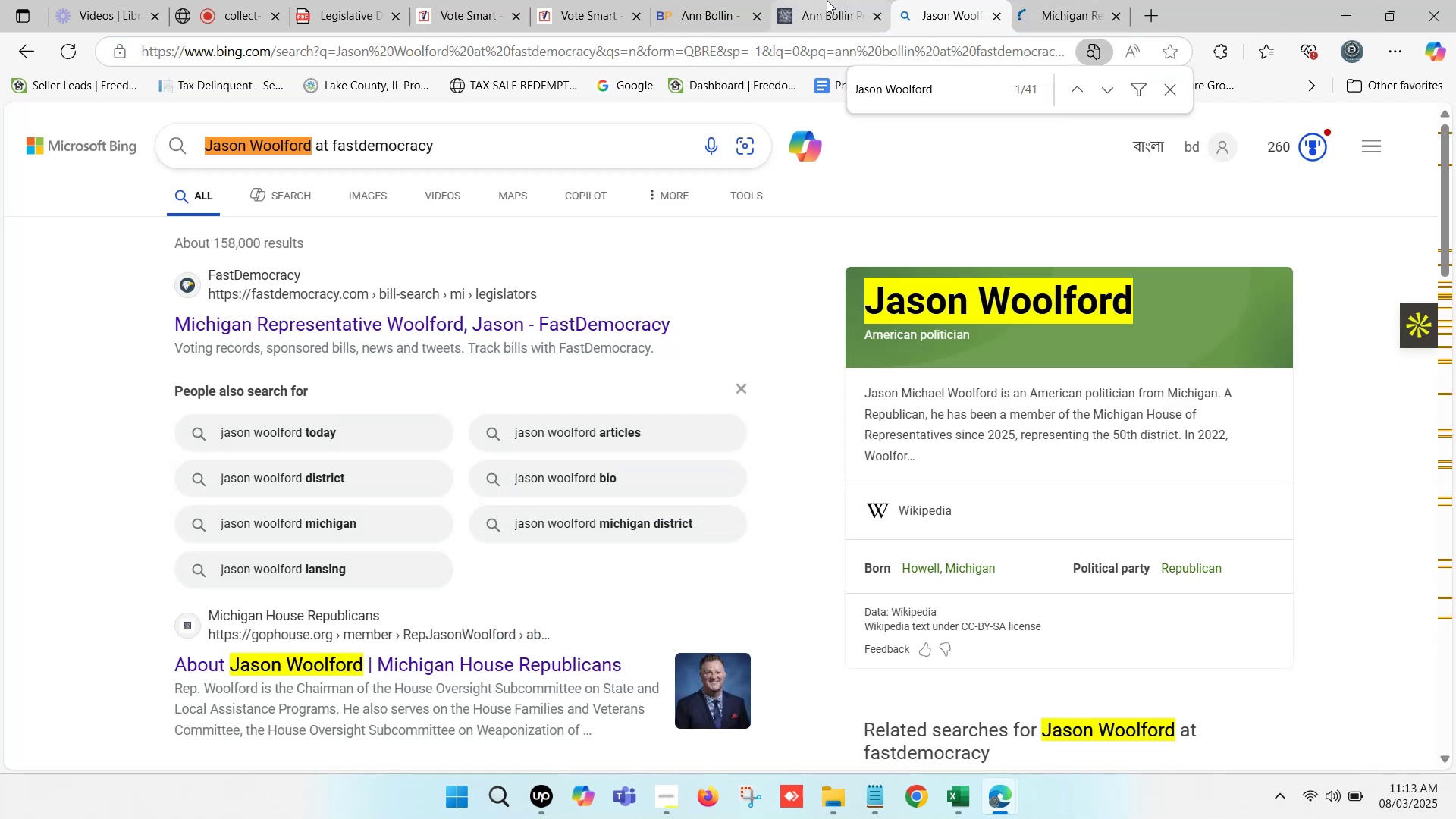 
left_click([827, 0])
 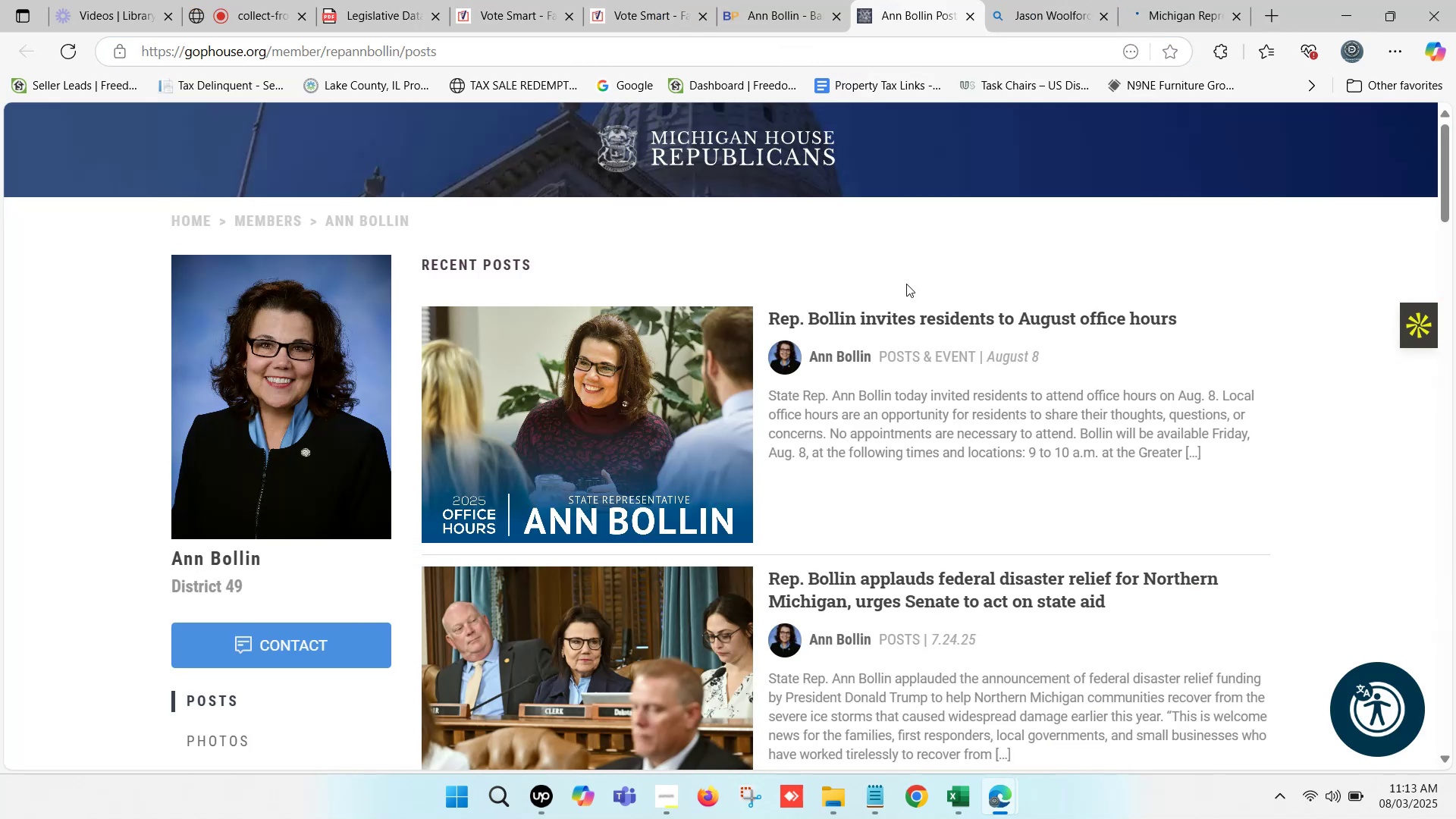 
scroll: coordinate [269, 544], scroll_direction: down, amount: 5.0
 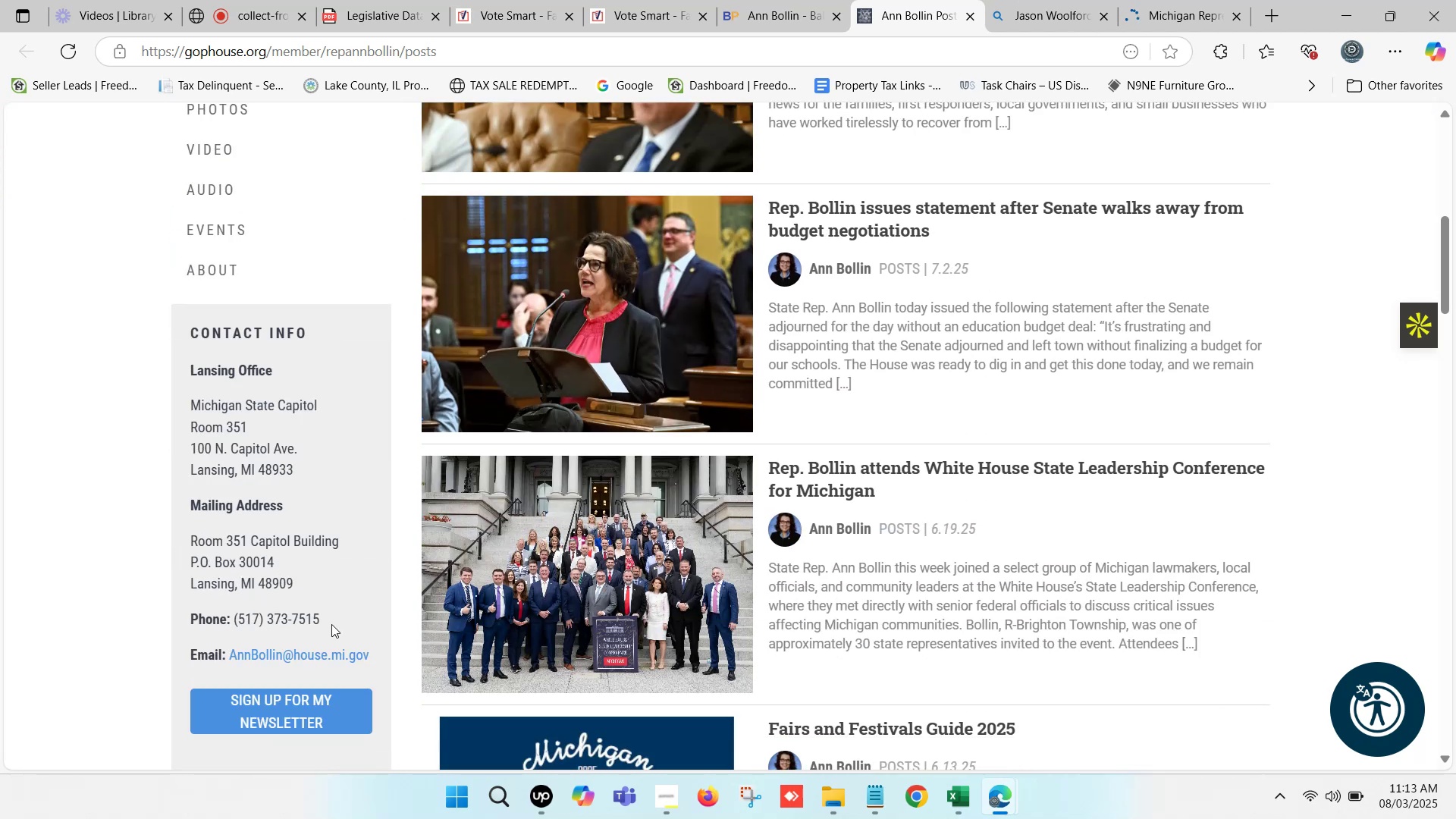 
left_click([325, 612])
 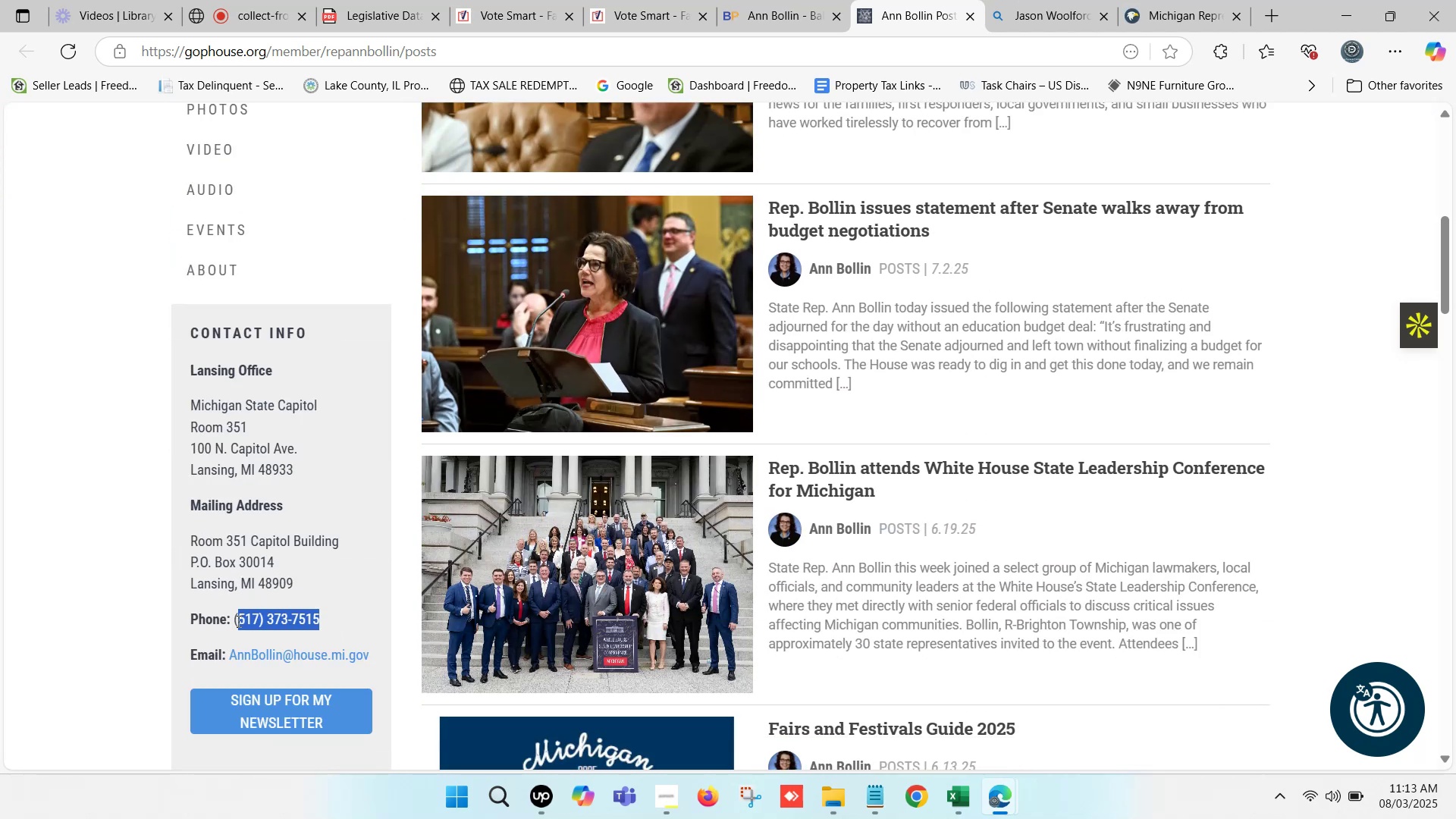 
scroll: coordinate [1094, 344], scroll_direction: up, amount: 7.0
 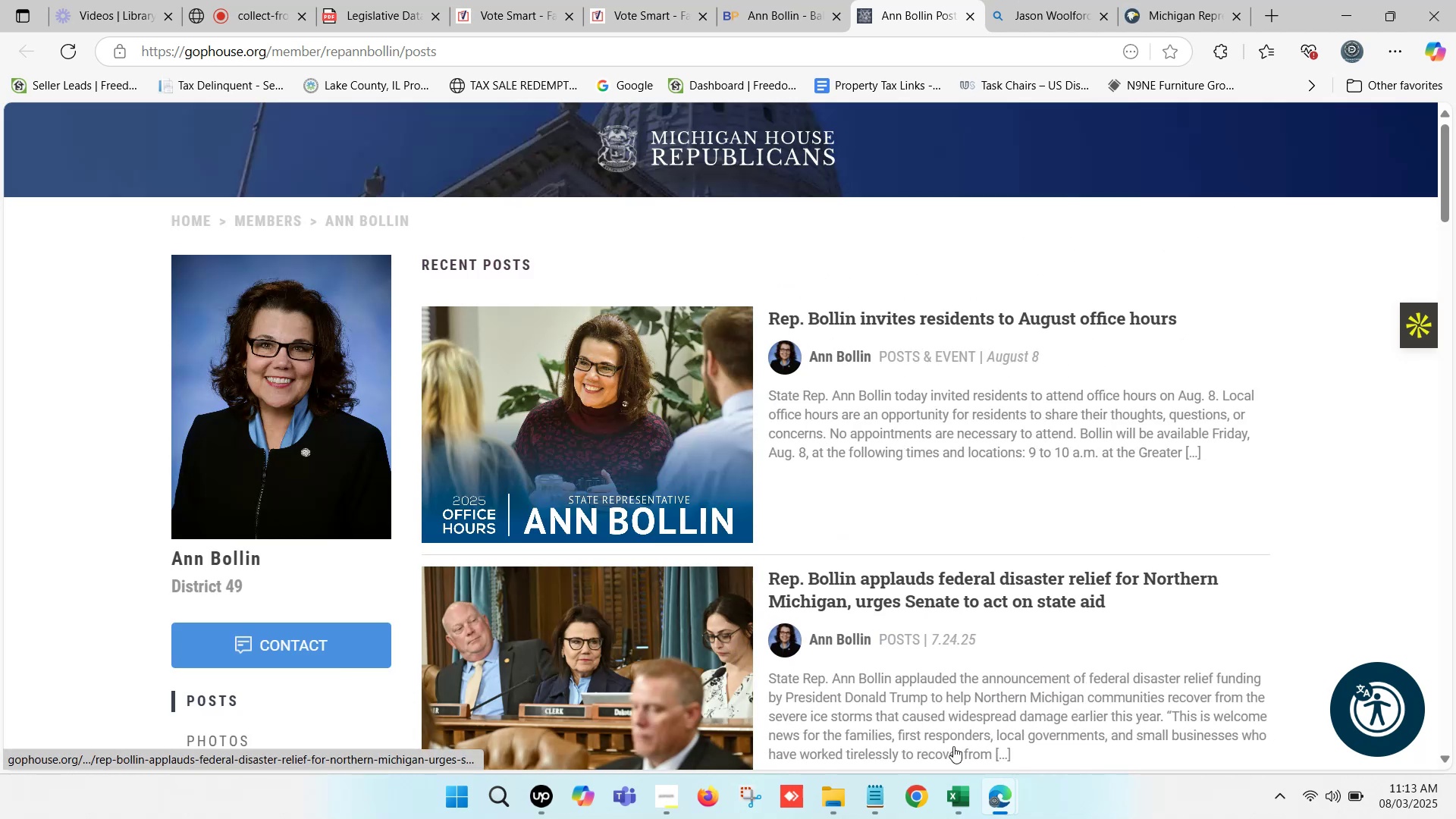 
left_click([956, 790])
 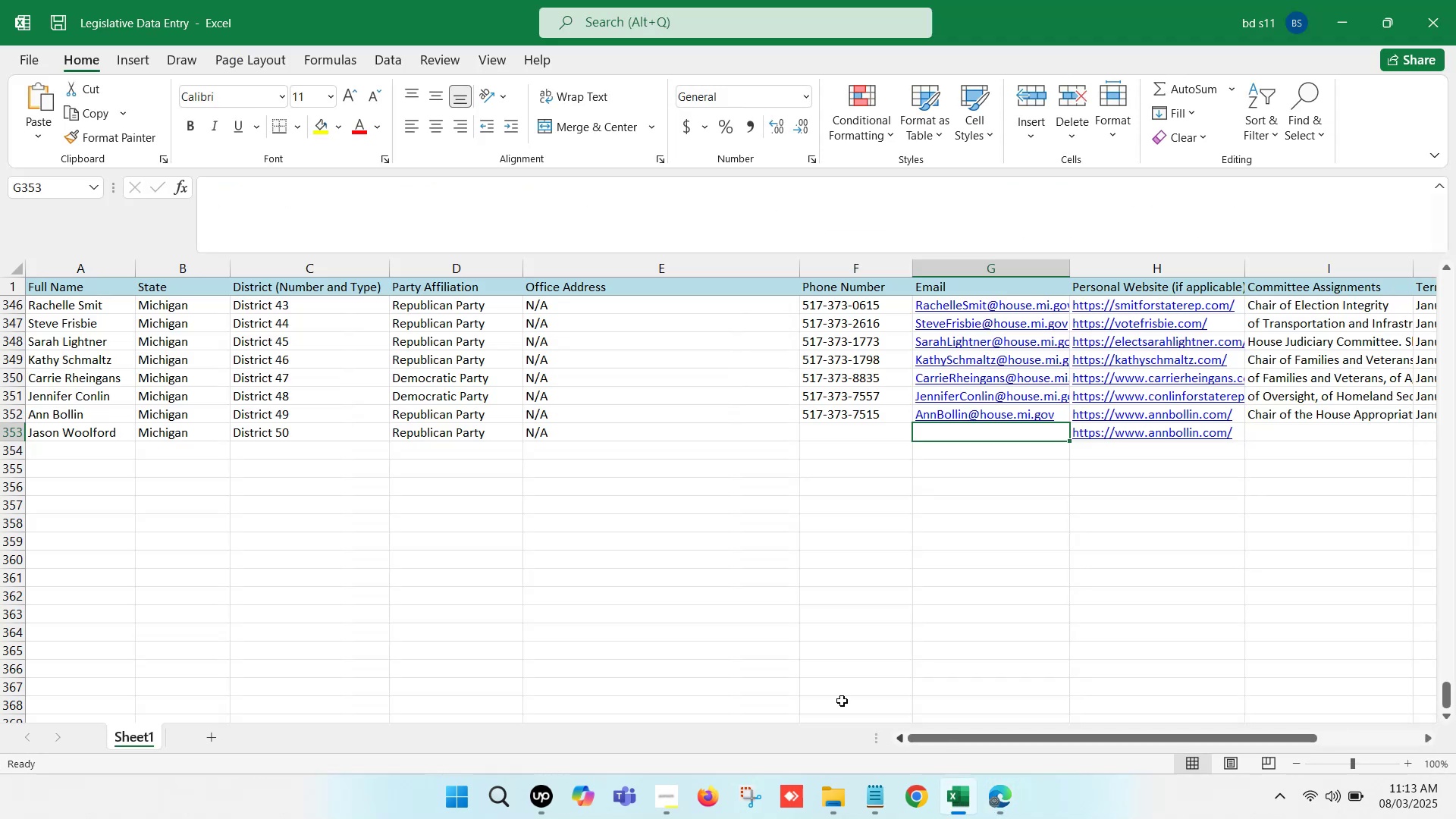 
left_click([94, 438])
 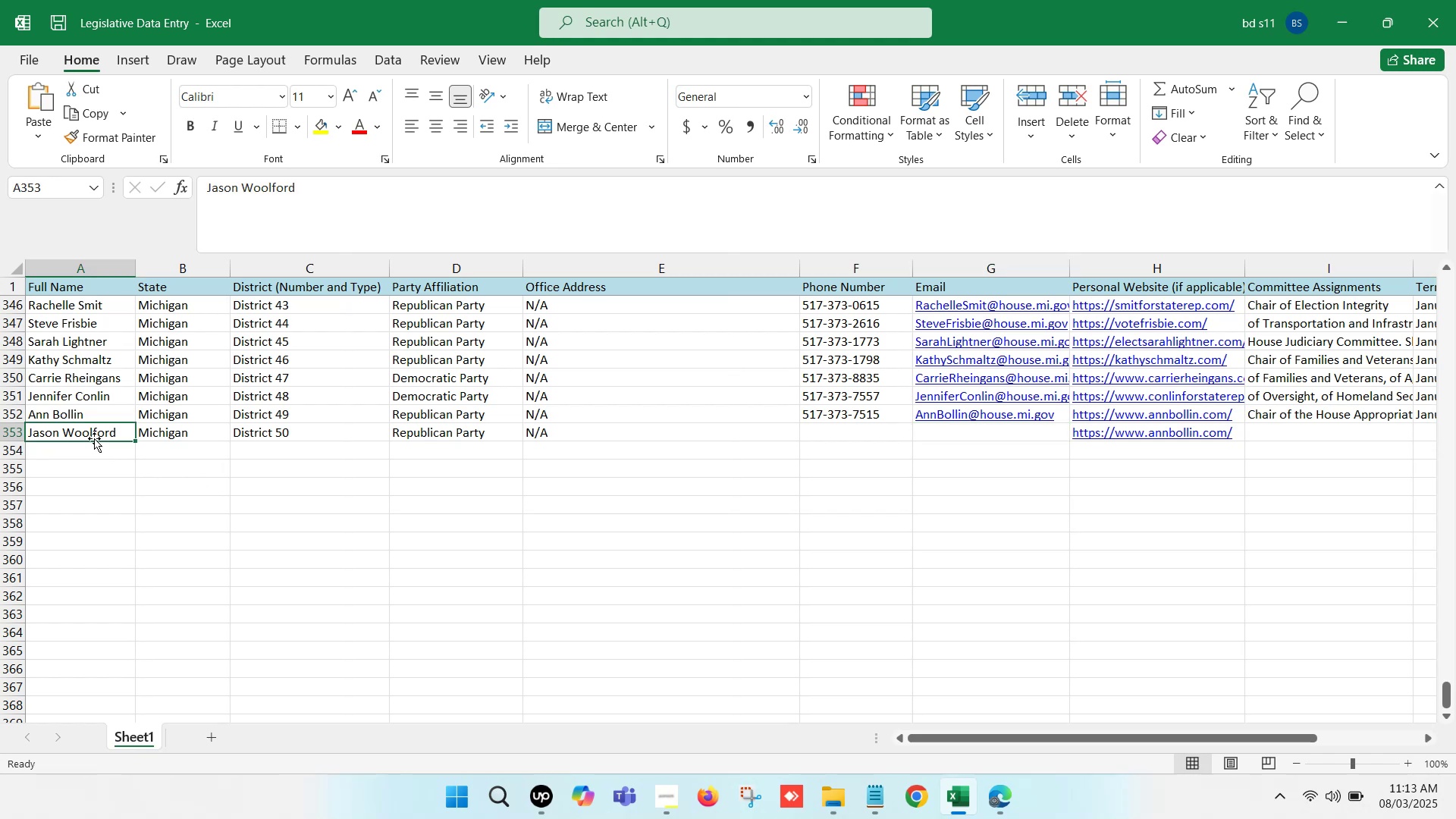 
key(Control+C)
 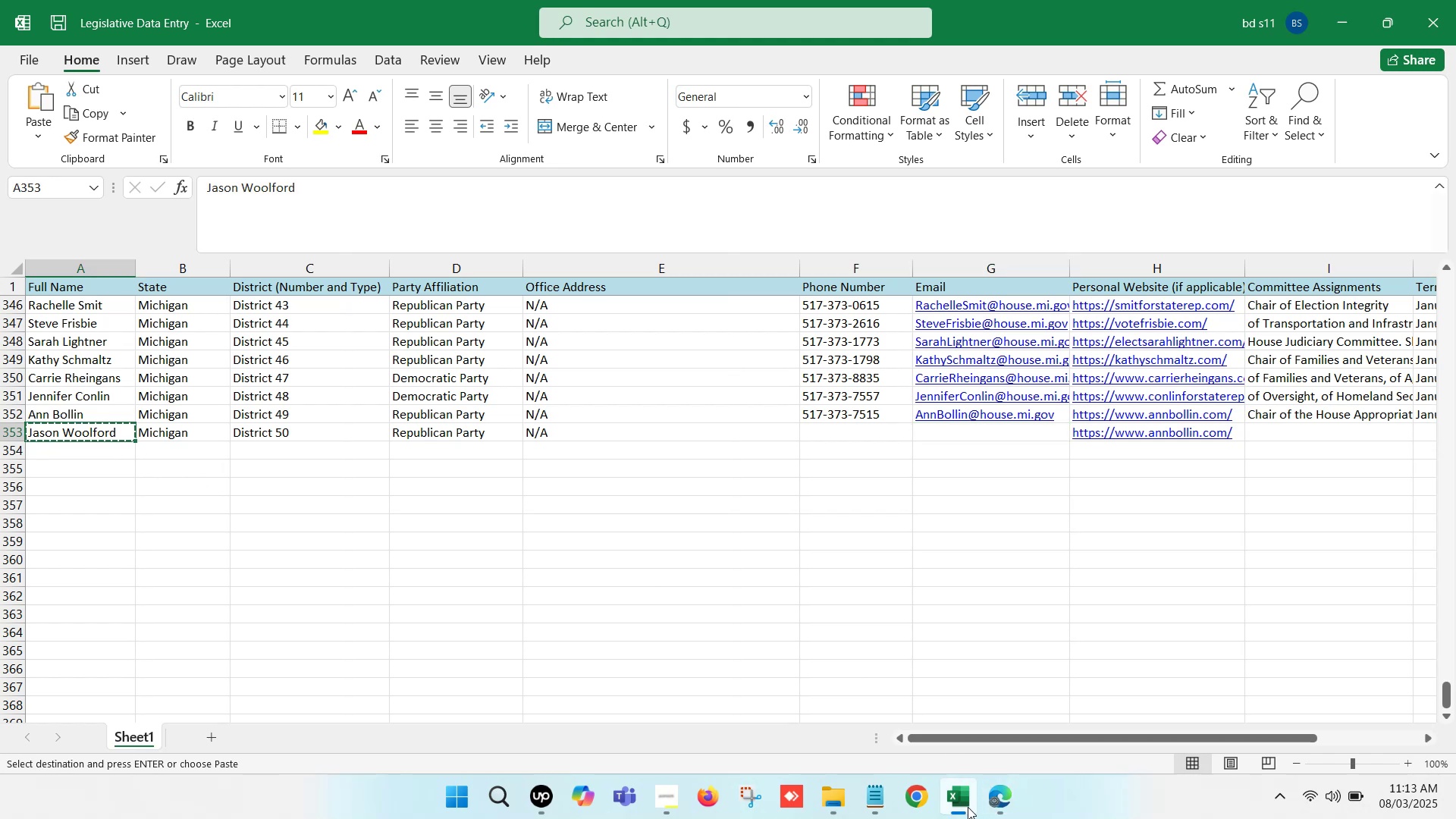 
left_click([964, 803])
 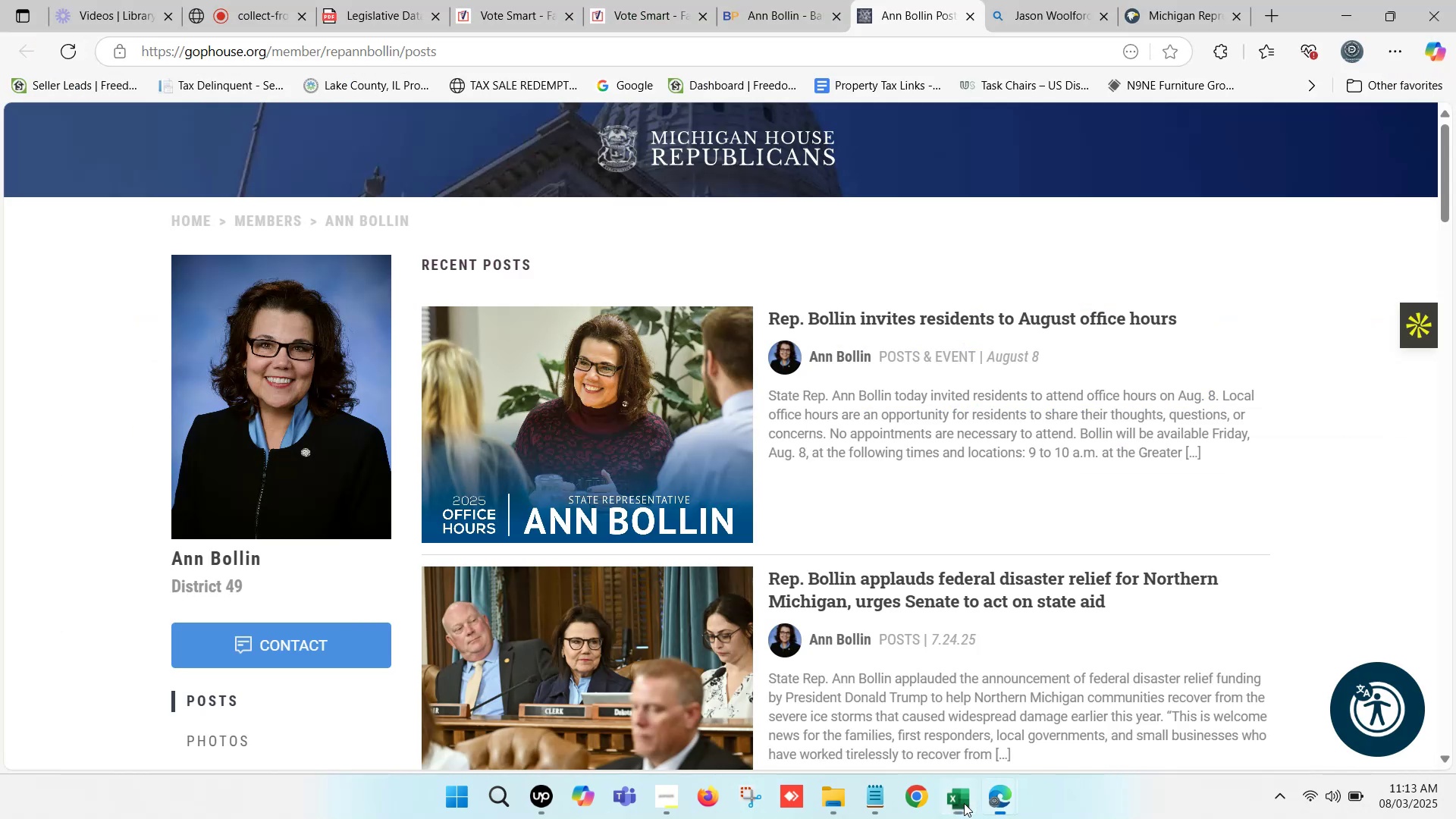 
left_click([810, 0])
 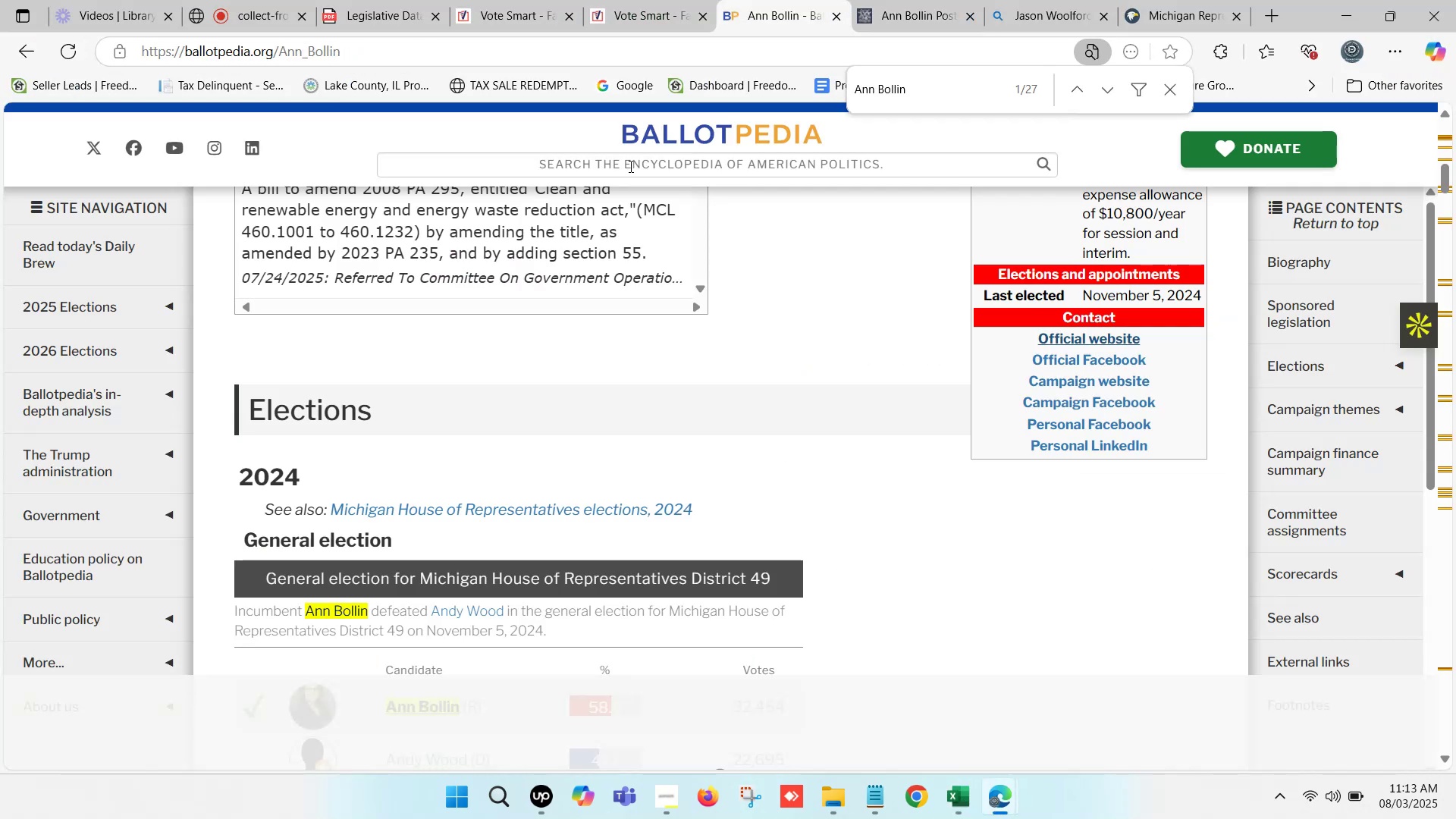 
key(Control+ControlLeft)
 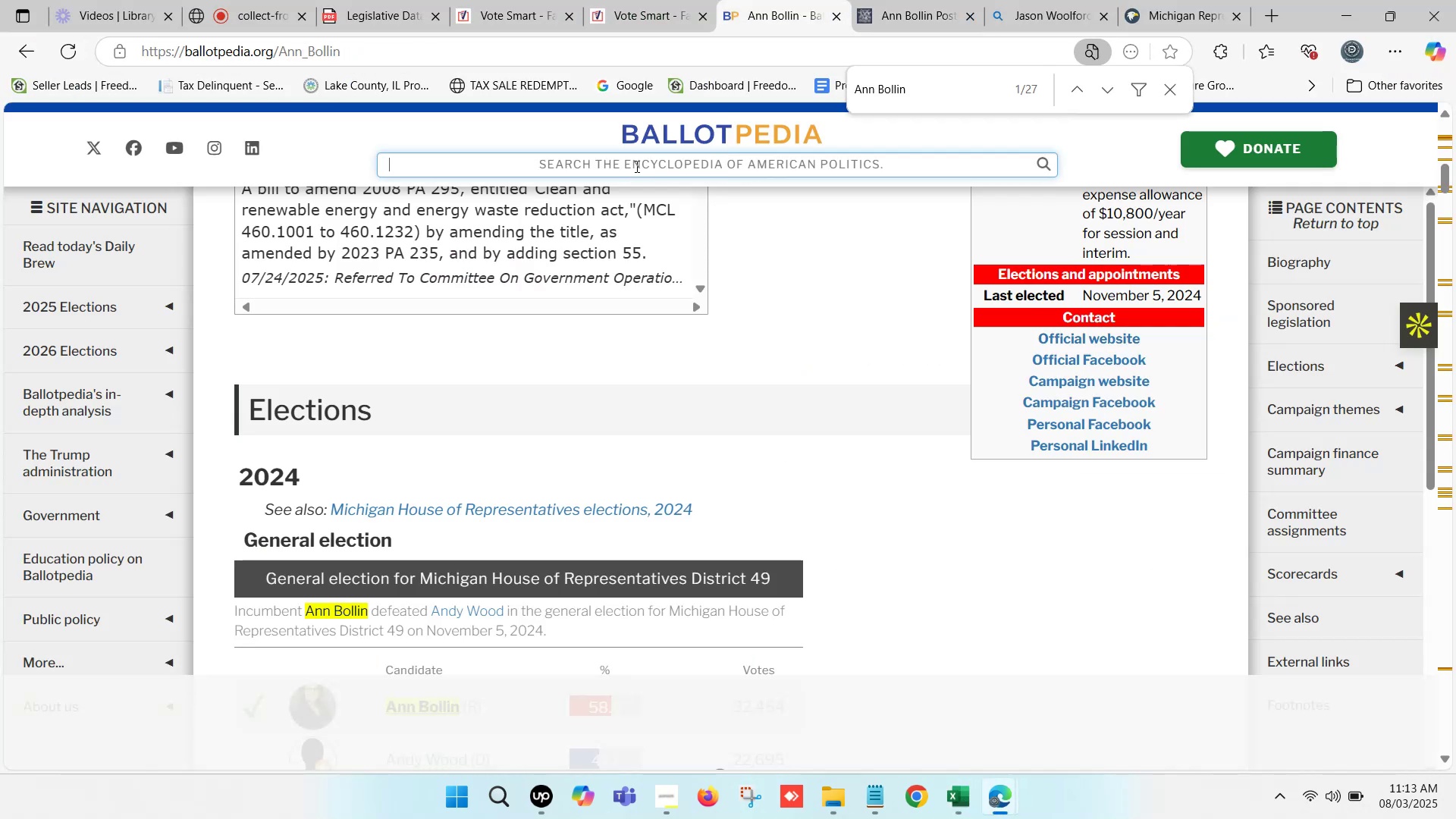 
left_click([629, 166])
 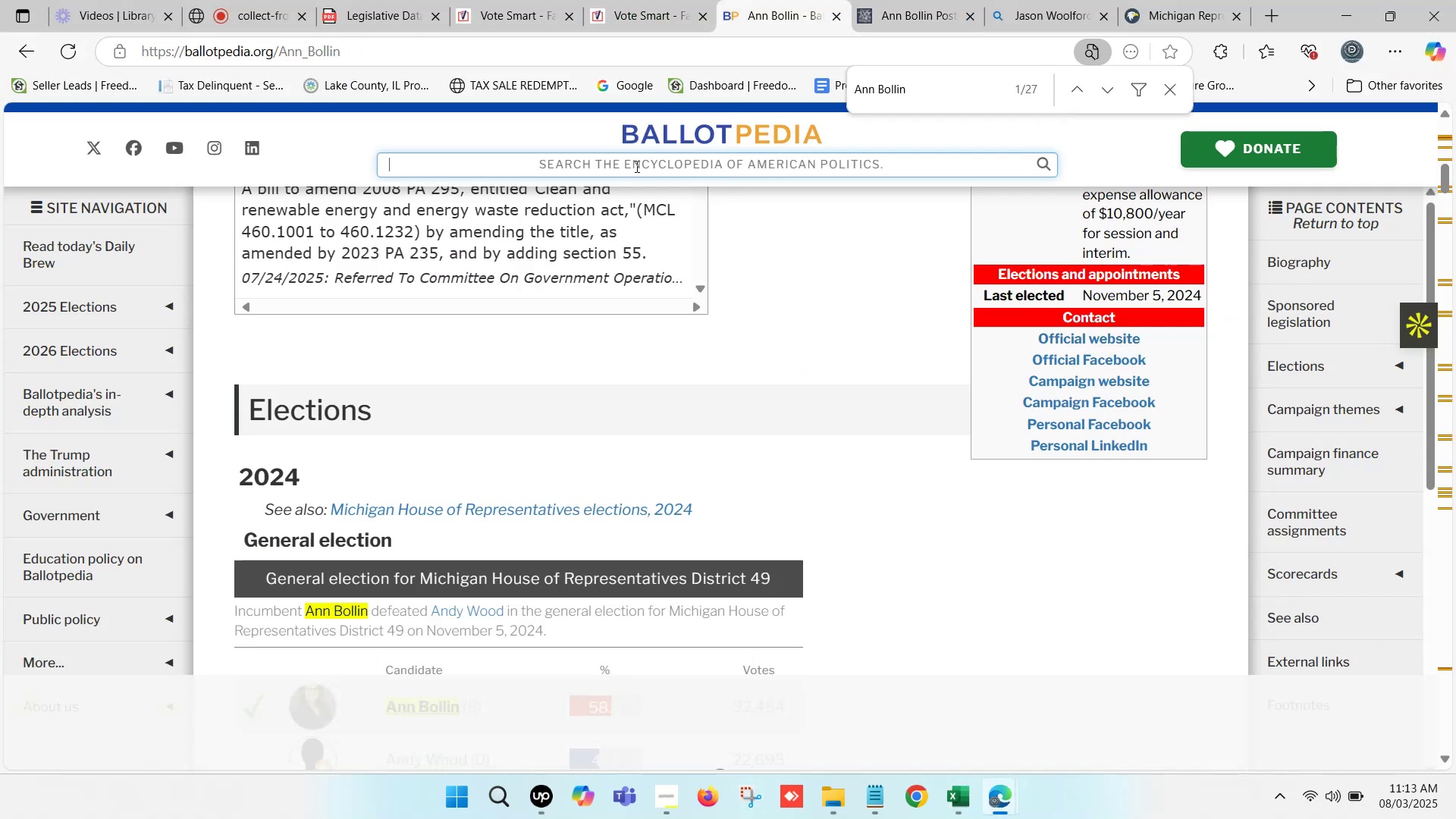 
key(Control+V)
 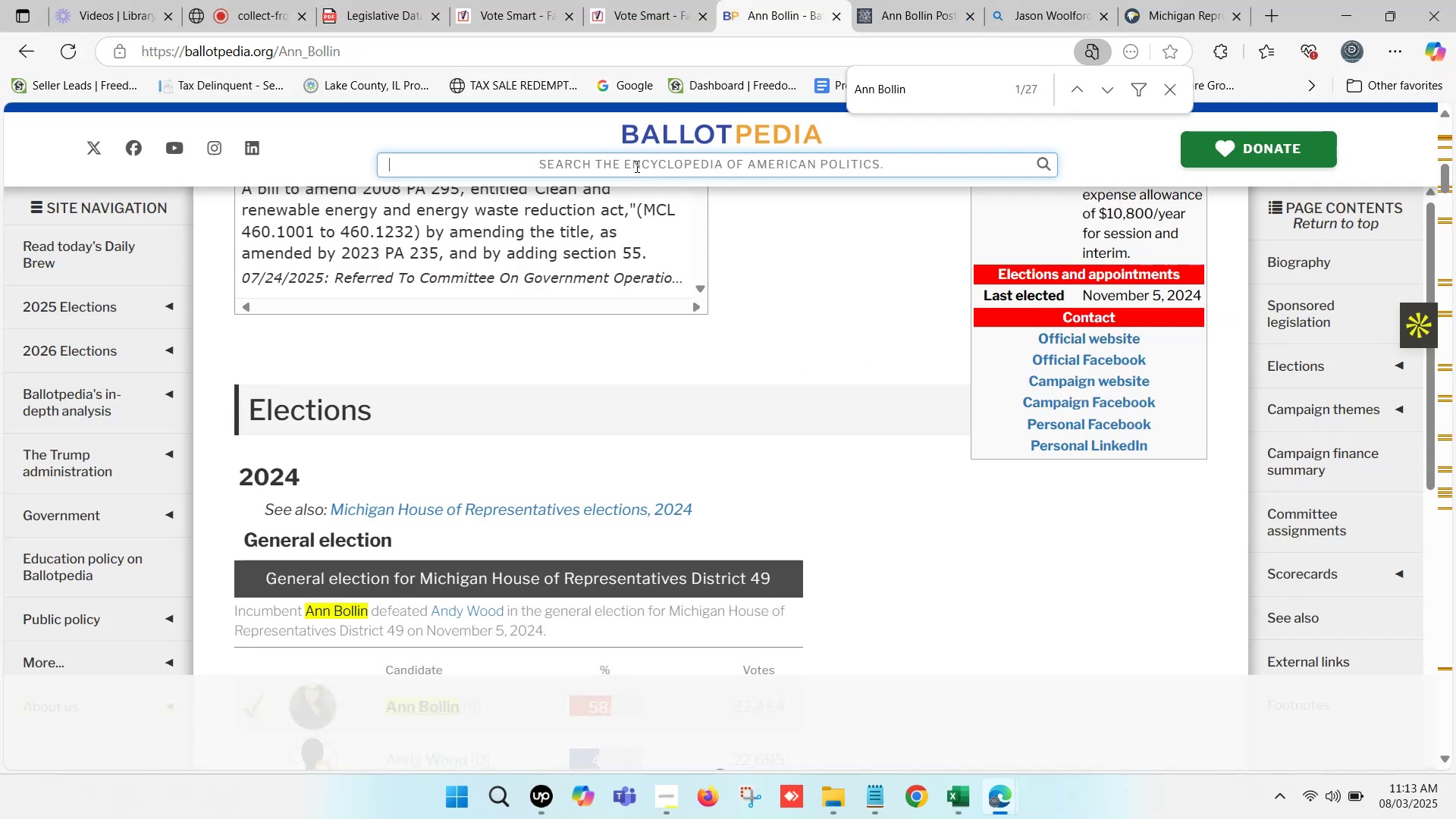 
scroll: coordinate [862, 331], scroll_direction: up, amount: 8.0
 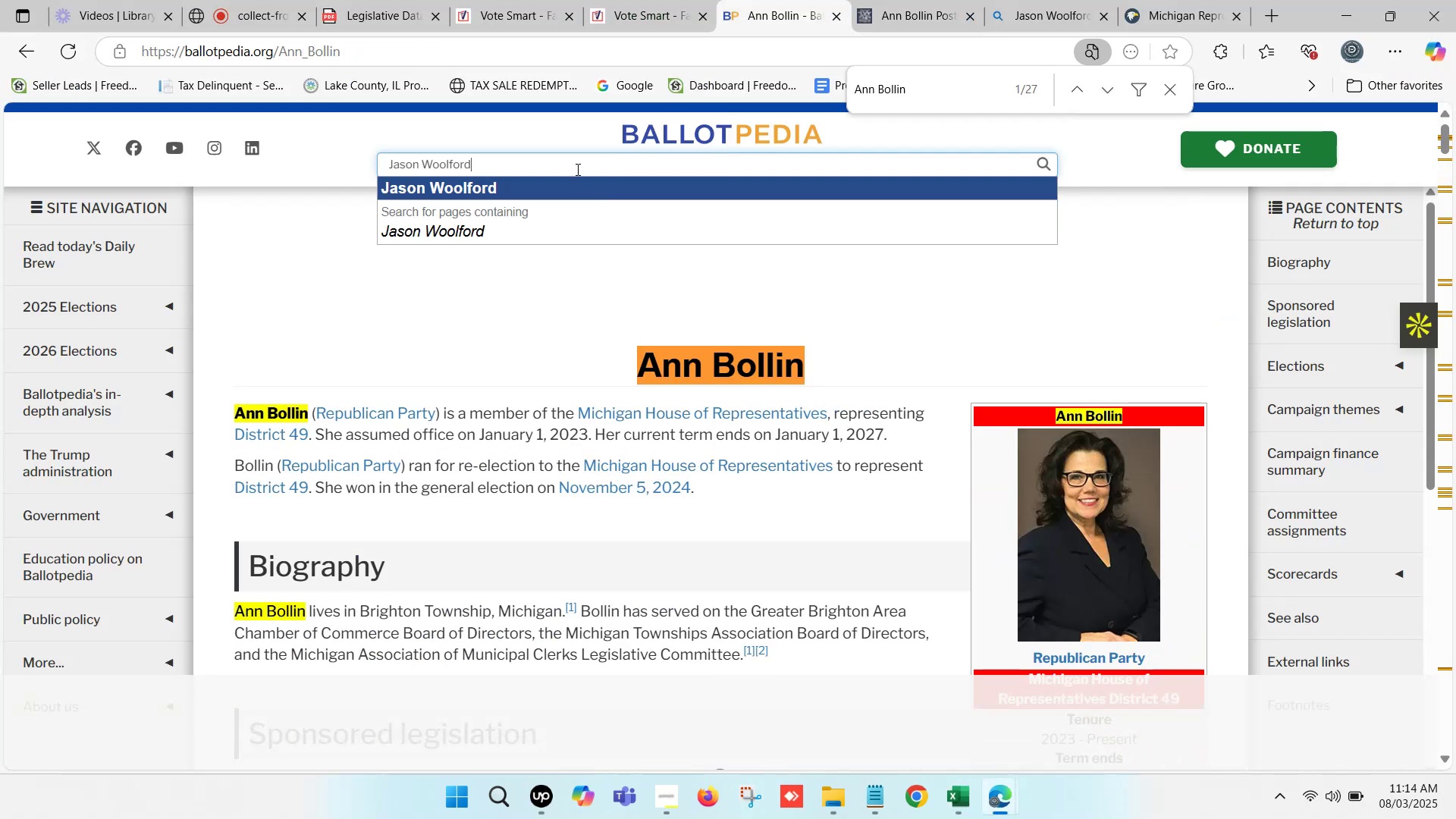 
left_click([577, 185])
 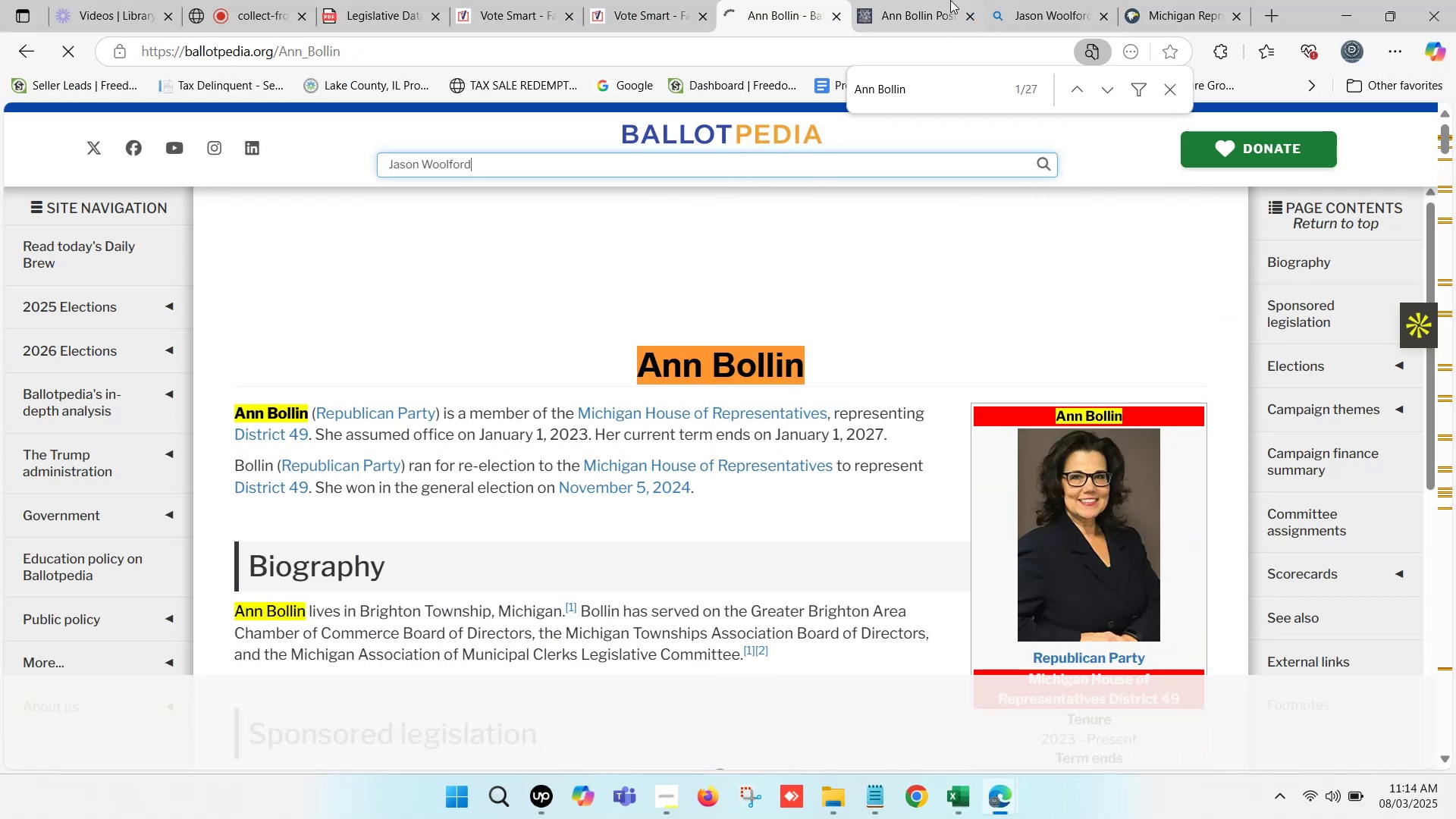 
left_click([949, 0])
 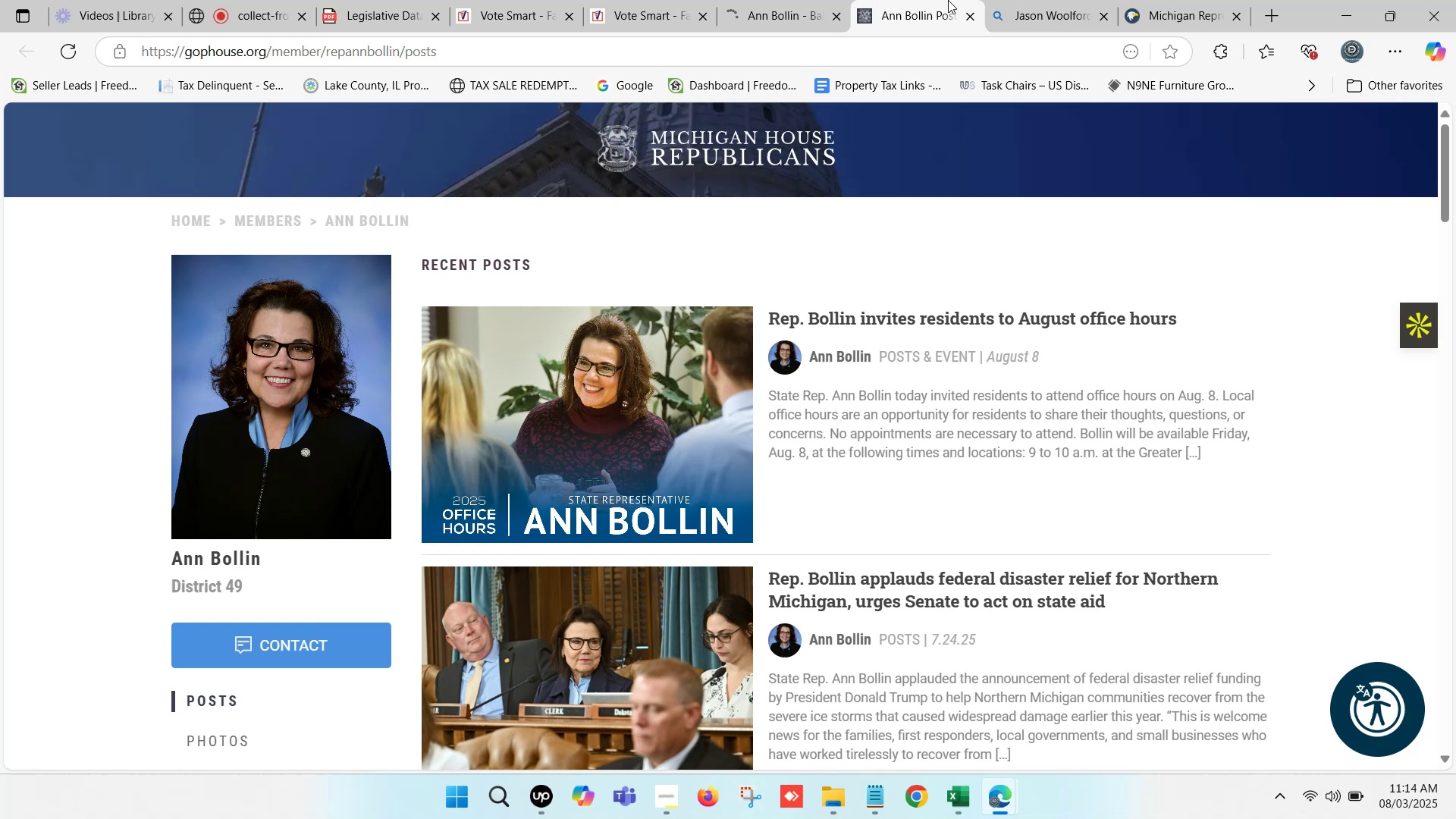 
key(Control+F)
 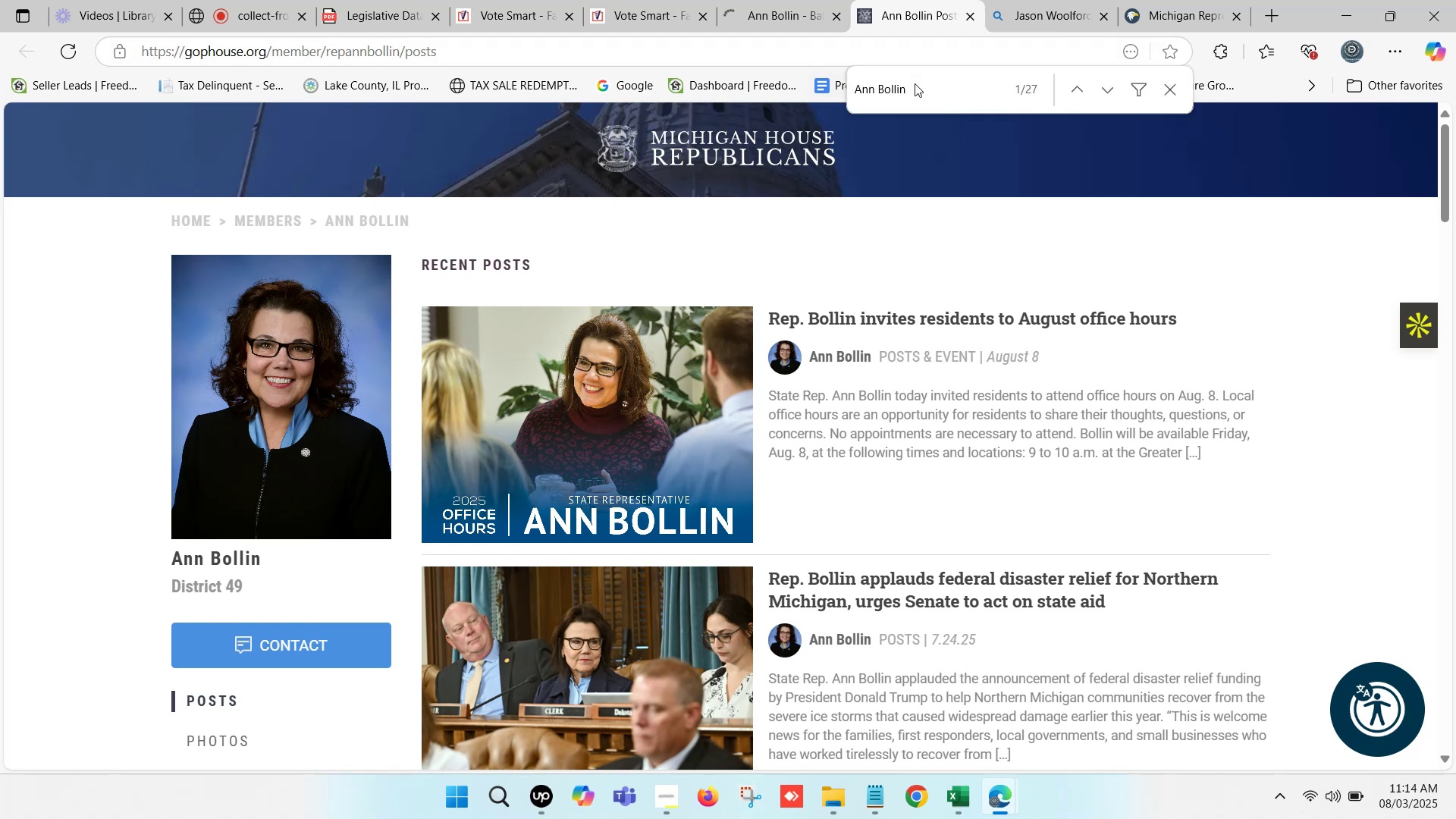 
key(Control+V)
 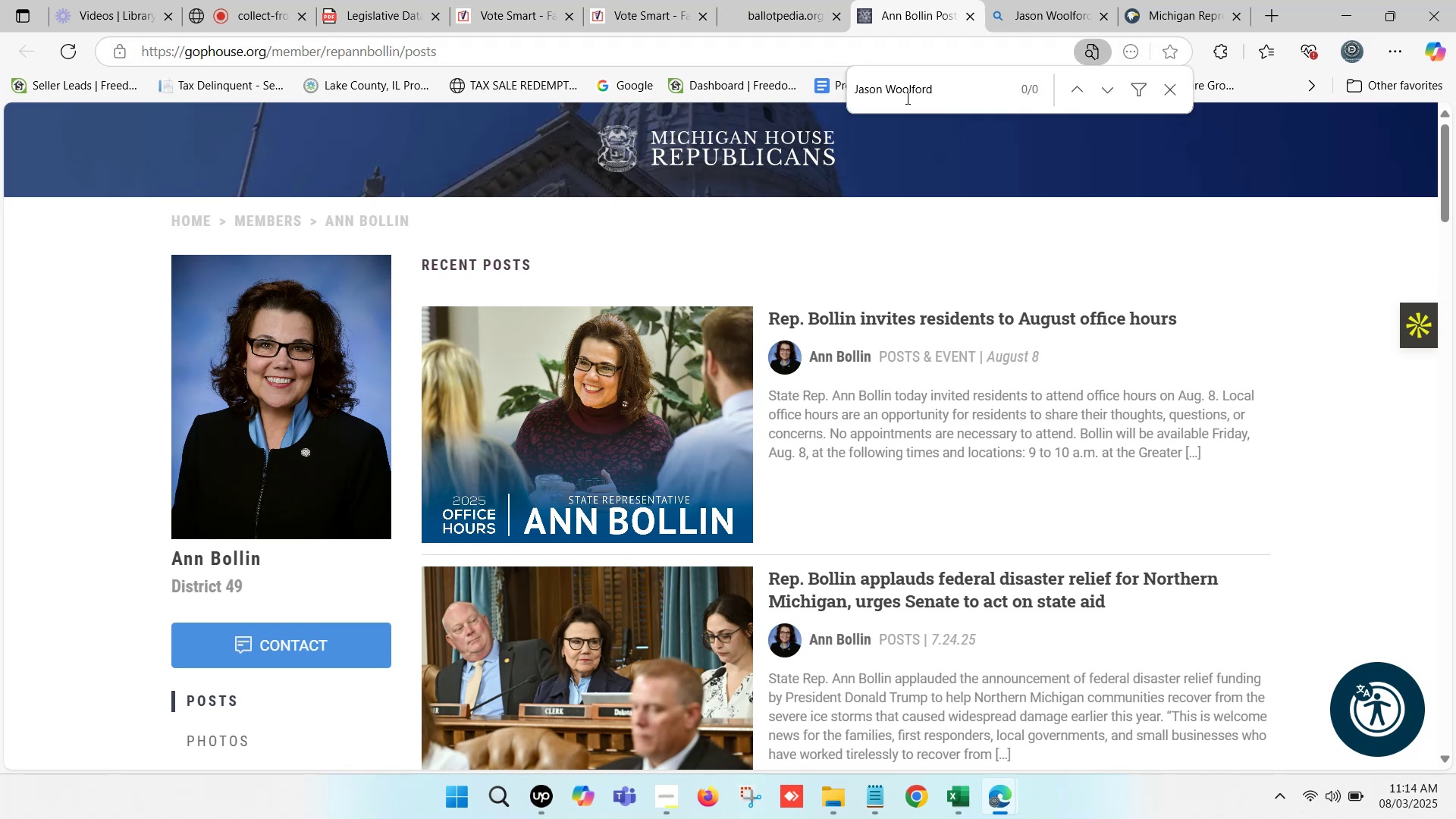 
left_click([903, 0])
 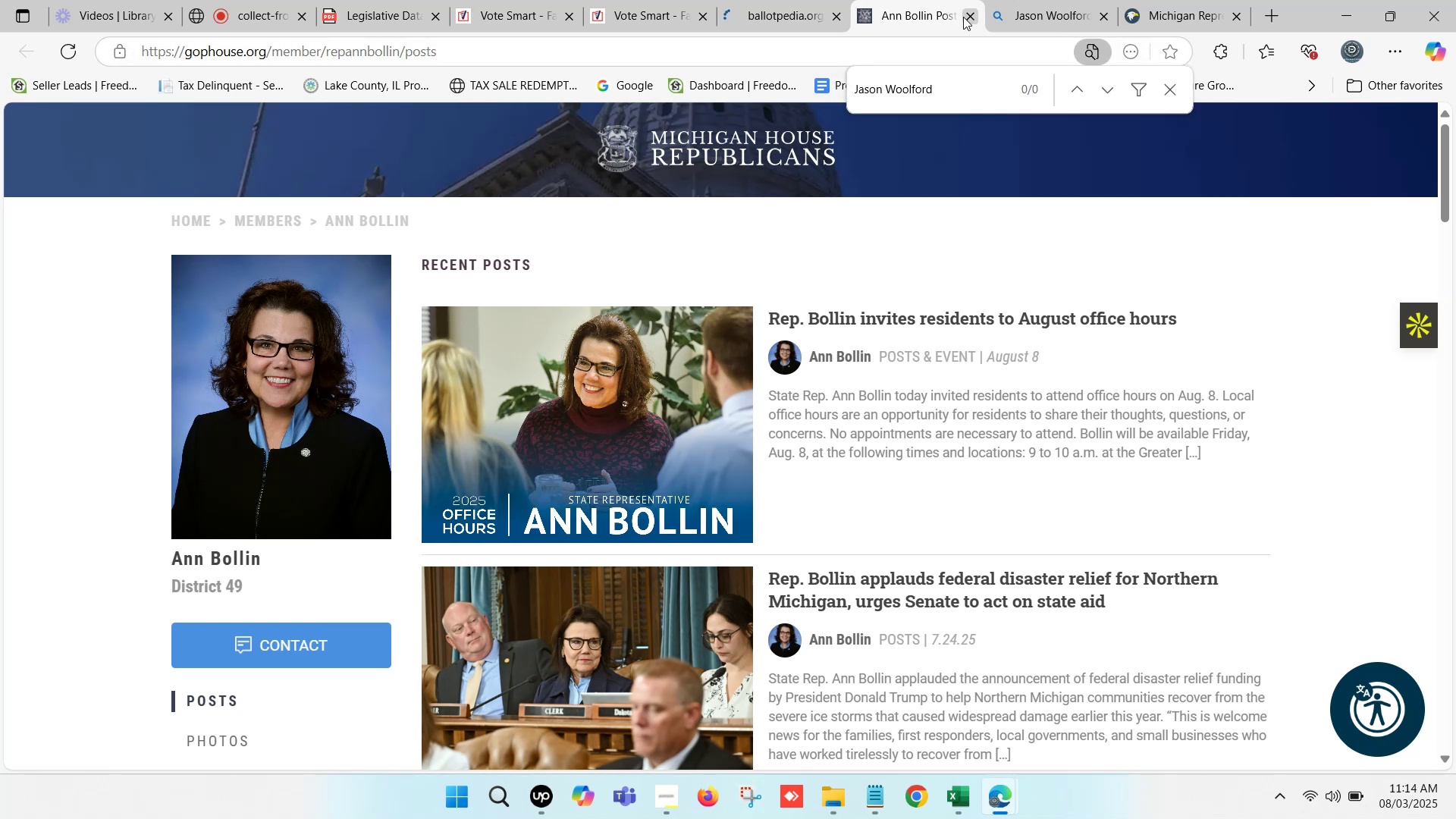 
left_click([965, 17])
 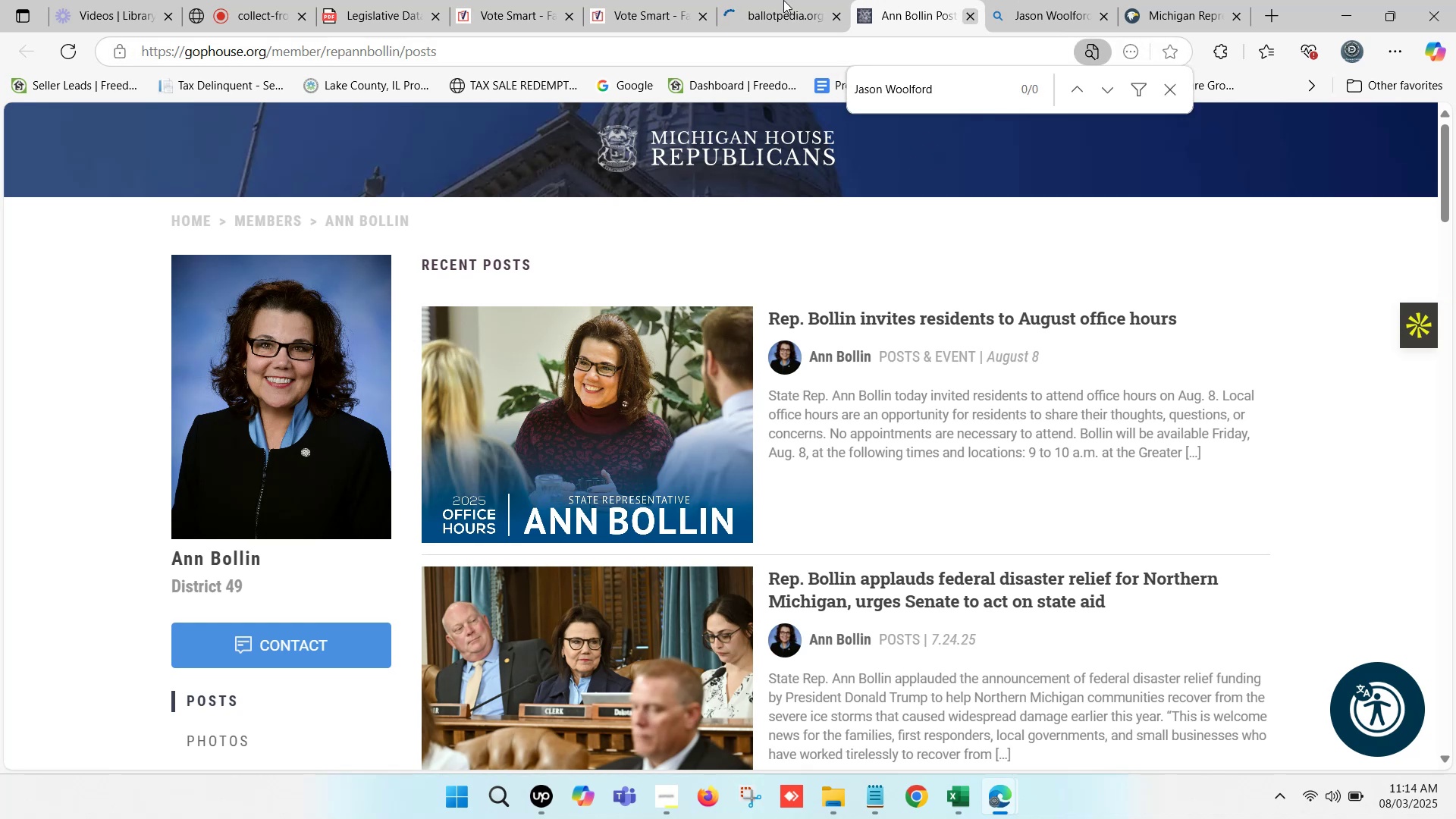 
left_click([782, 0])
 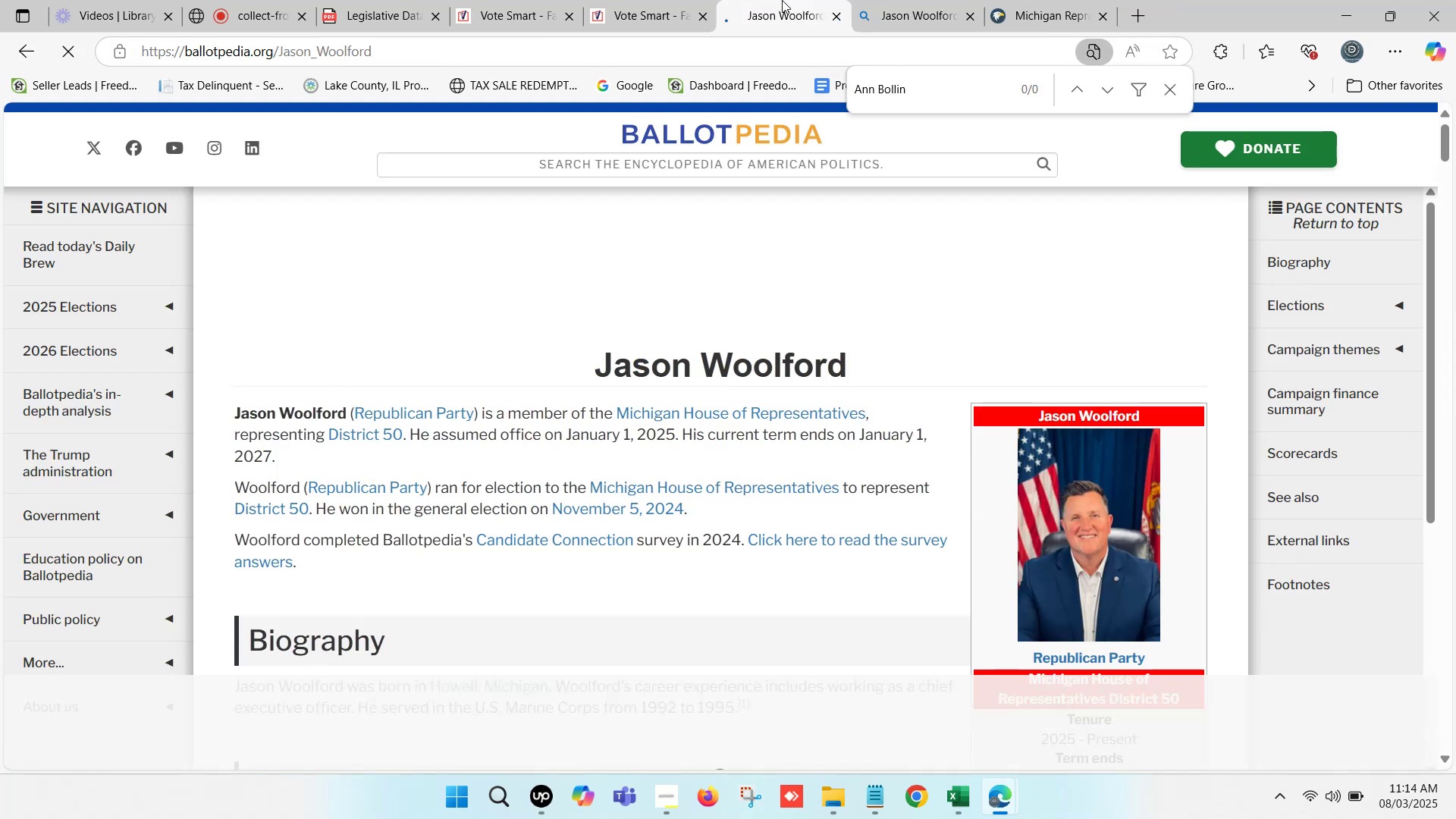 
wait(5.02)
 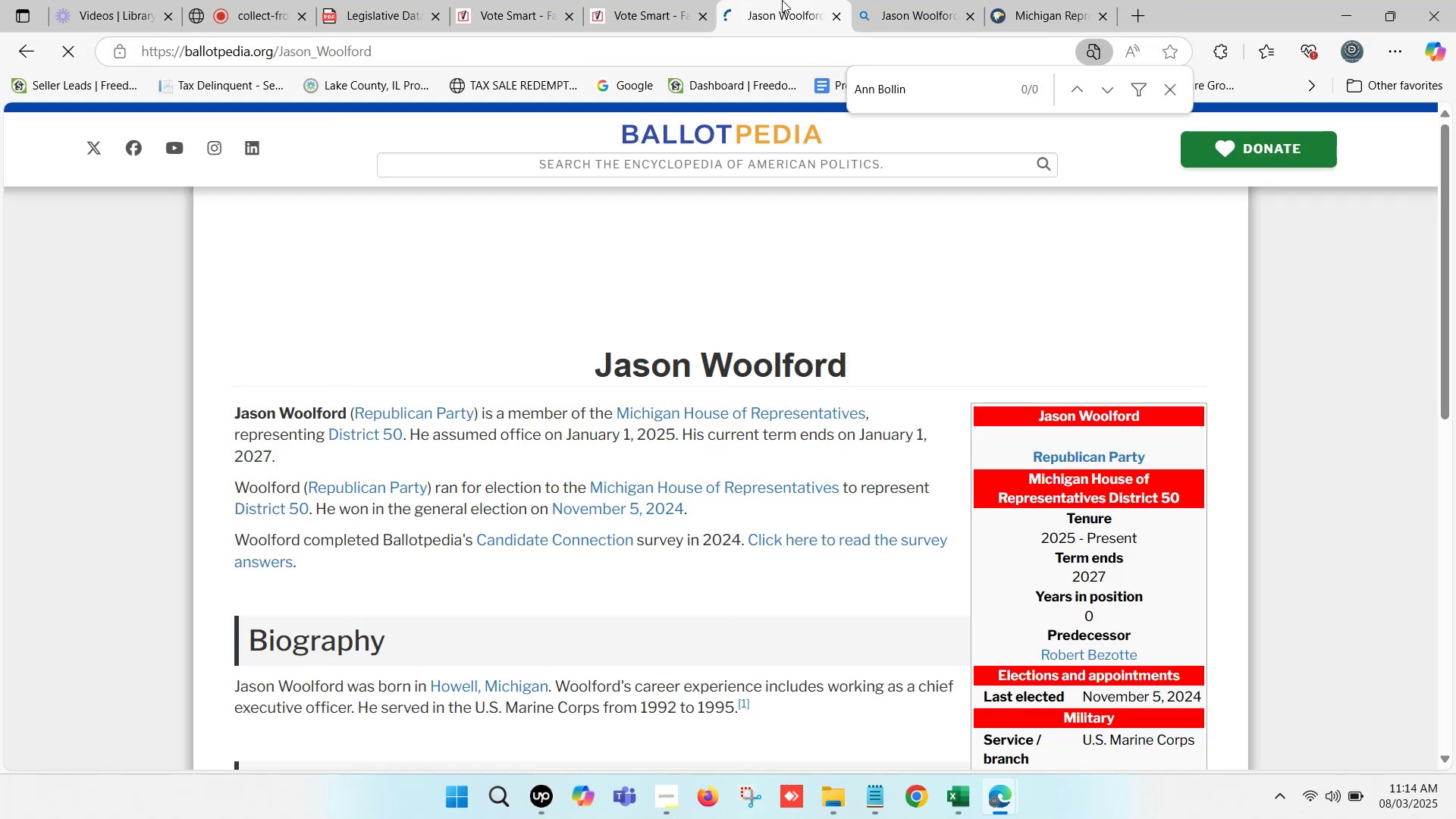 
left_click([913, 0])
 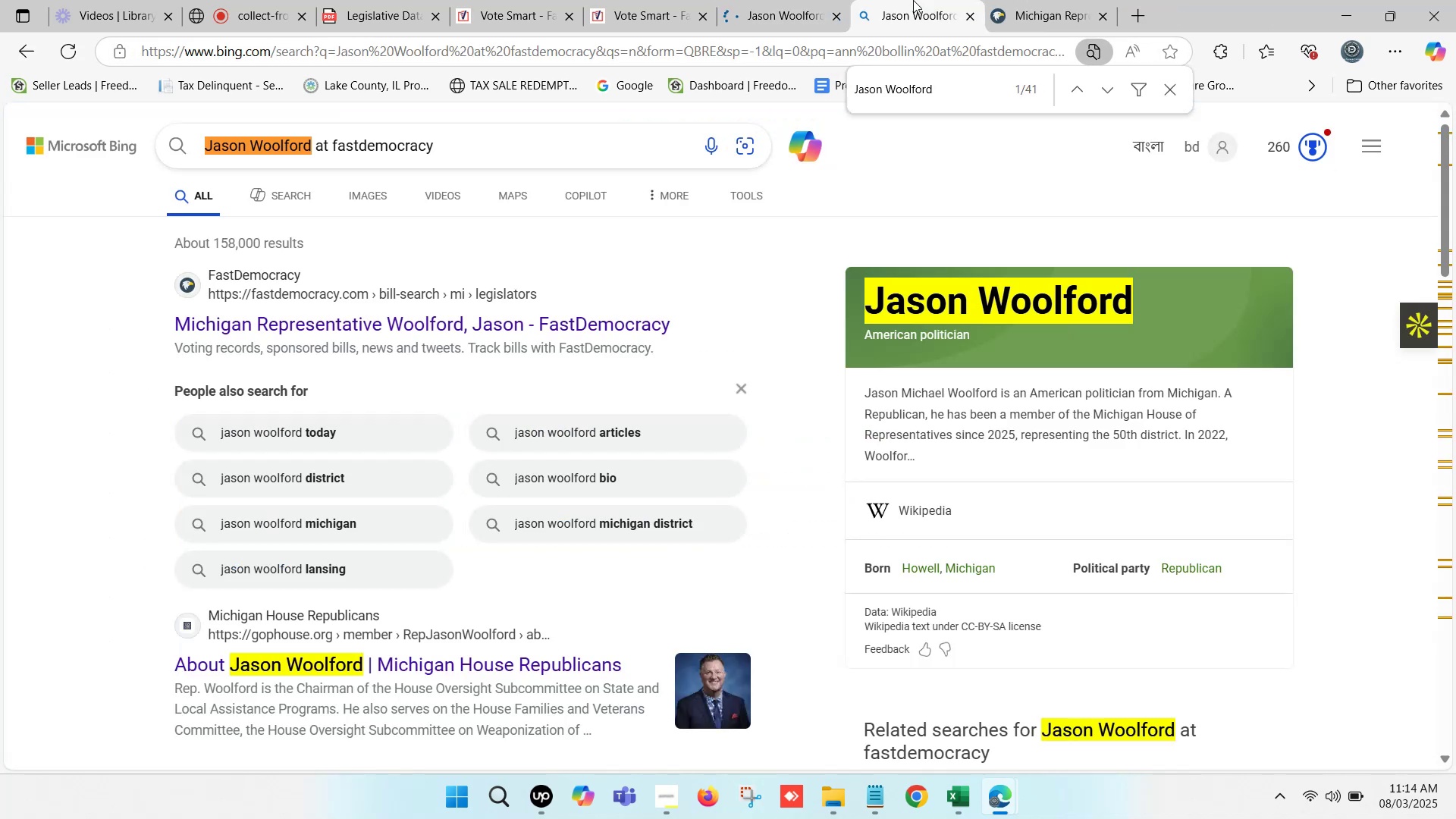 
key(Control+F)
 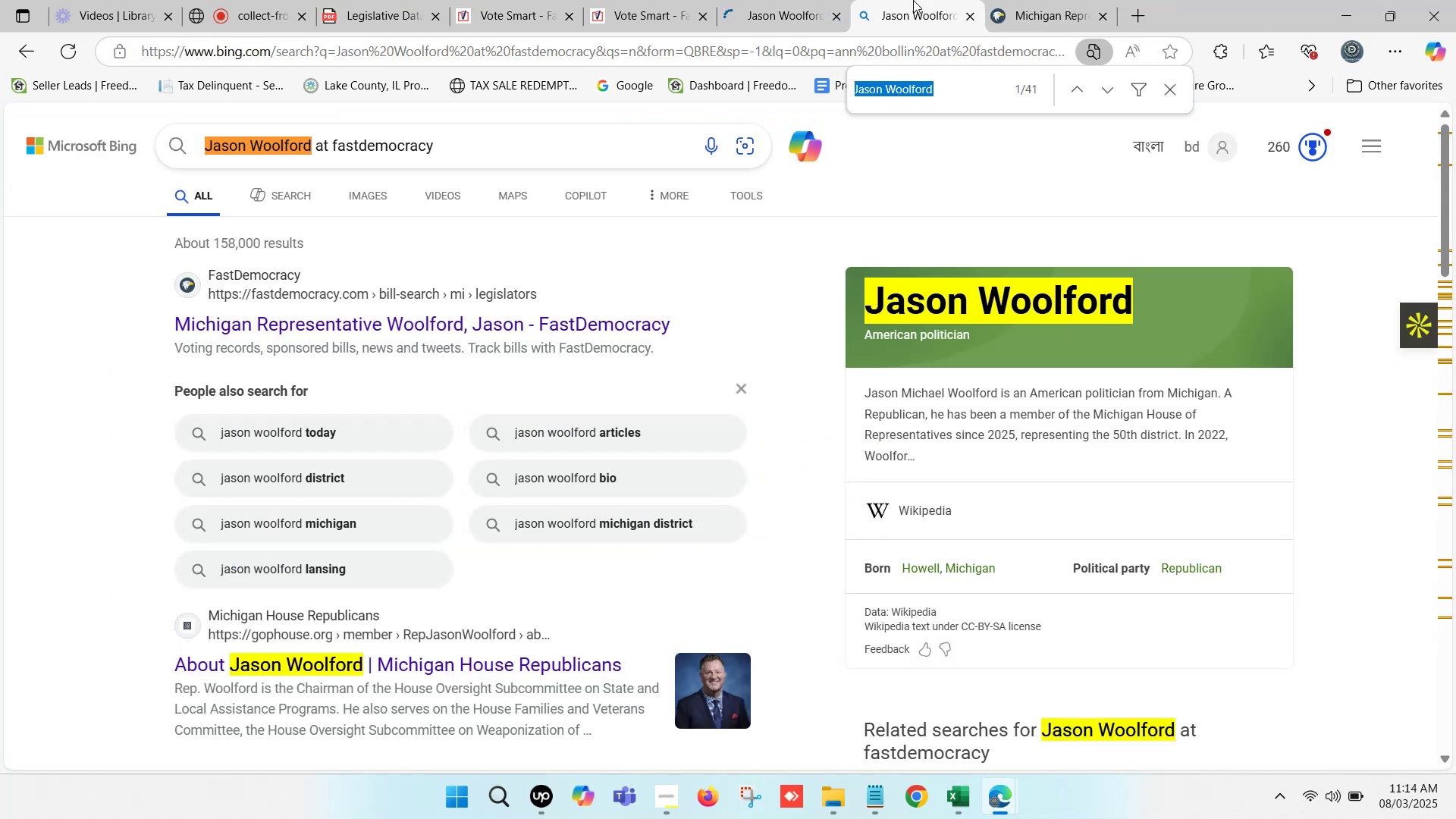 
key(Control+V)
 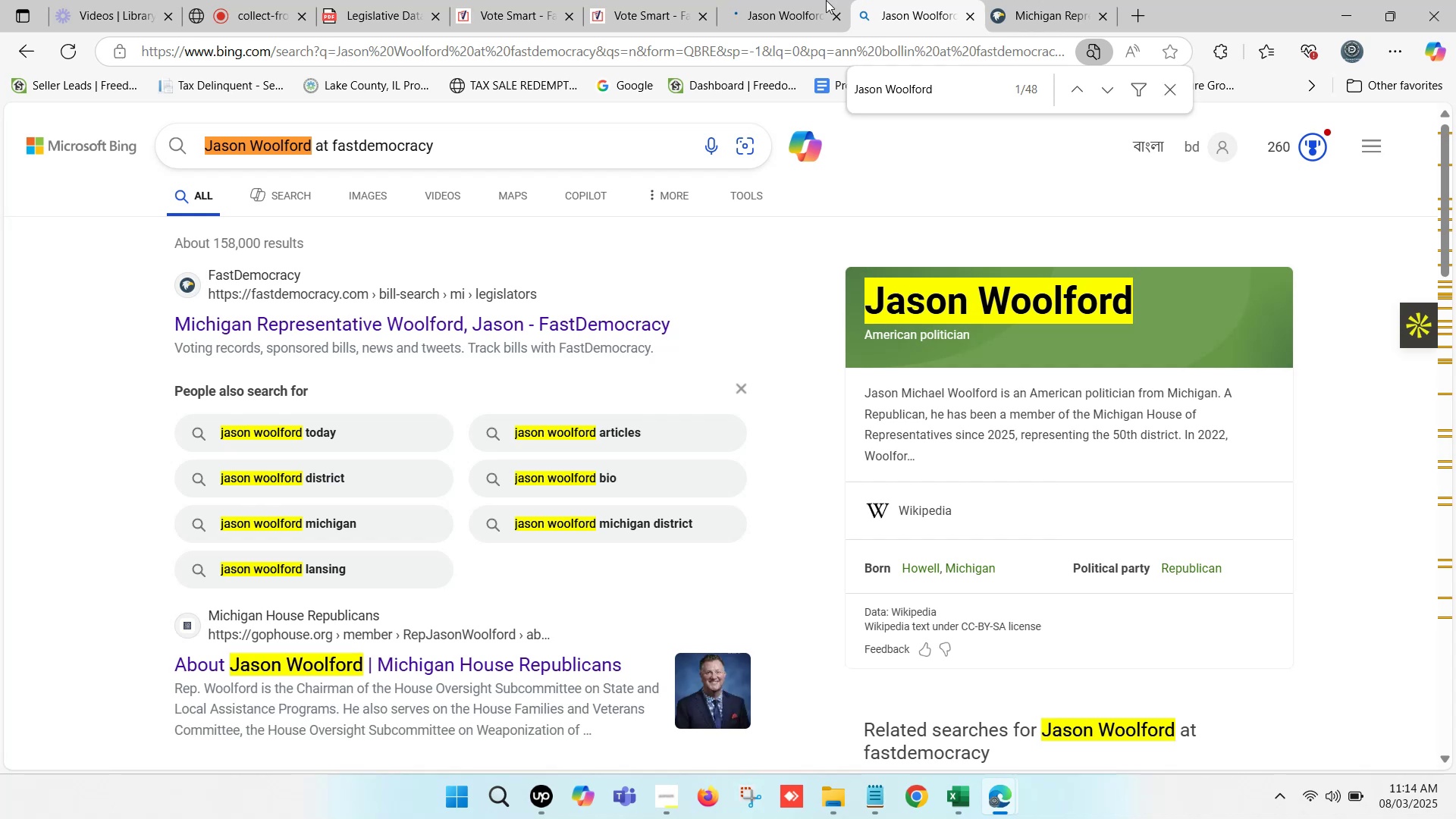 
left_click([694, 0])
 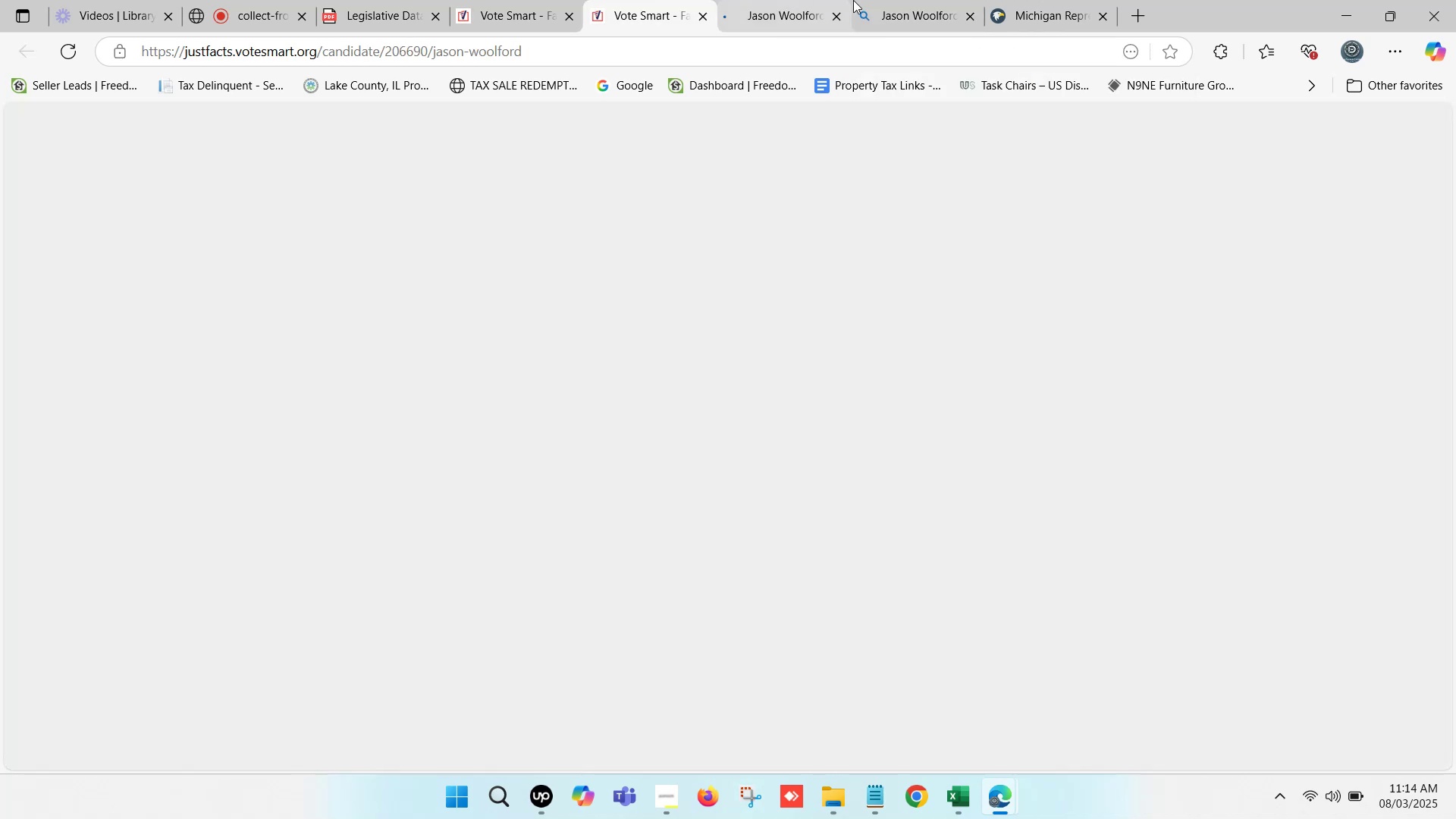 
left_click([991, 0])
 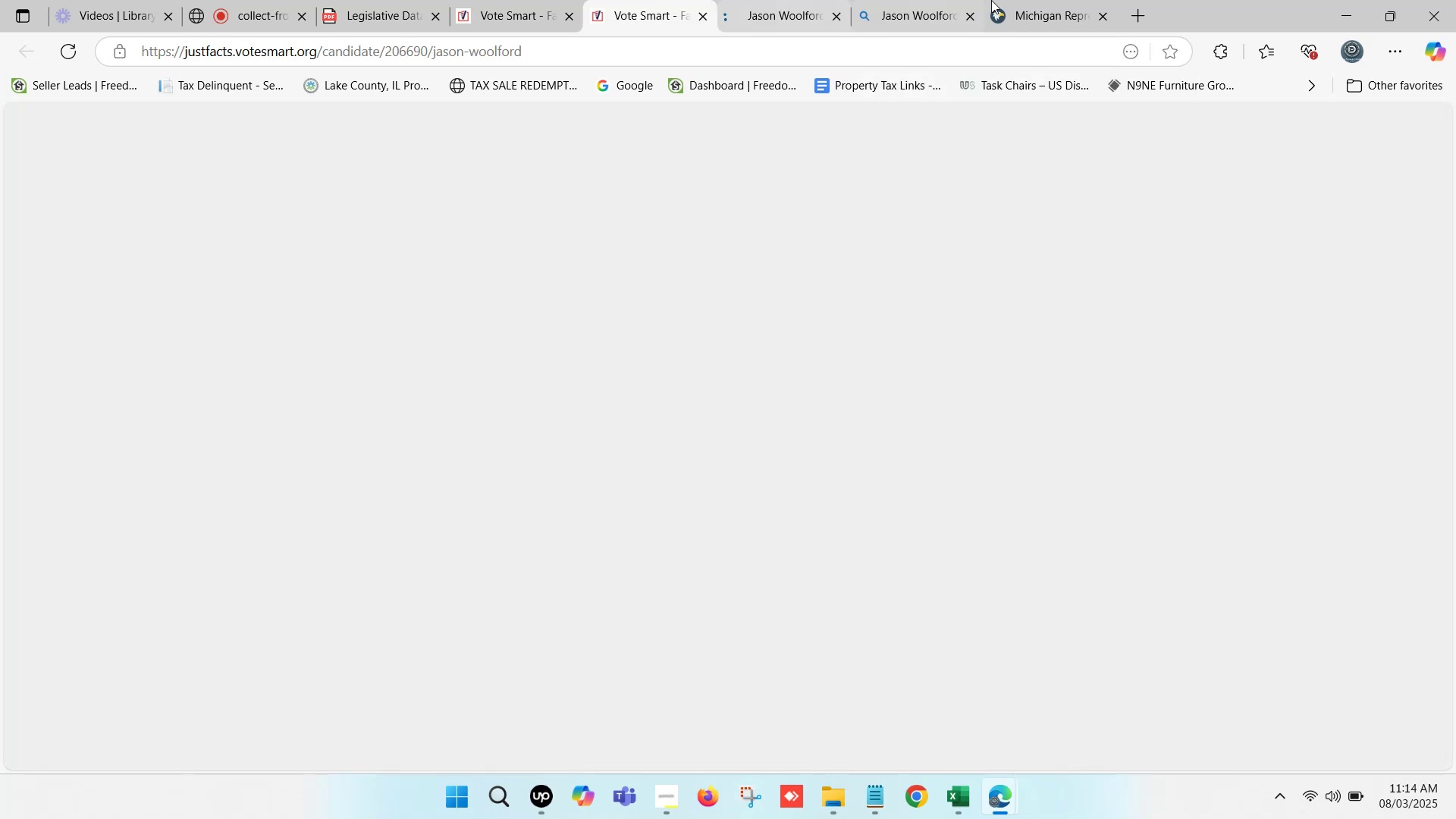 
key(Control+F)
 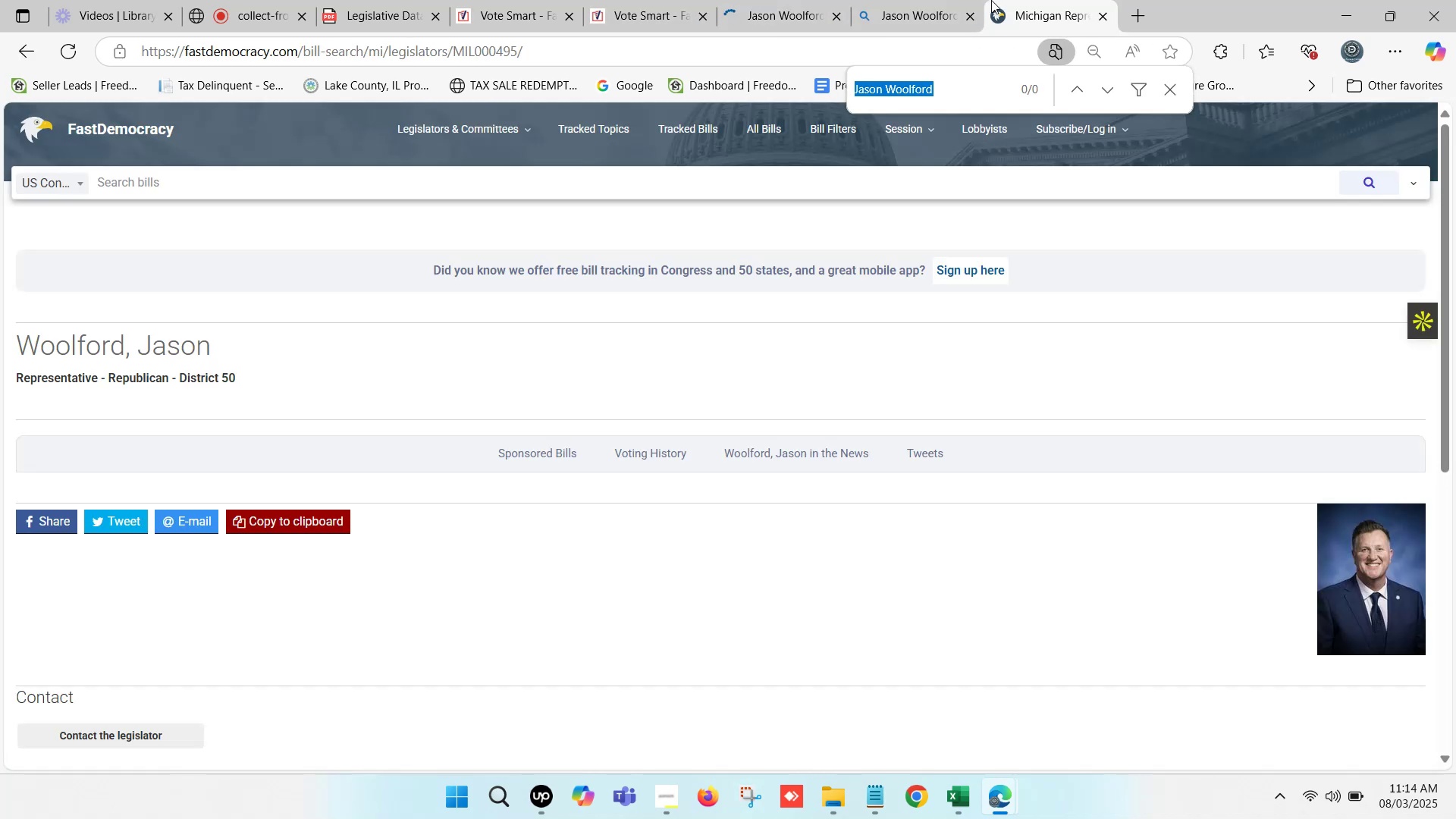 
key(Control+V)
 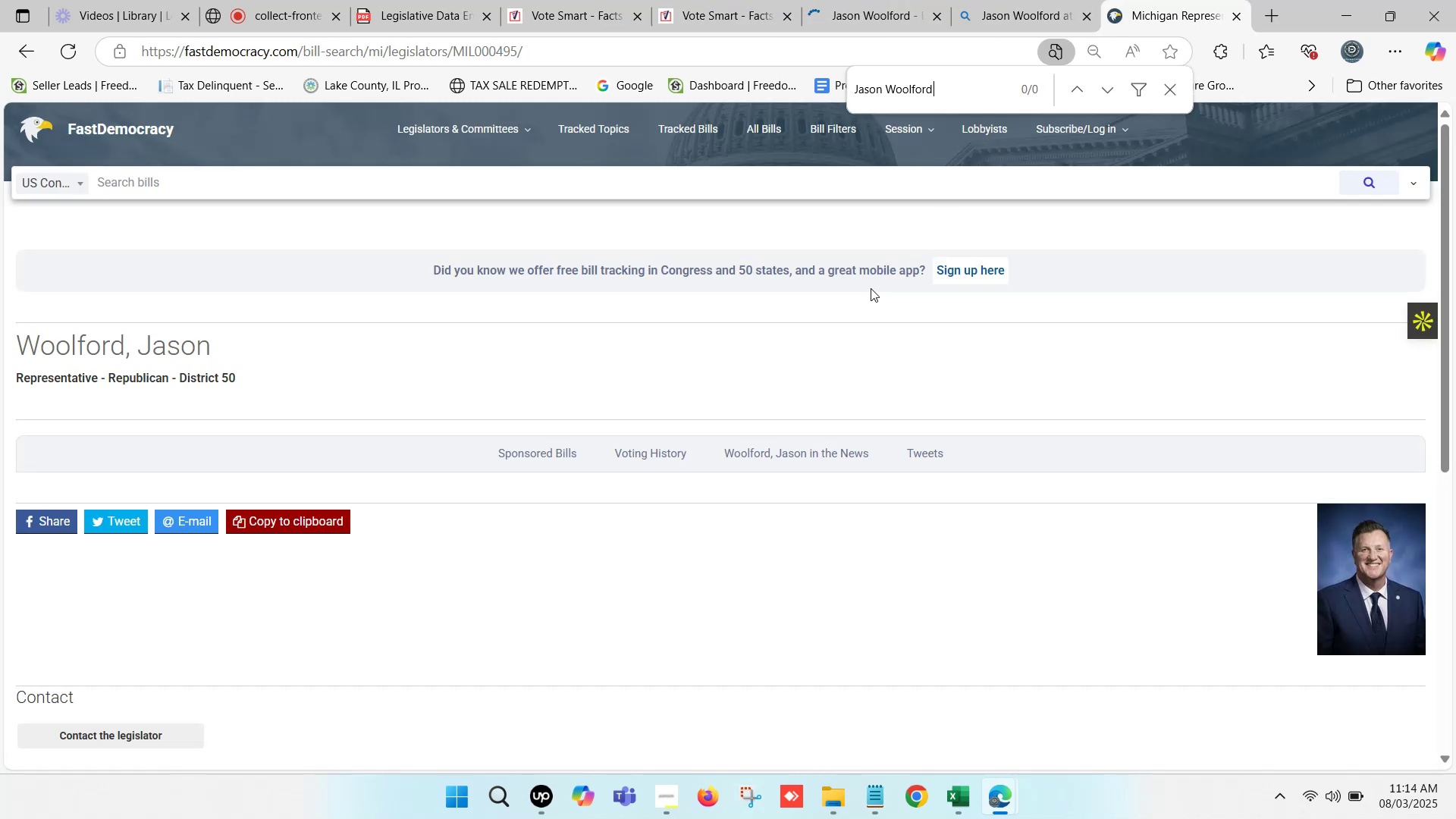 
scroll: coordinate [386, 402], scroll_direction: down, amount: 4.0
 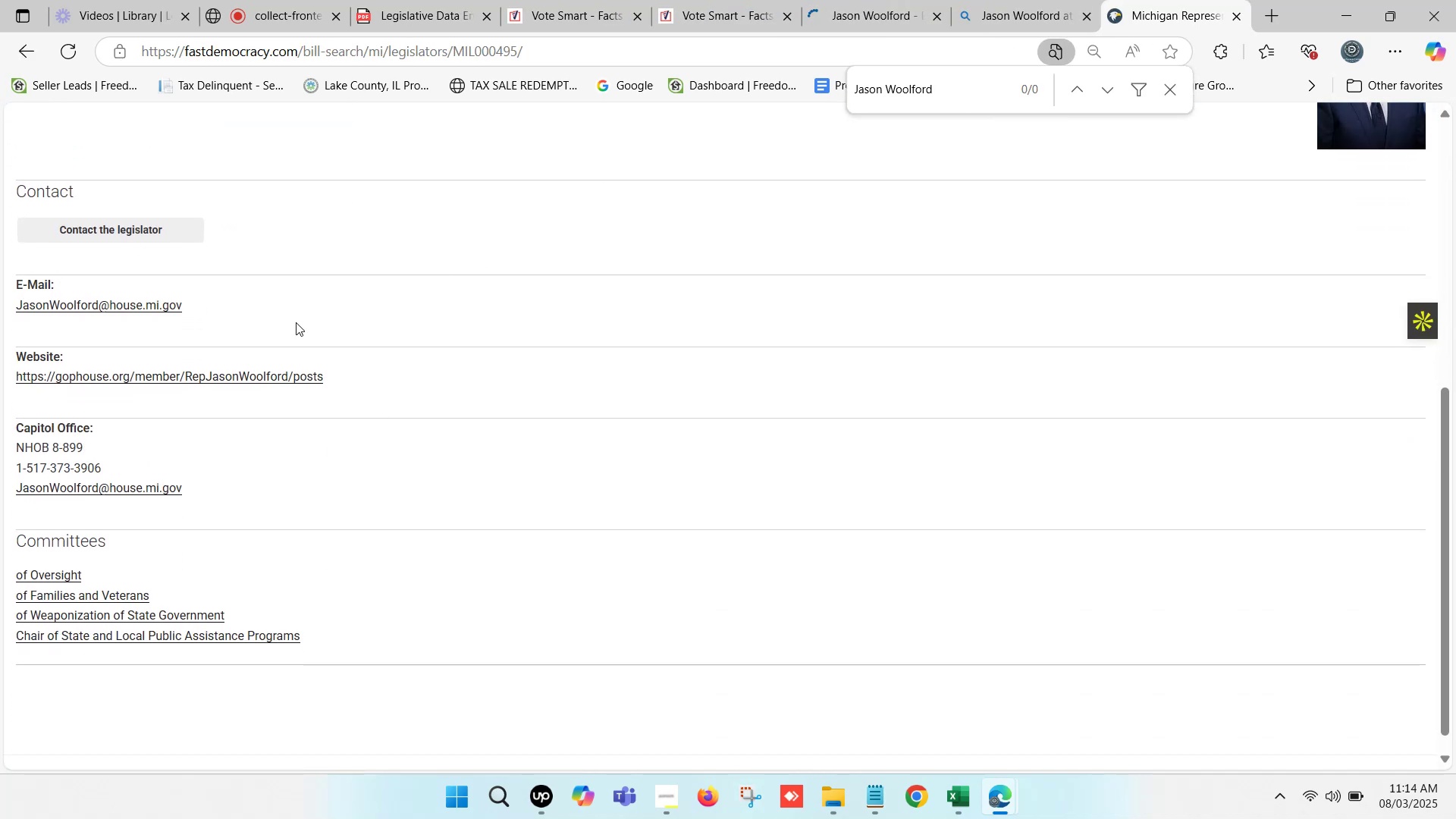 
right_click([163, 306])
 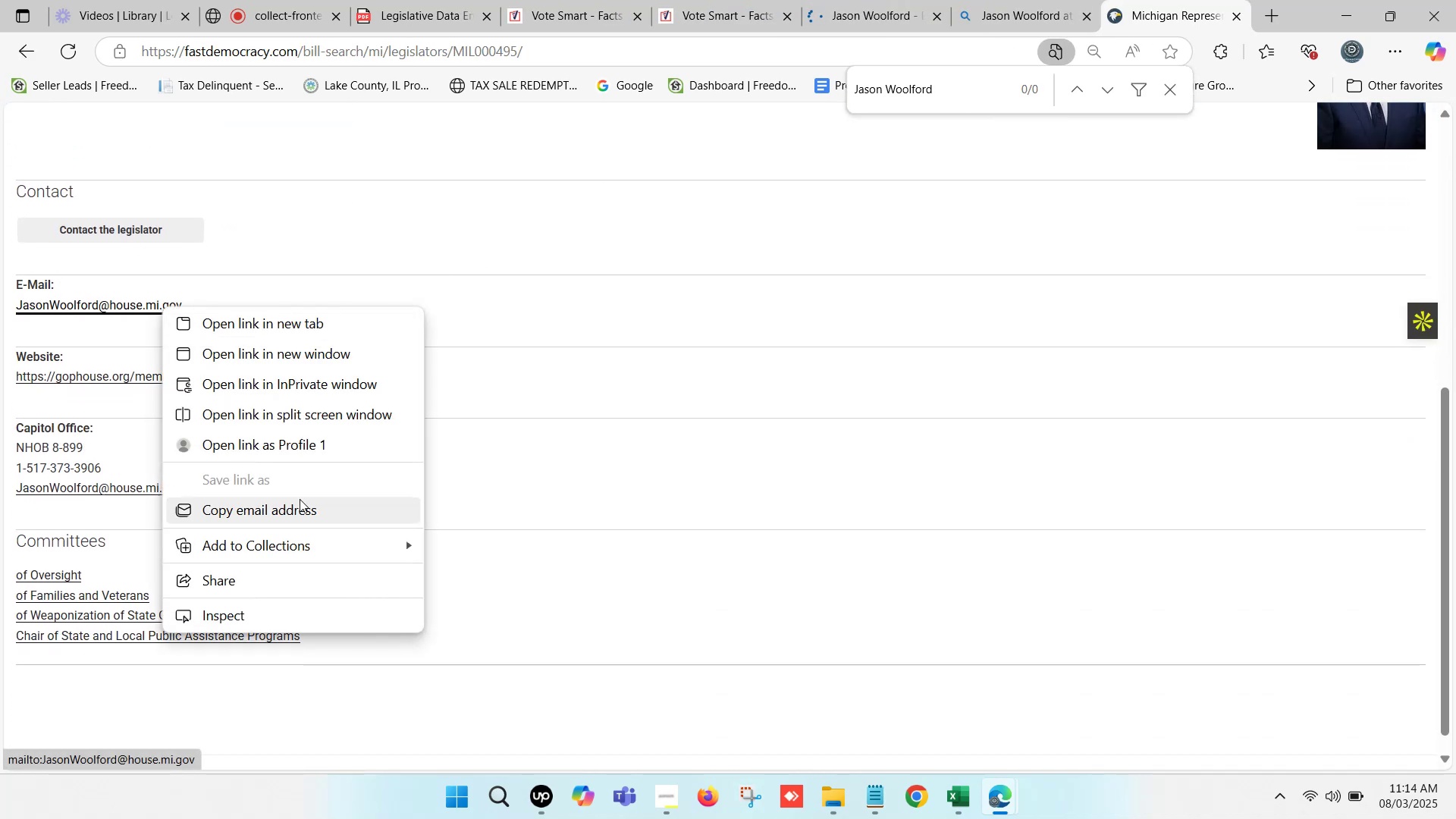 
left_click([297, 506])
 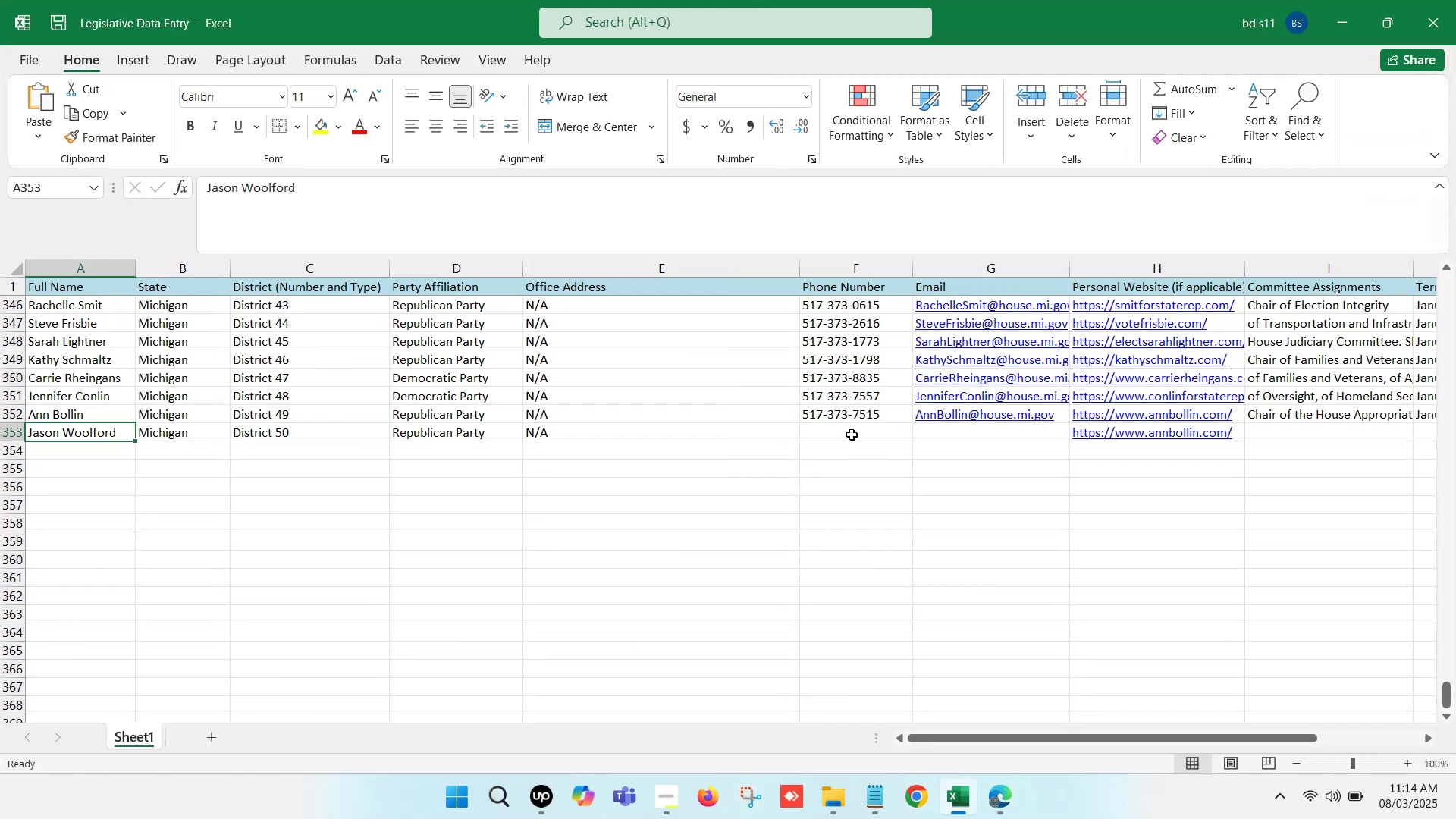 
left_click([968, 429])
 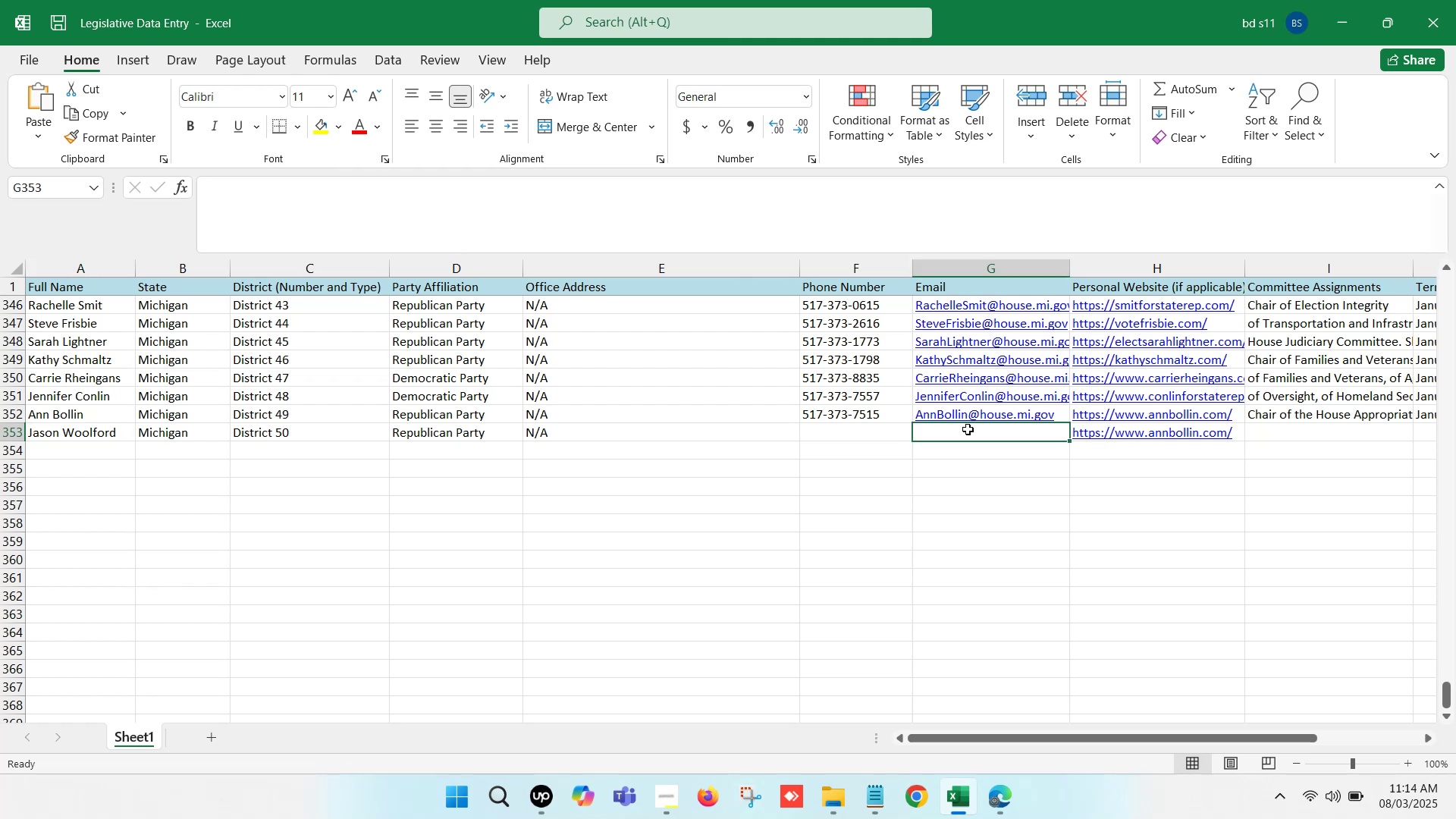 
double_click([968, 429])
 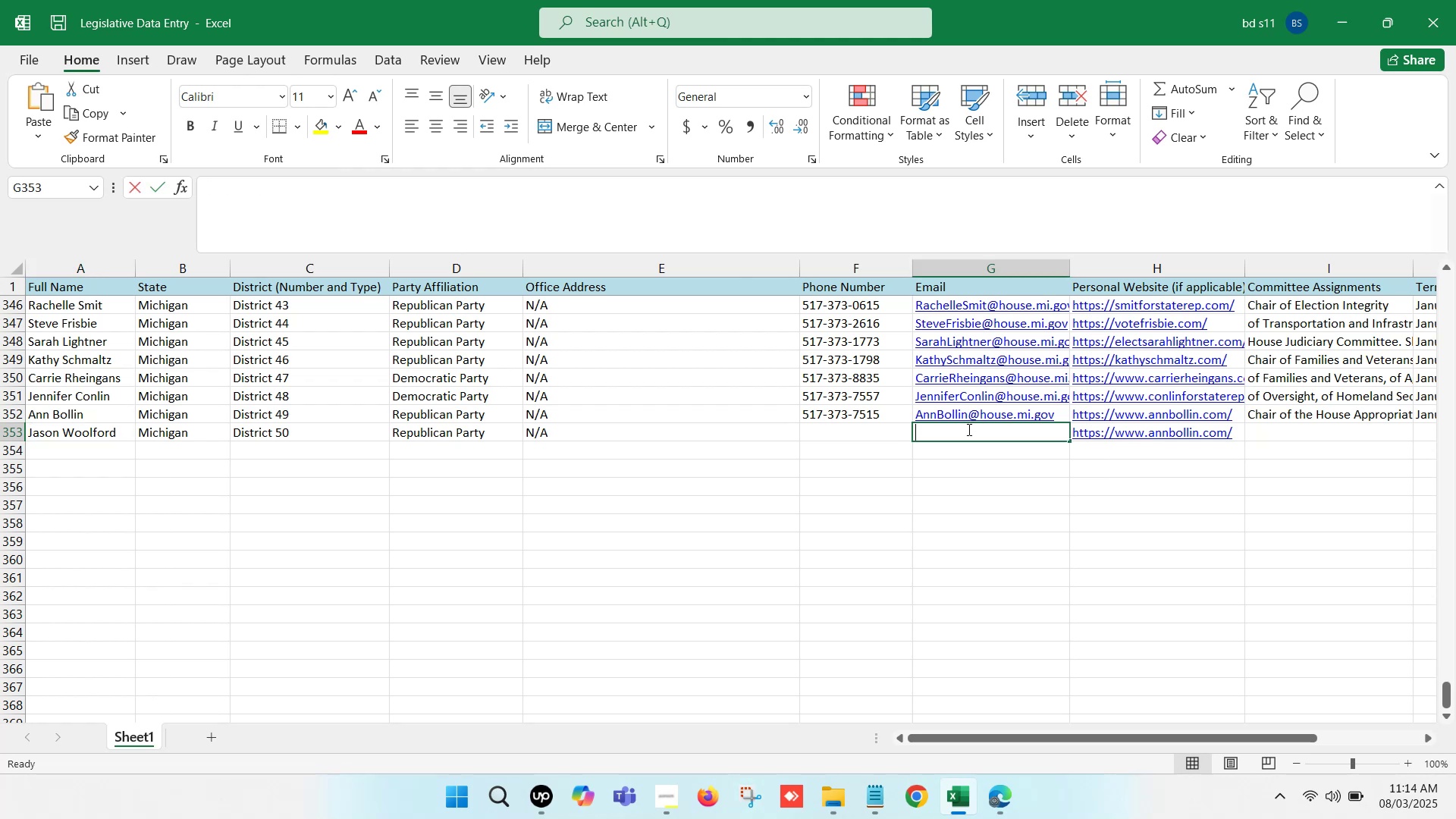 
key(Control+V)
 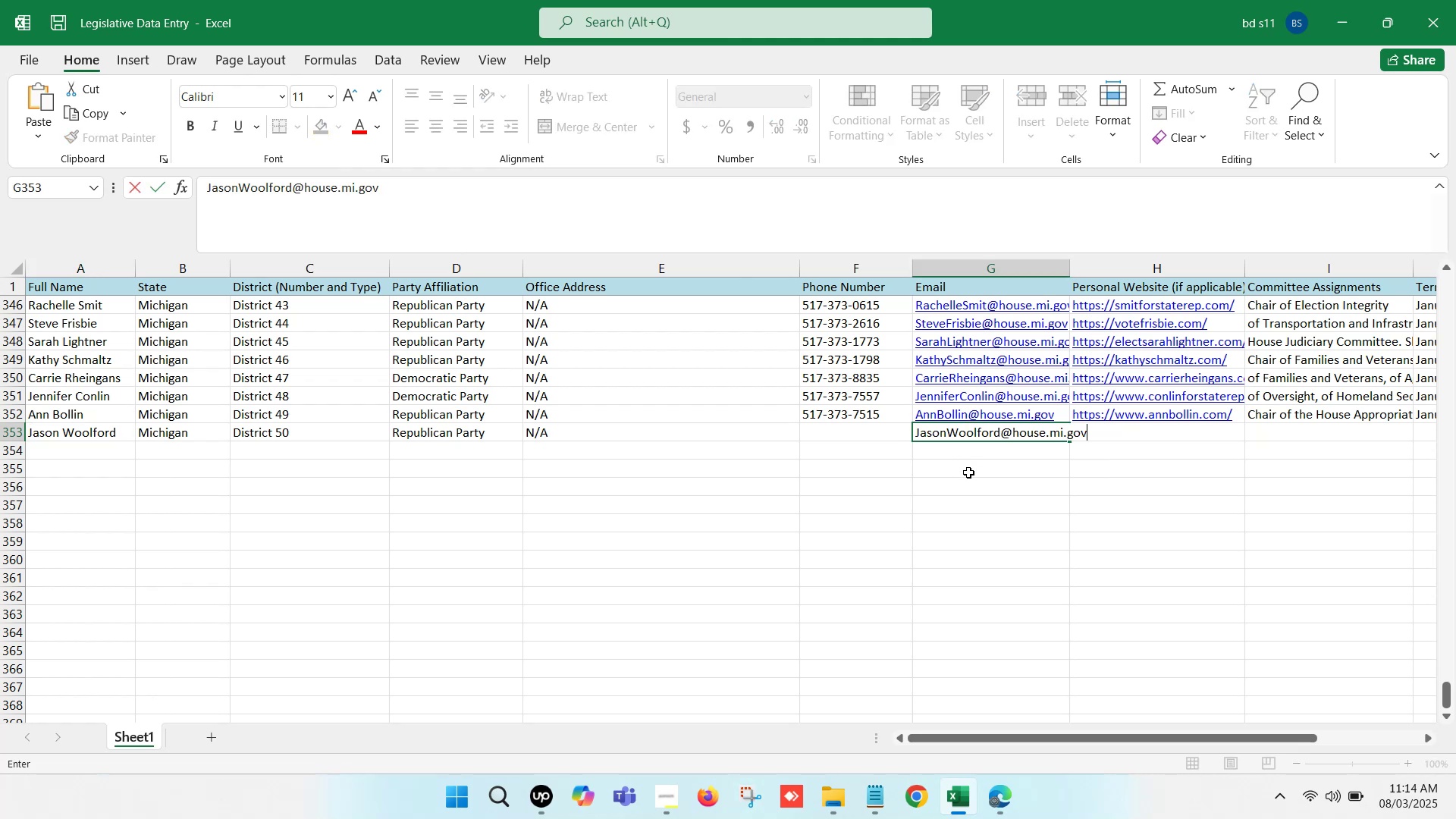 
left_click([969, 473])
 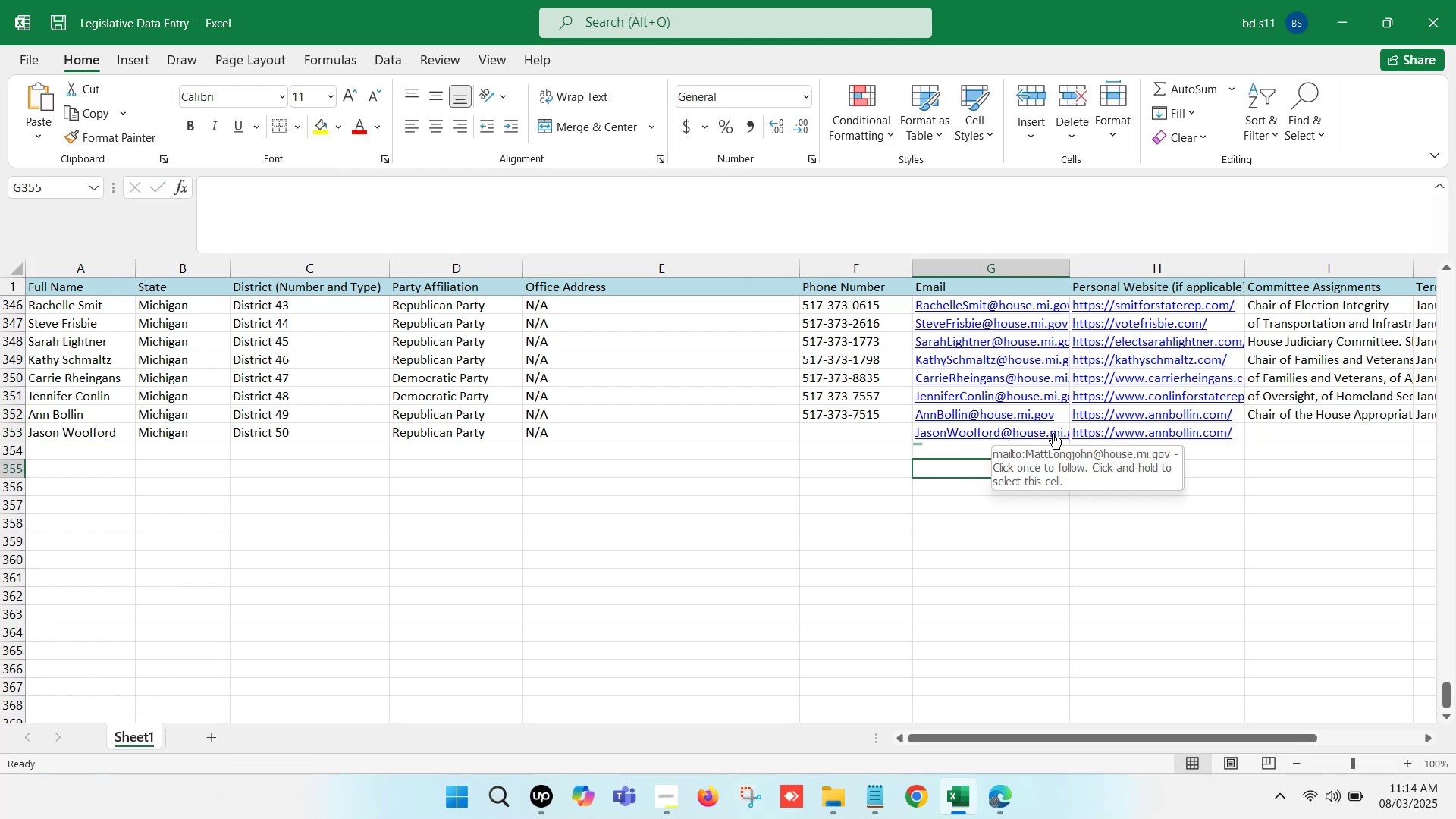 
left_click([1285, 438])
 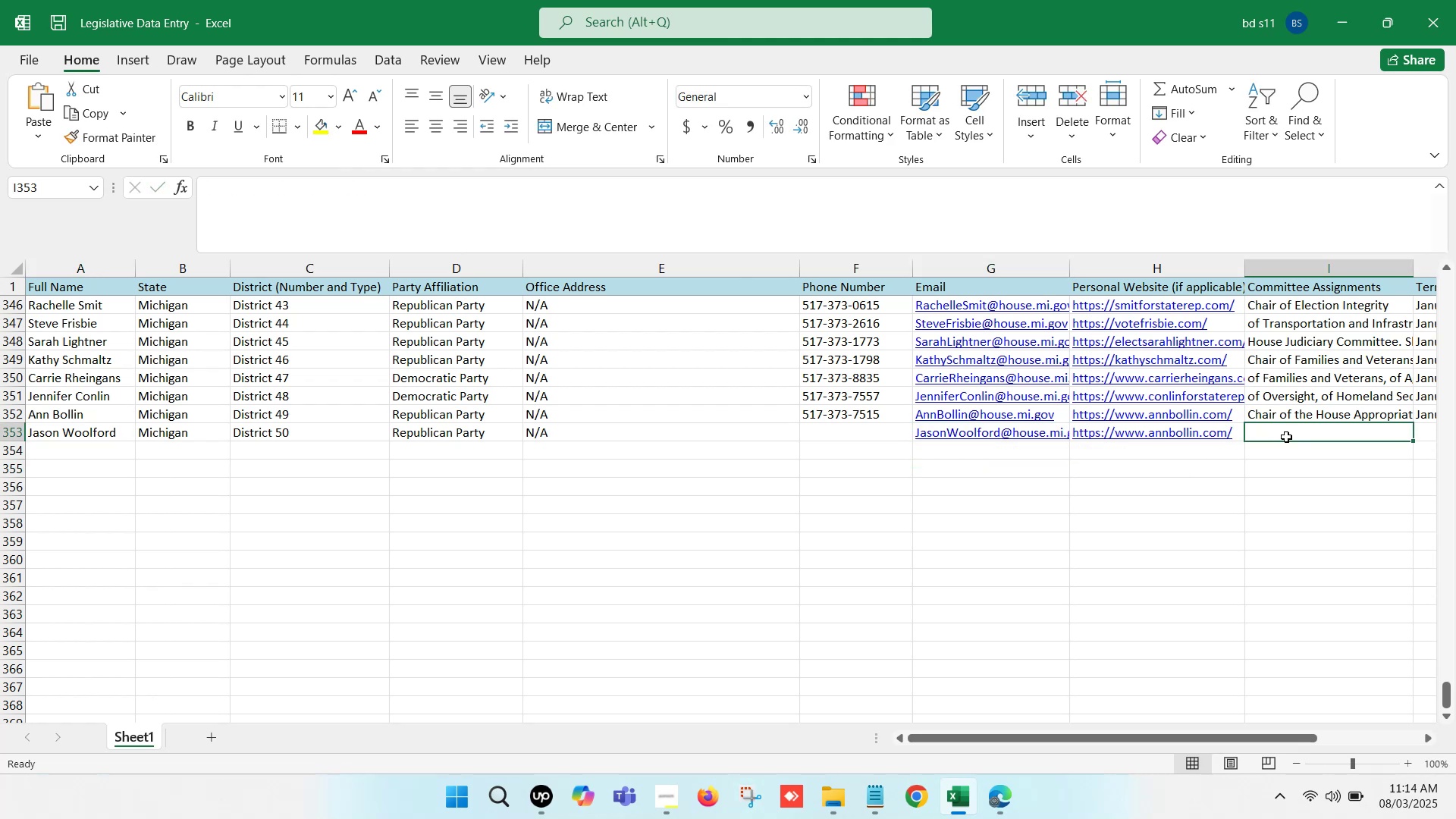 
key(ArrowLeft)
 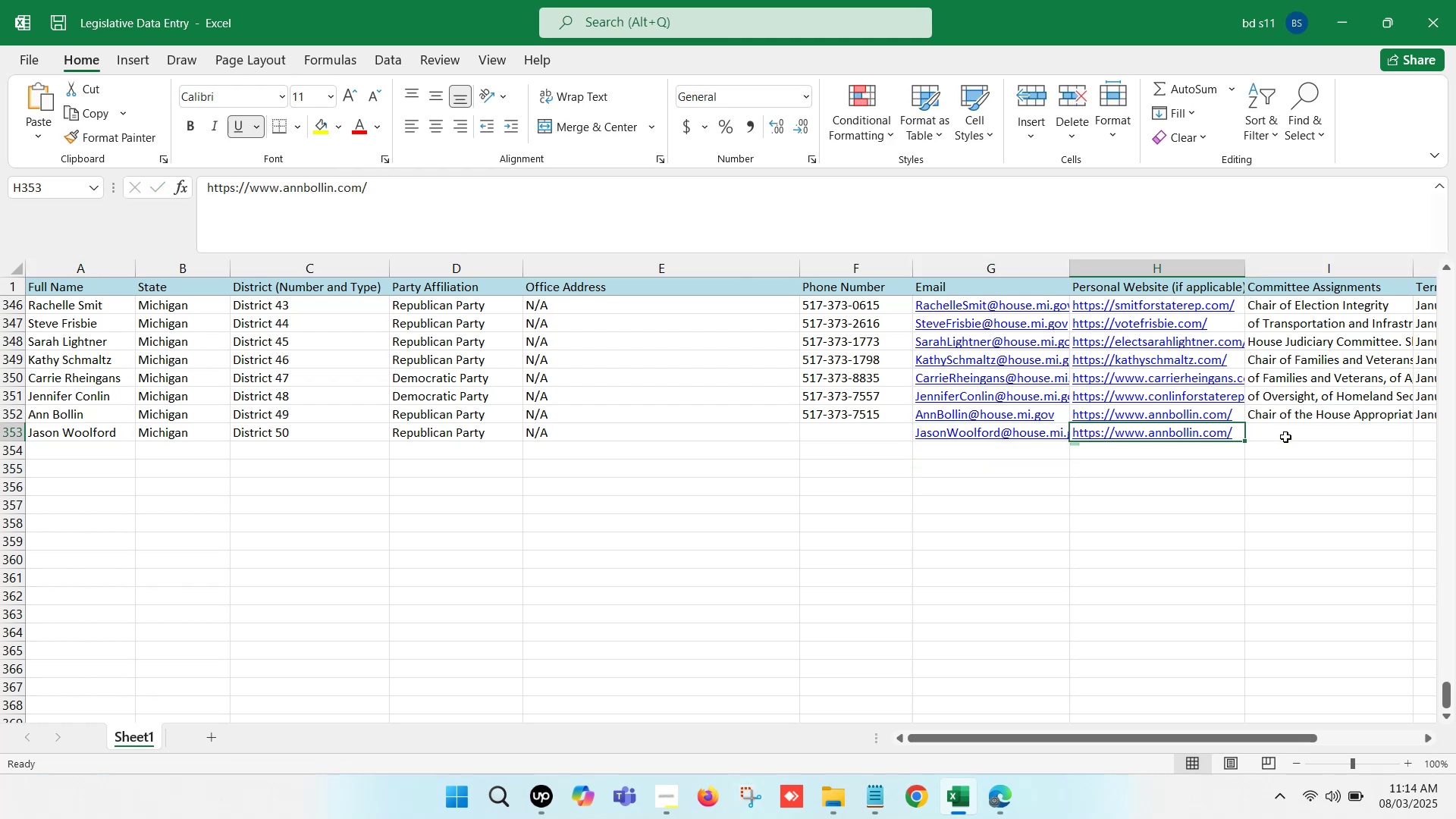 
key(Backspace)
 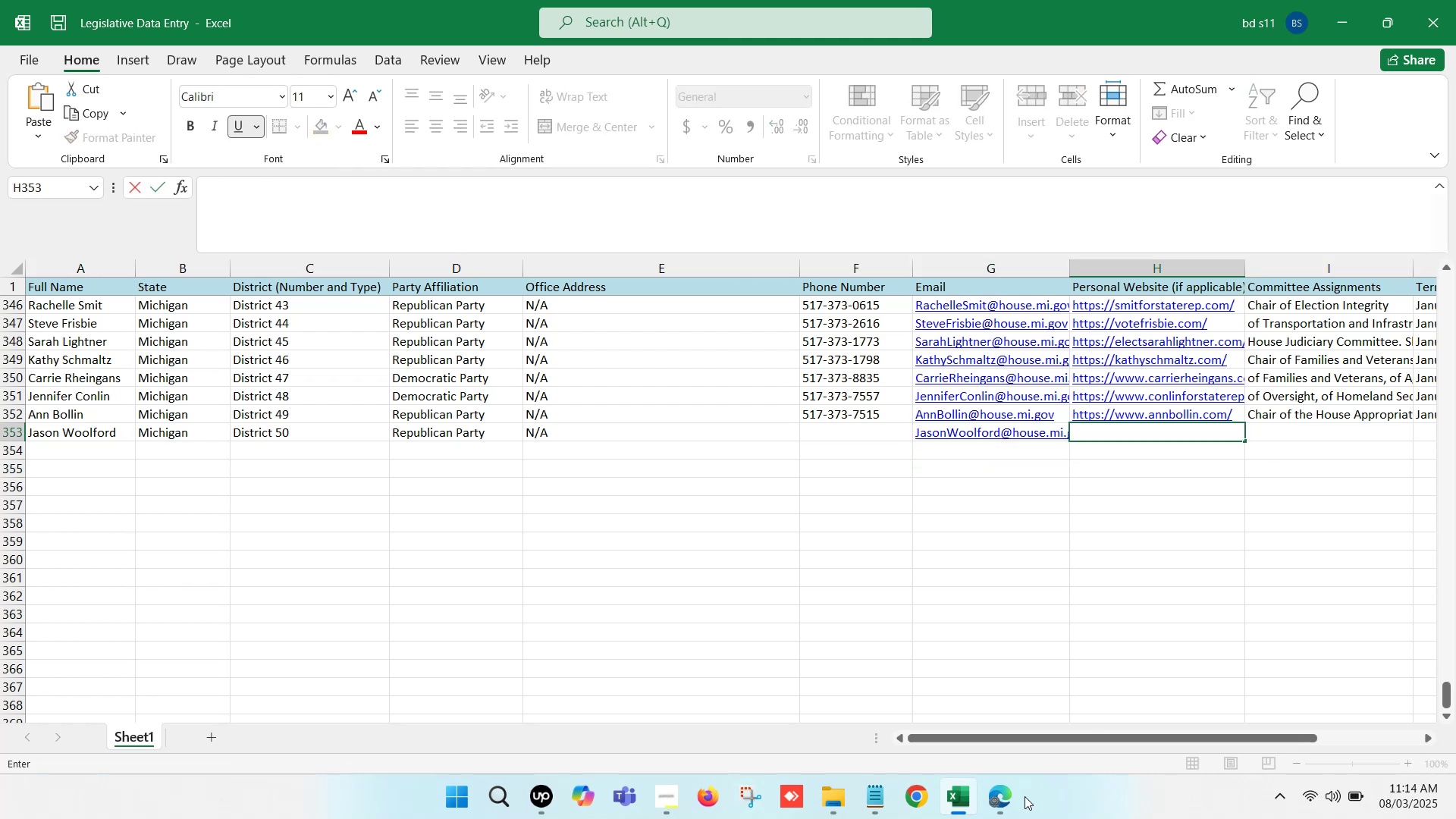 
left_click([1014, 796])
 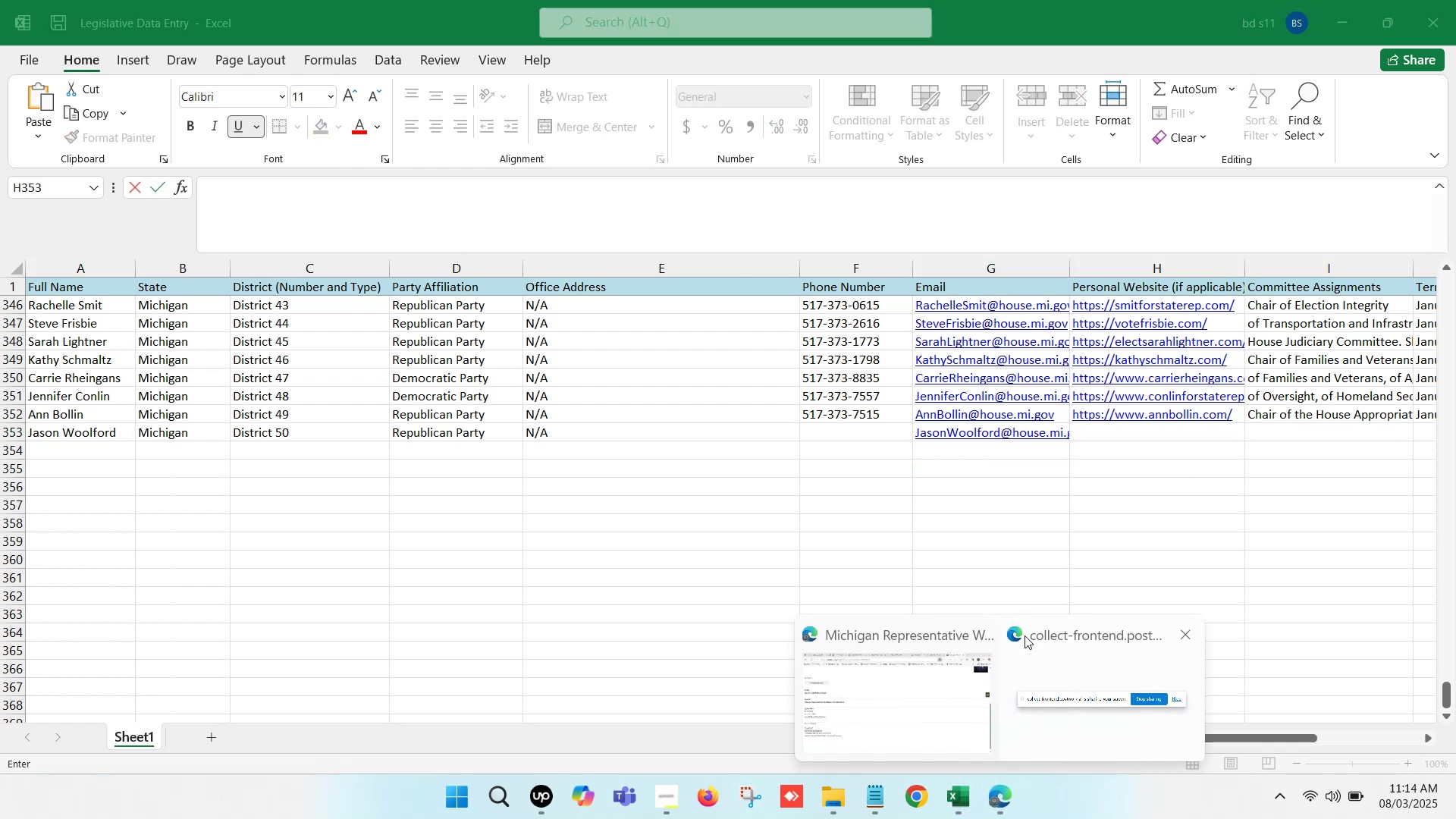 
left_click([913, 703])
 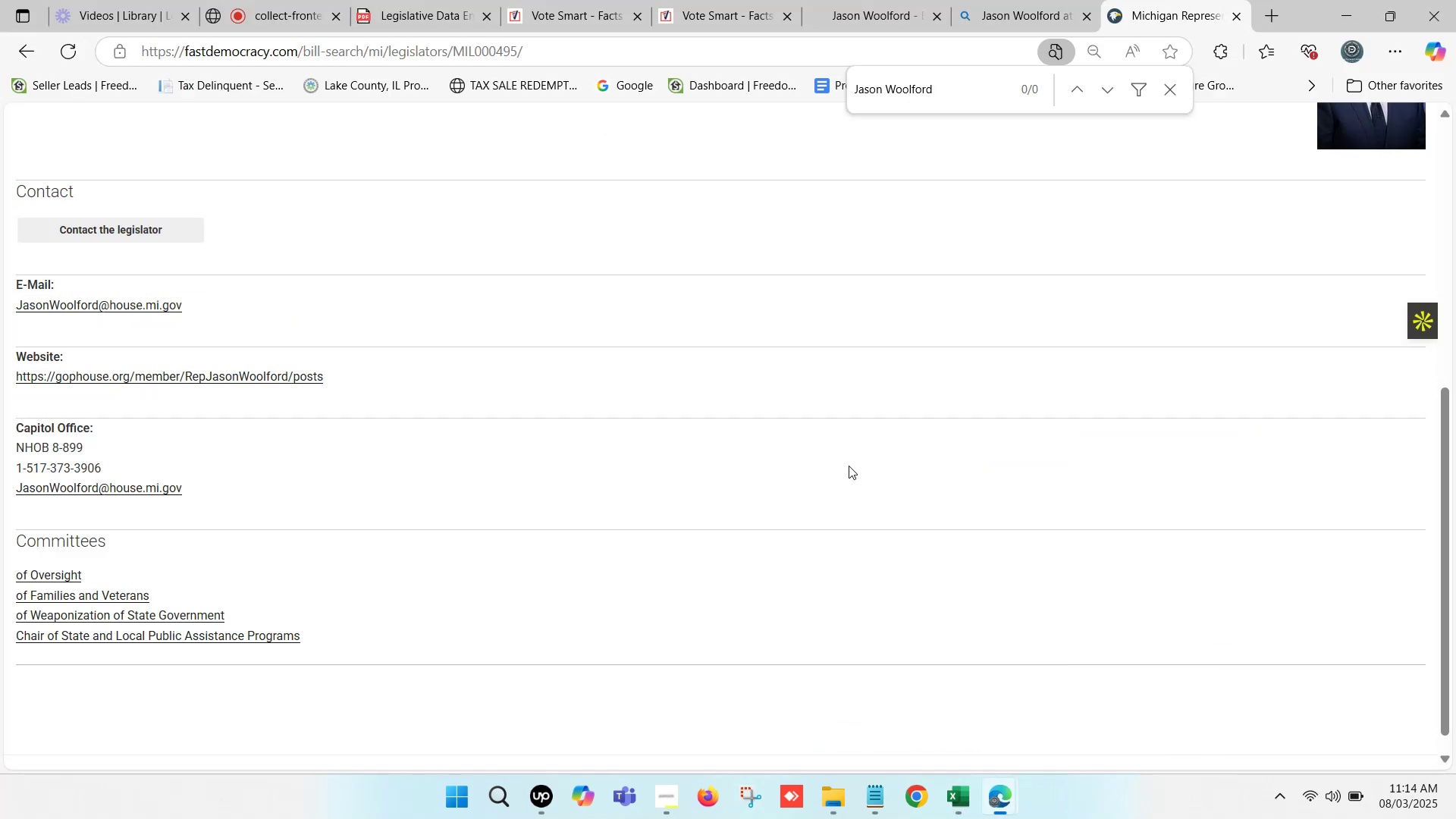 
left_click([879, 0])
 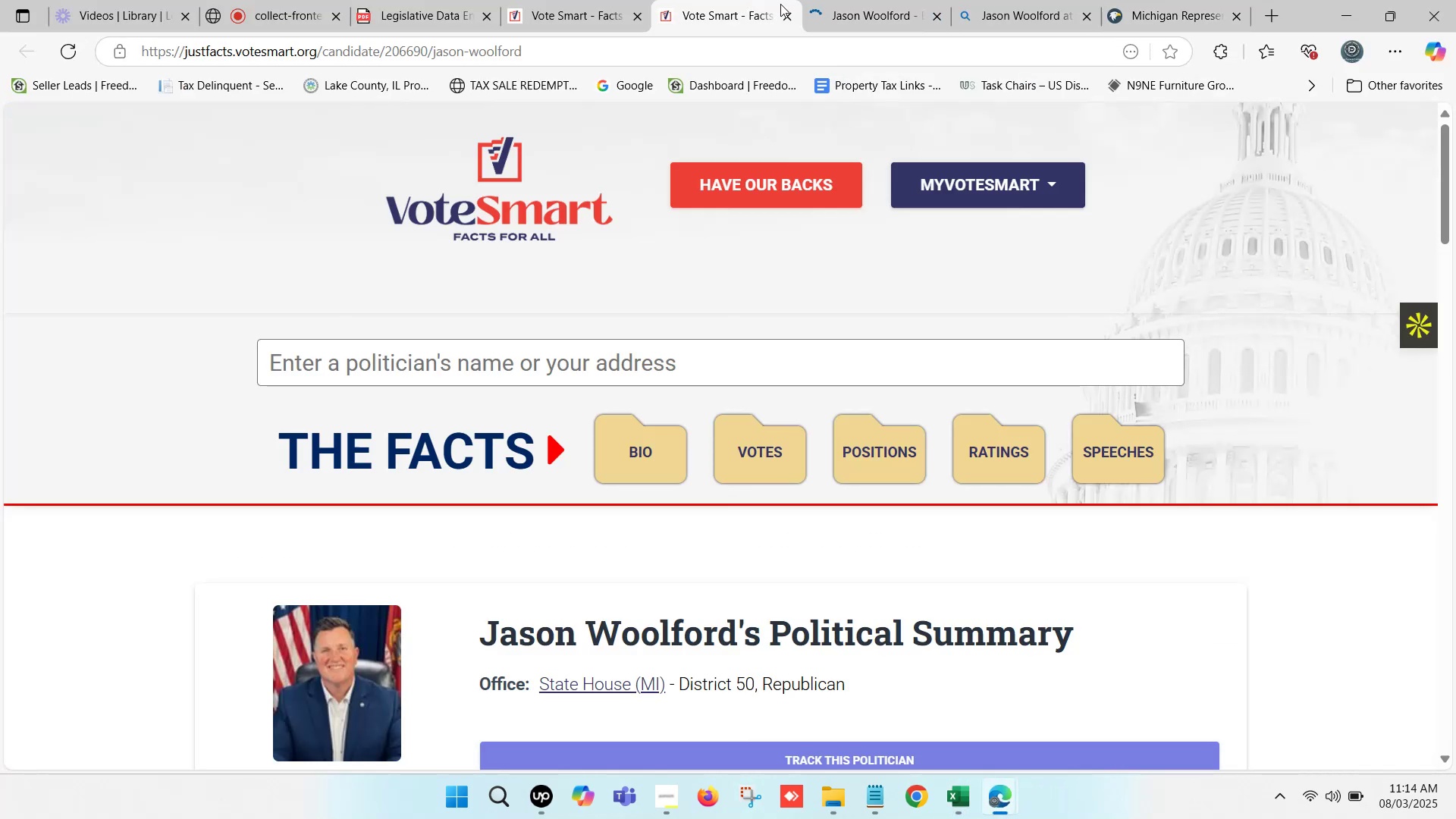 
double_click([893, 0])
 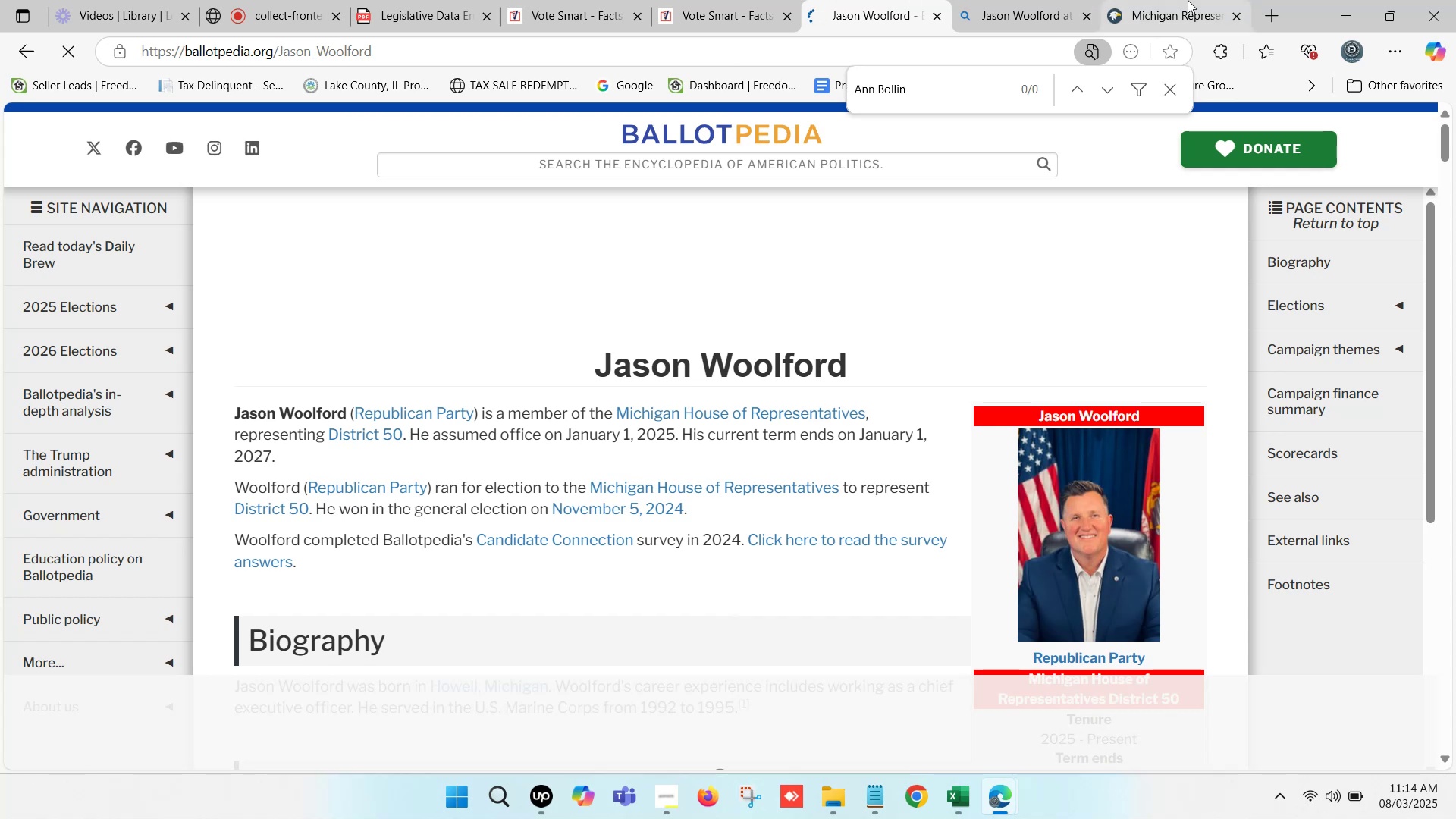 
double_click([1188, 0])
 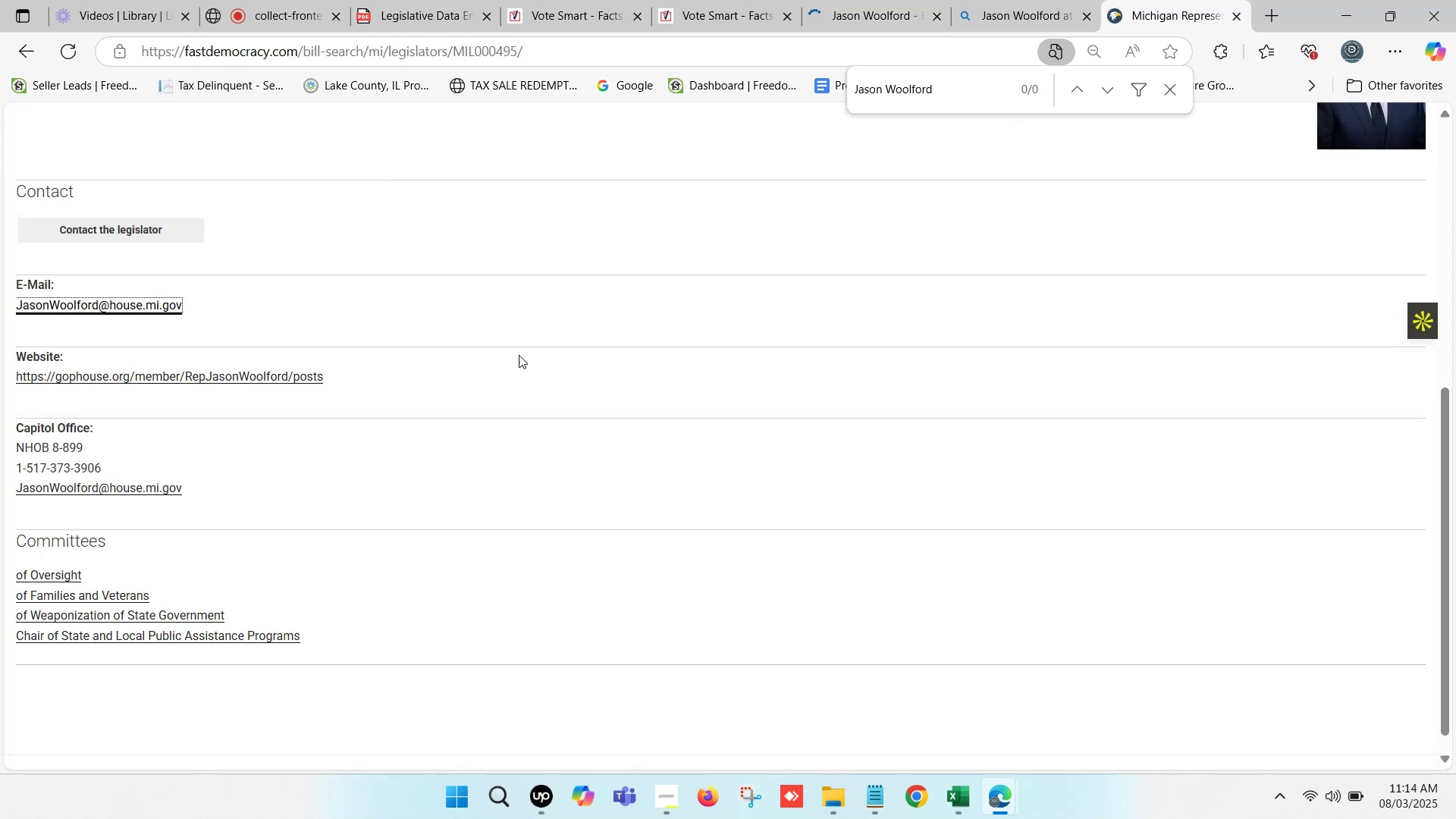 
scroll: coordinate [324, 462], scroll_direction: down, amount: 1.0
 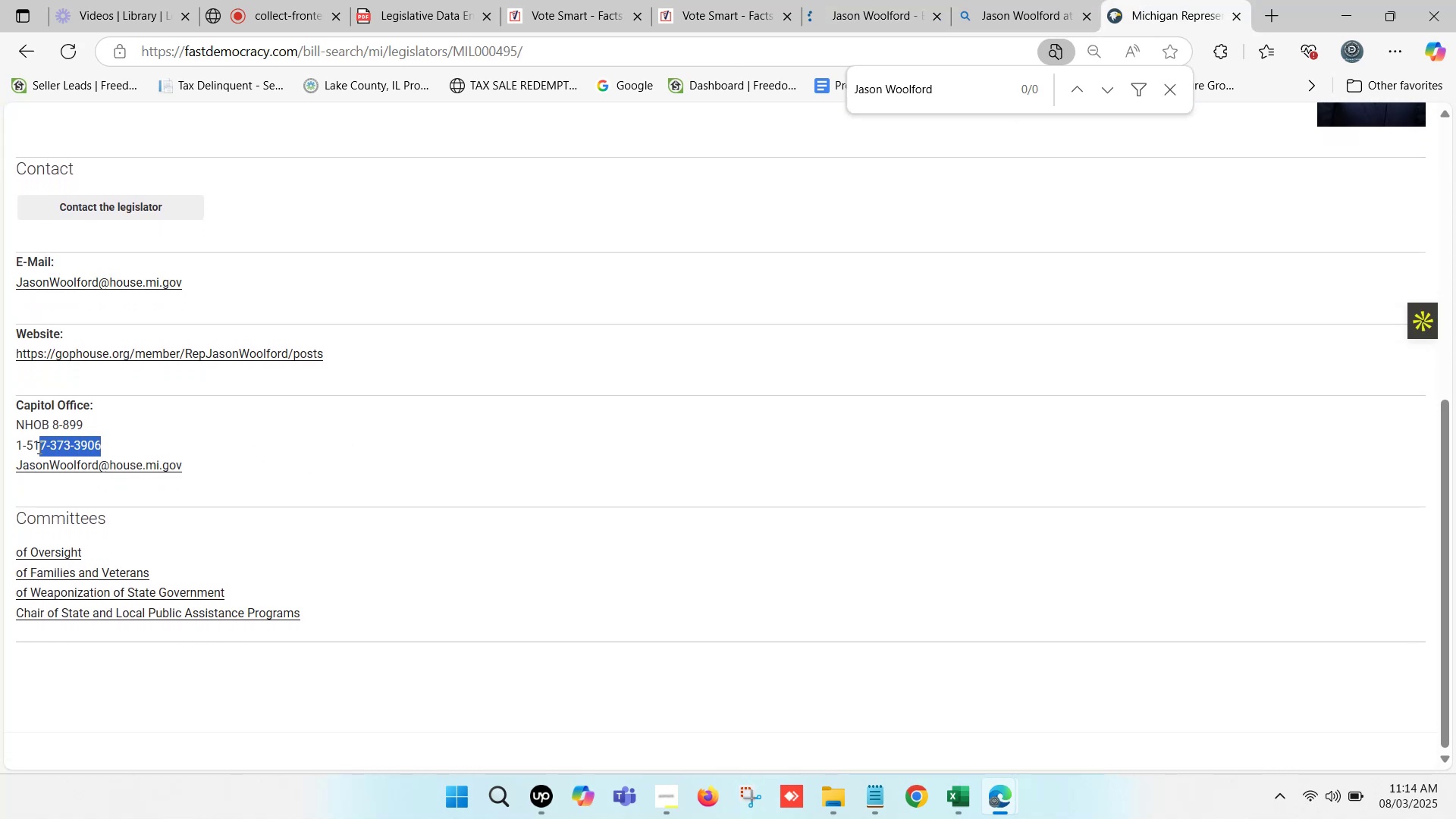 
key(Control+ControlLeft)
 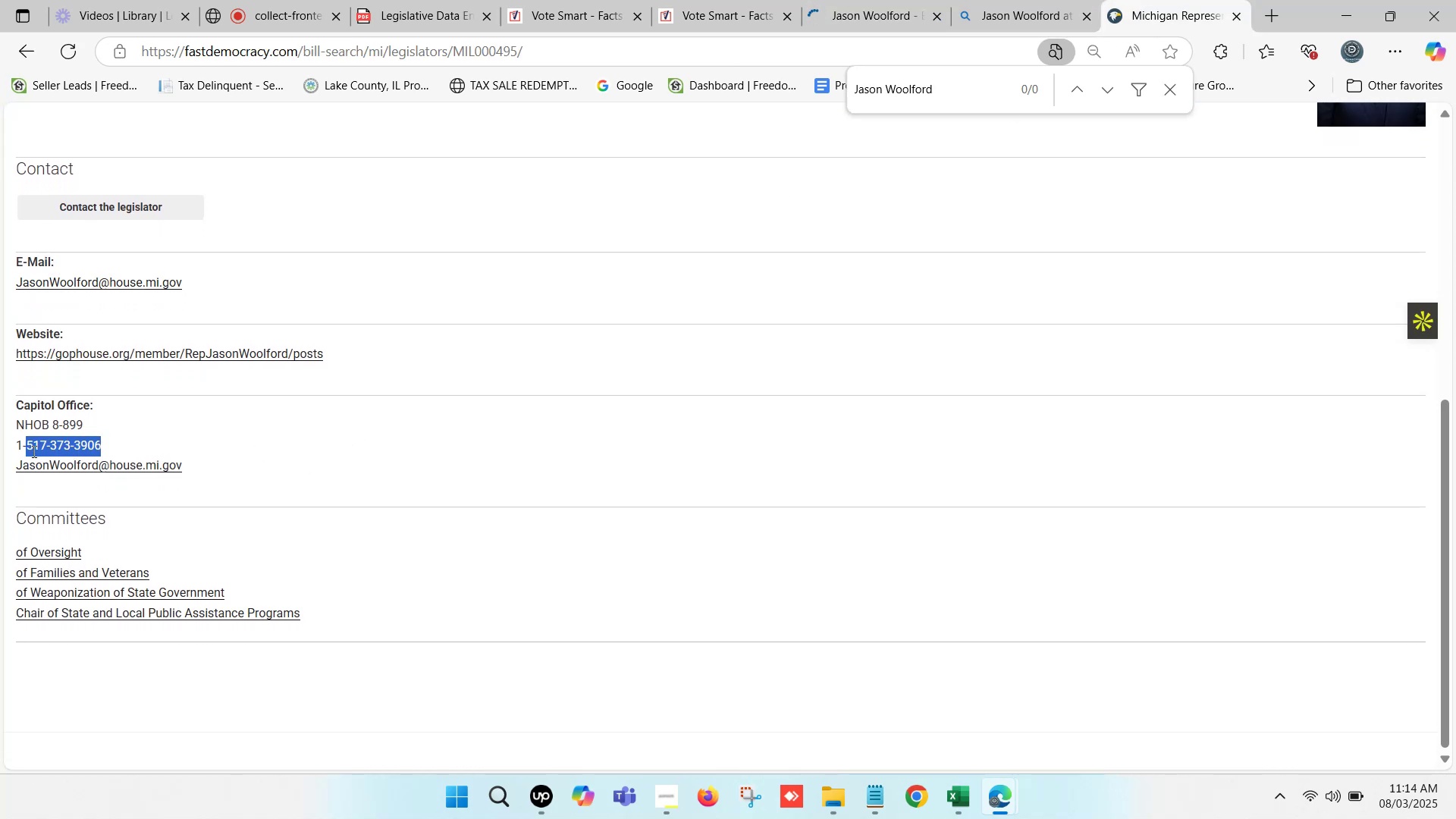 
key(Control+C)
 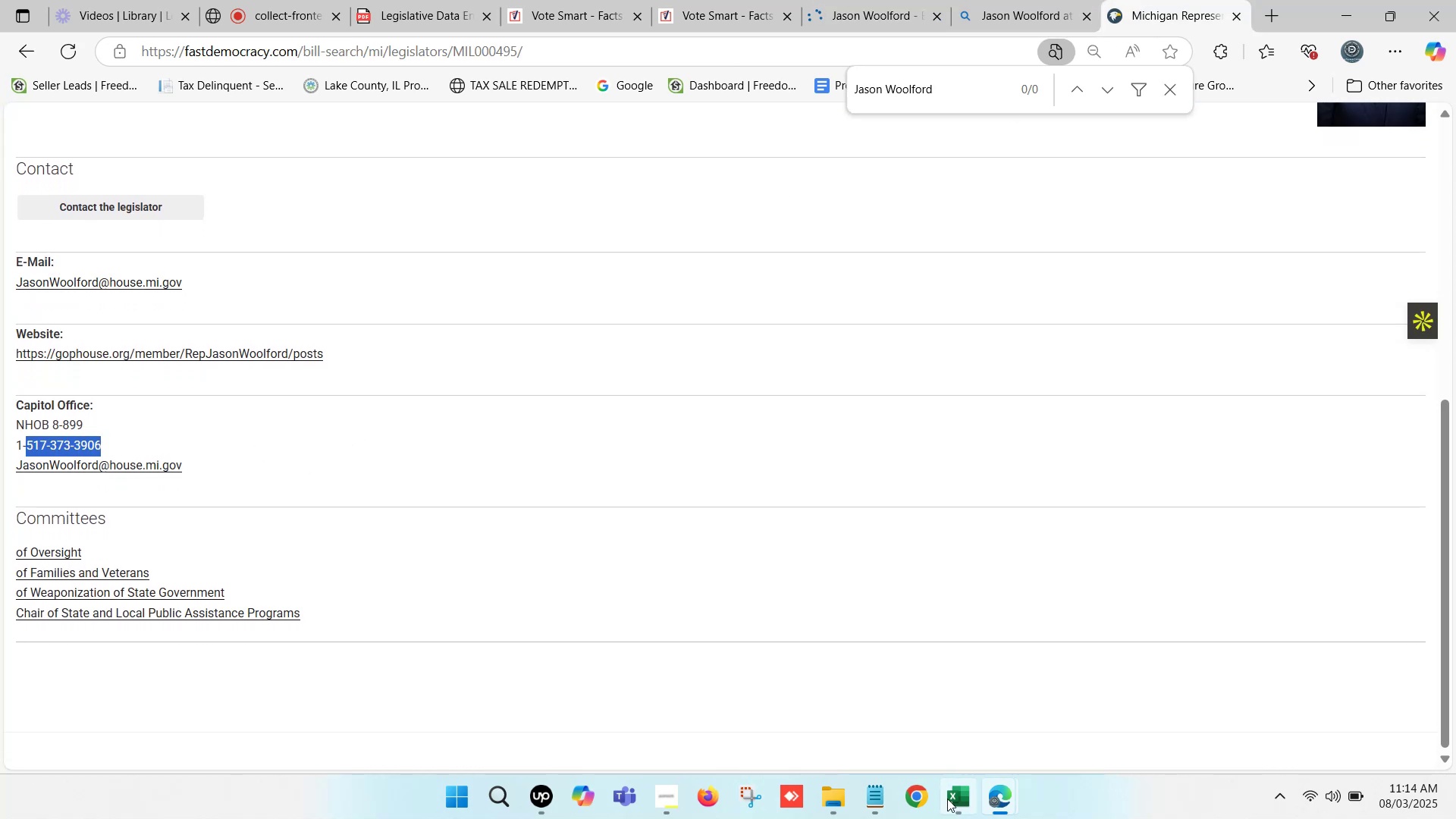 
left_click([957, 807])
 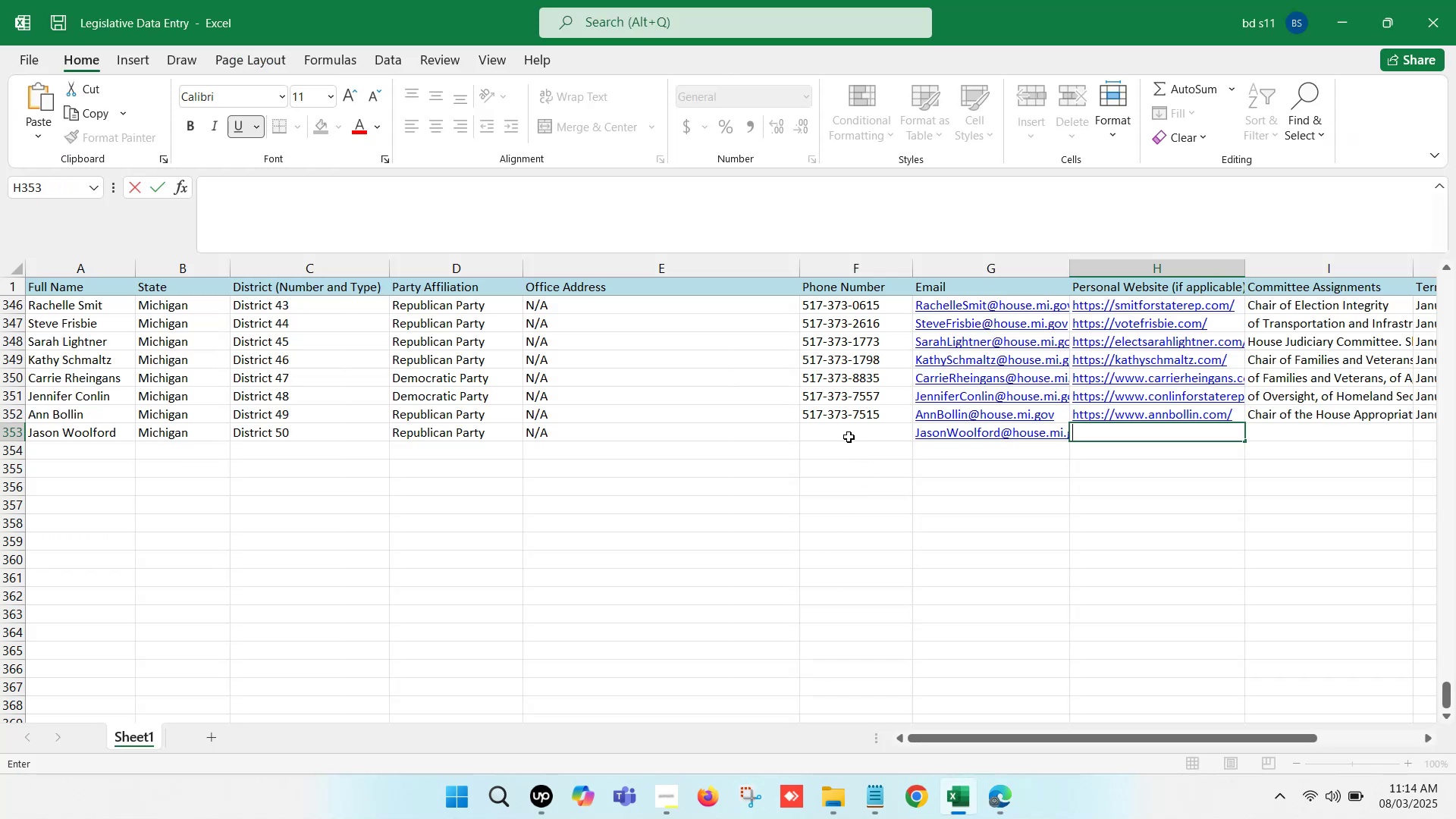 
double_click([848, 436])
 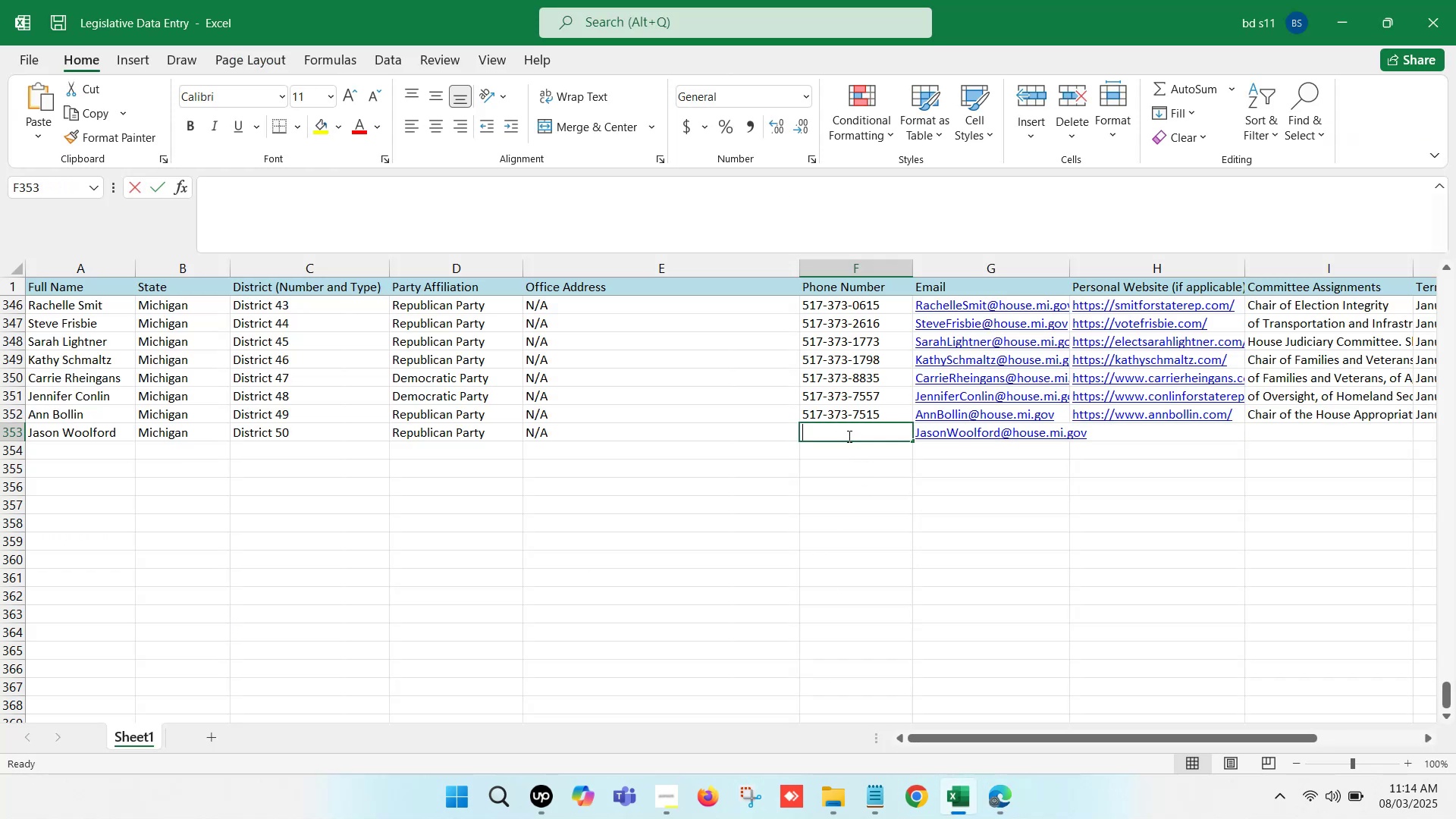 
key(Control+V)
 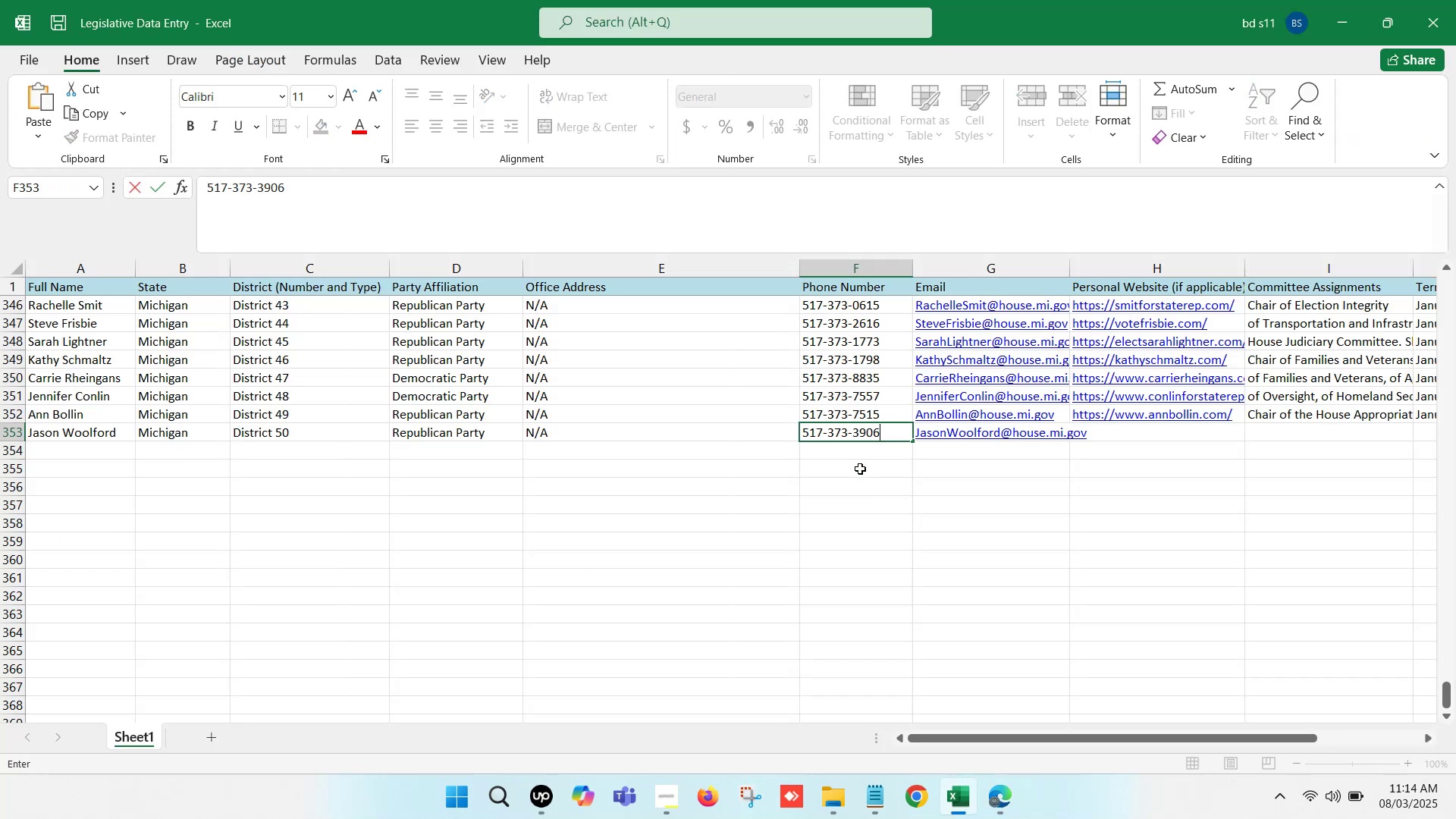 
left_click([860, 469])
 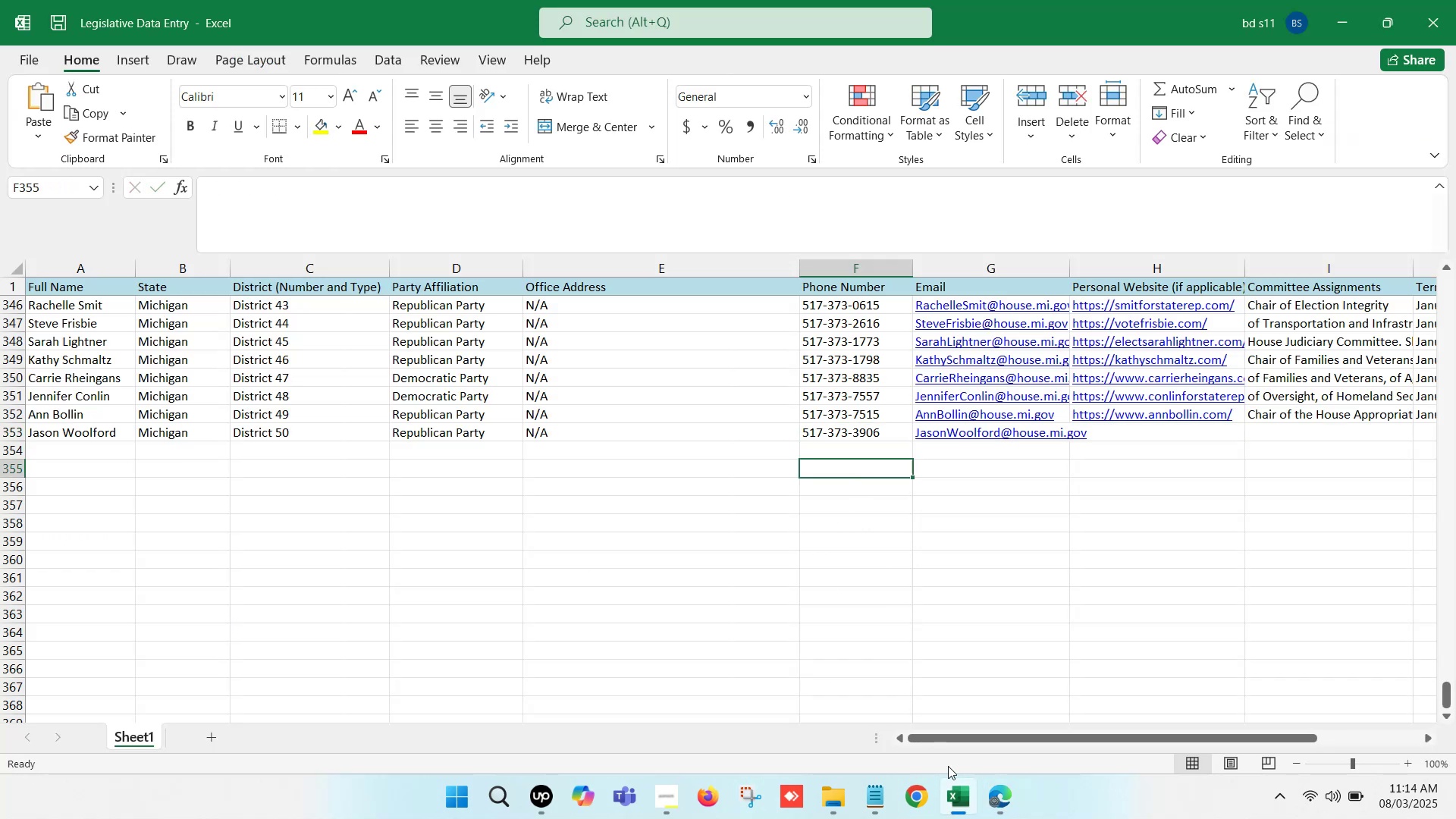 
left_click([962, 811])
 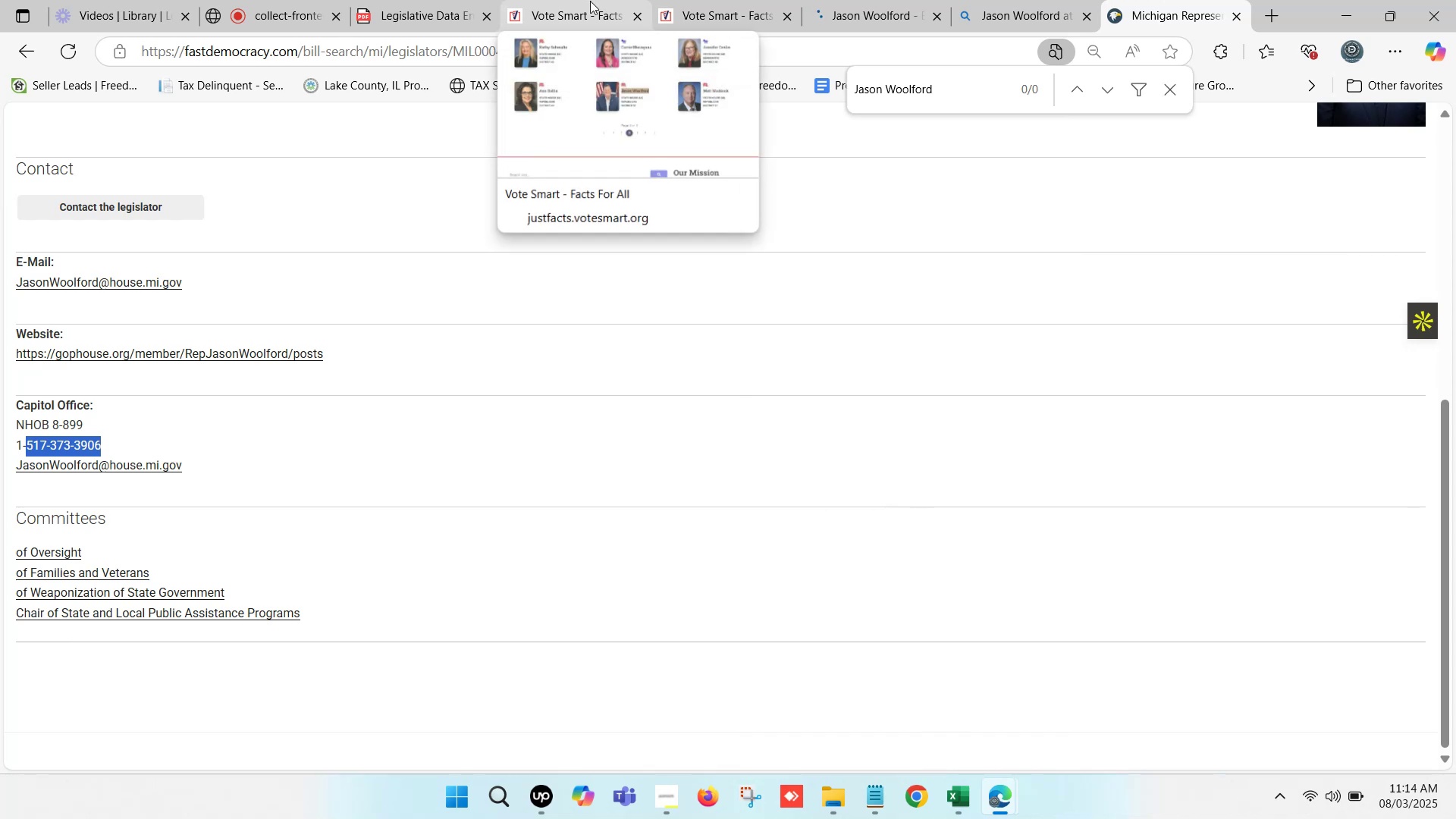 
left_click([968, 788])
 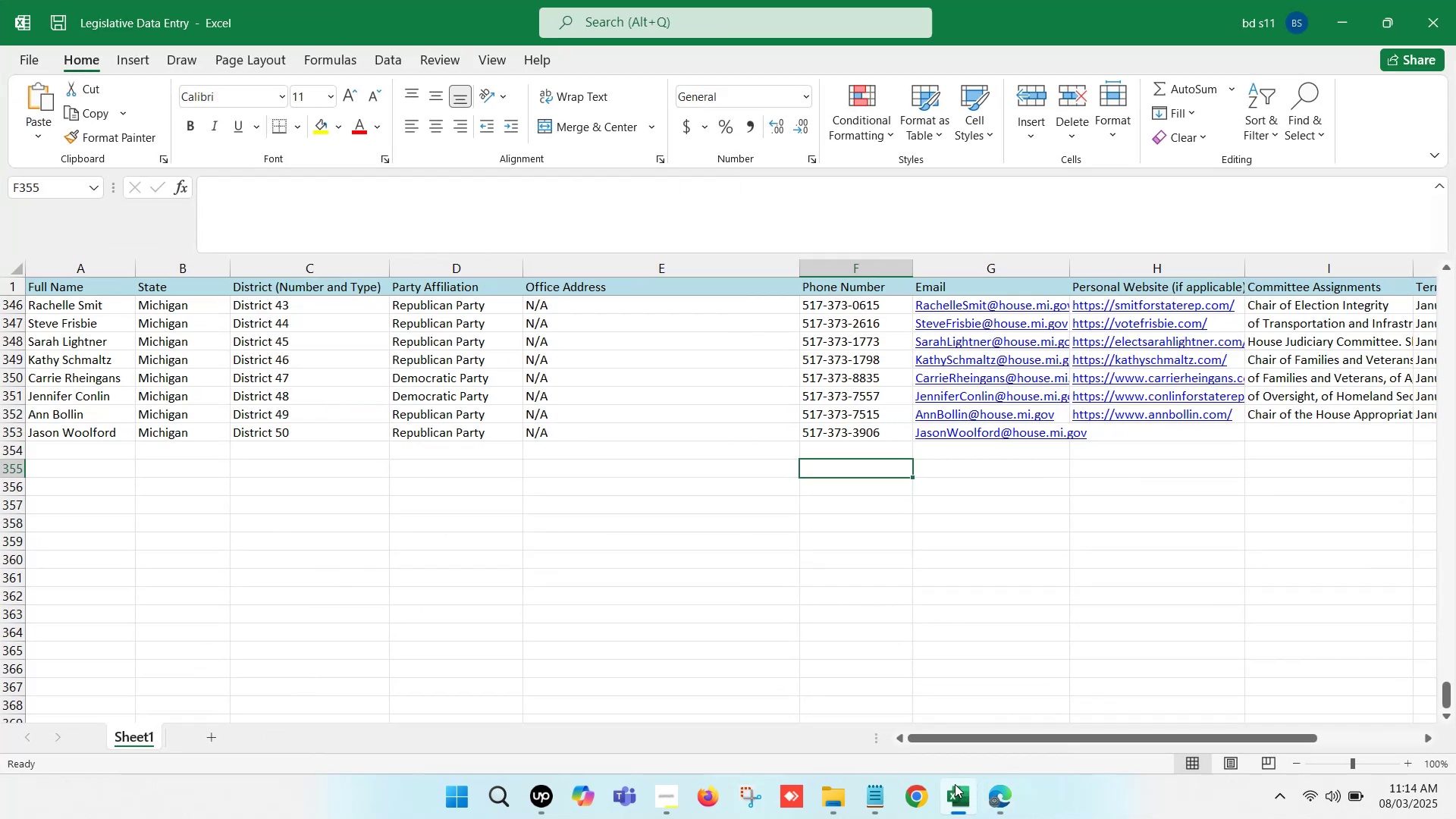 
left_click([955, 784])
 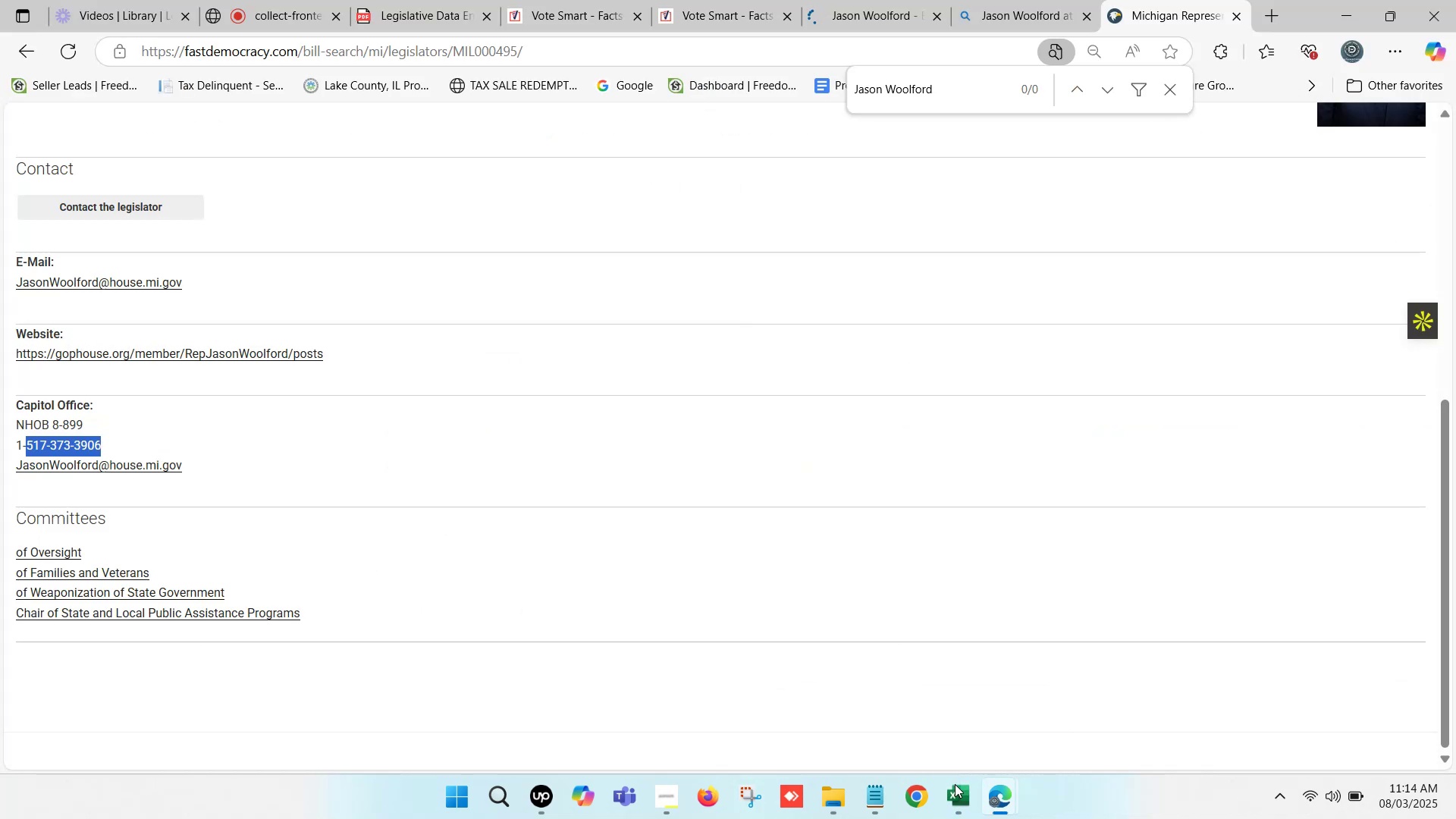 
left_click([619, 0])
 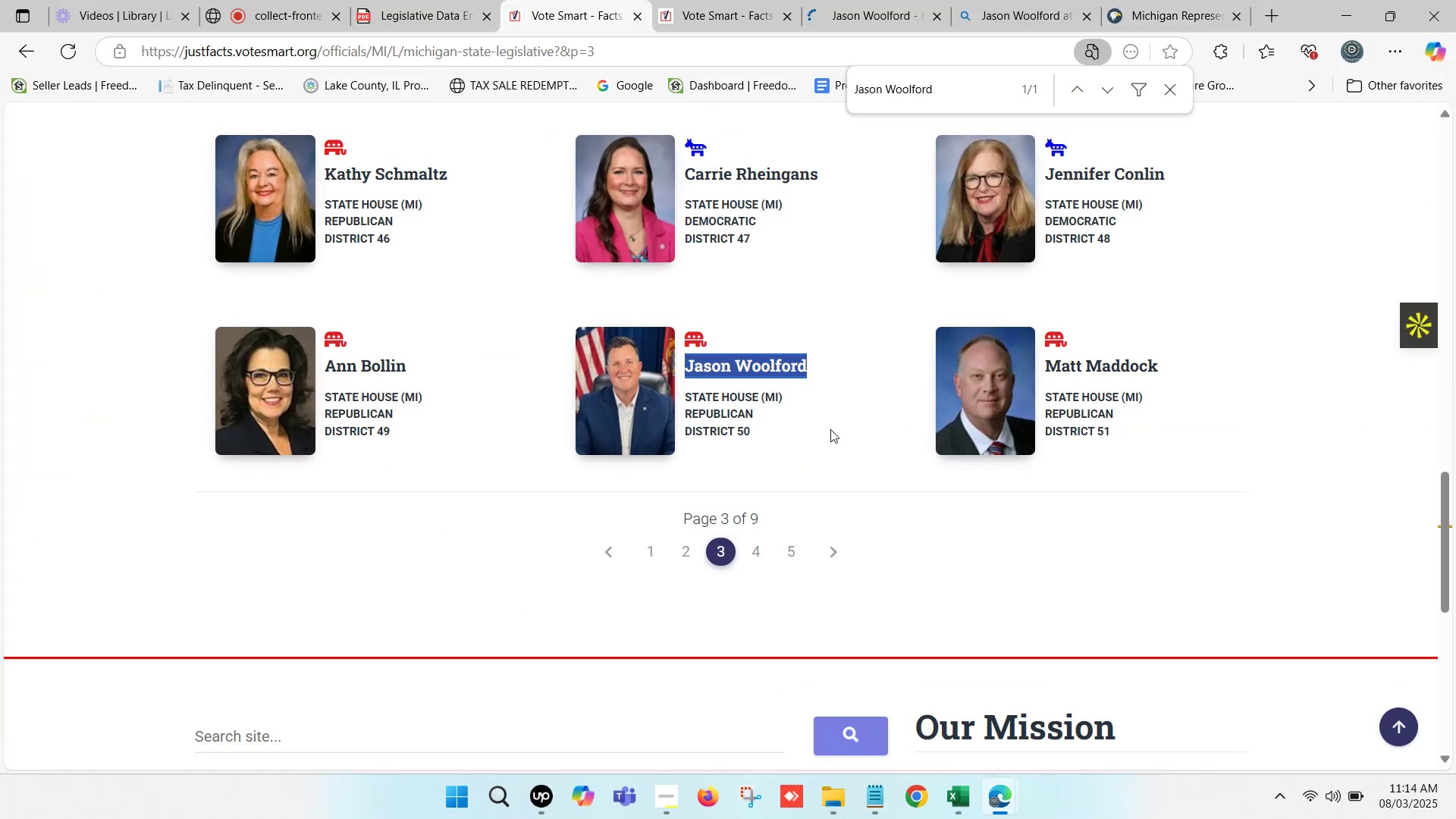 
left_click([949, 818])
 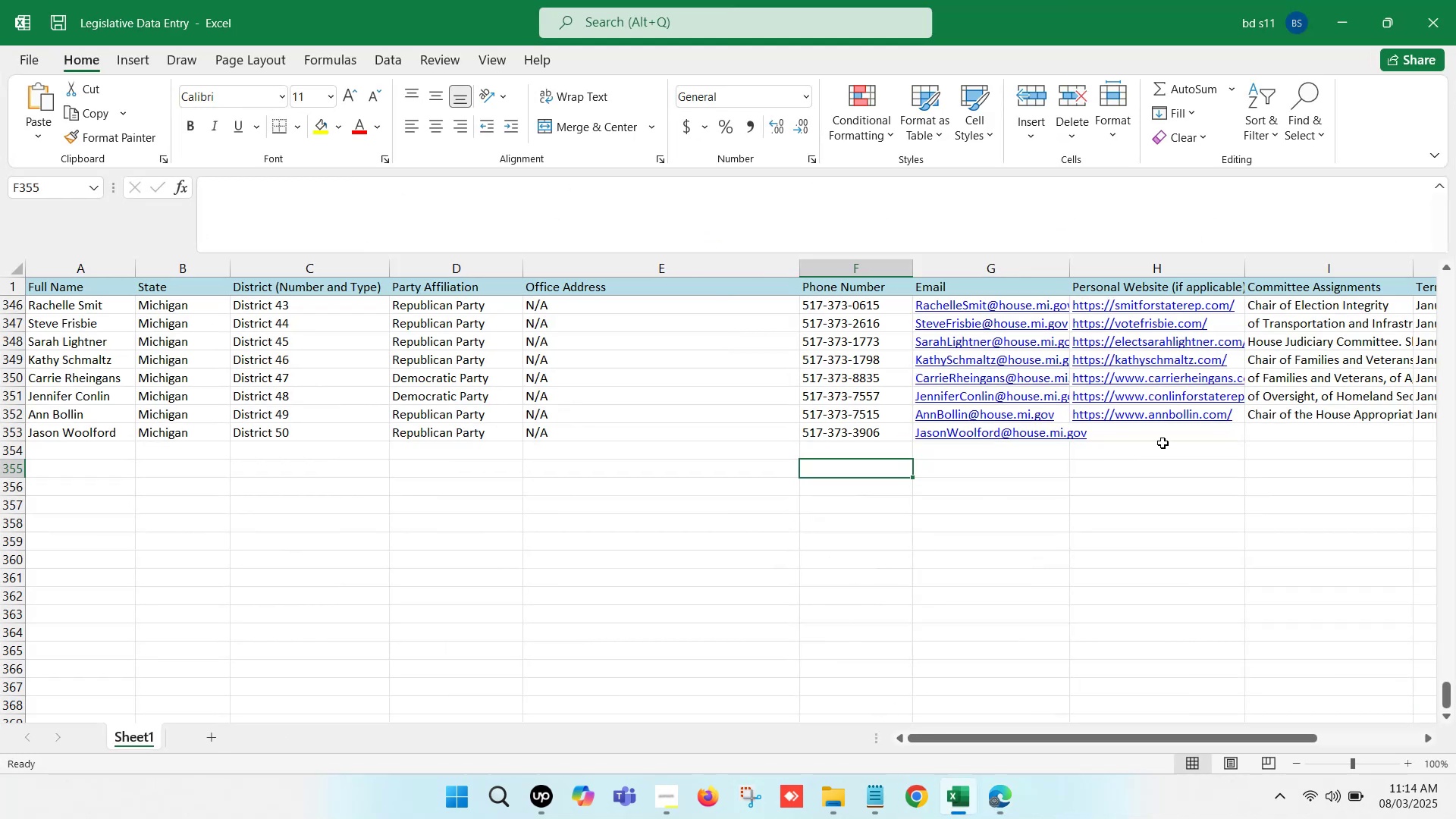 
left_click([1163, 441])
 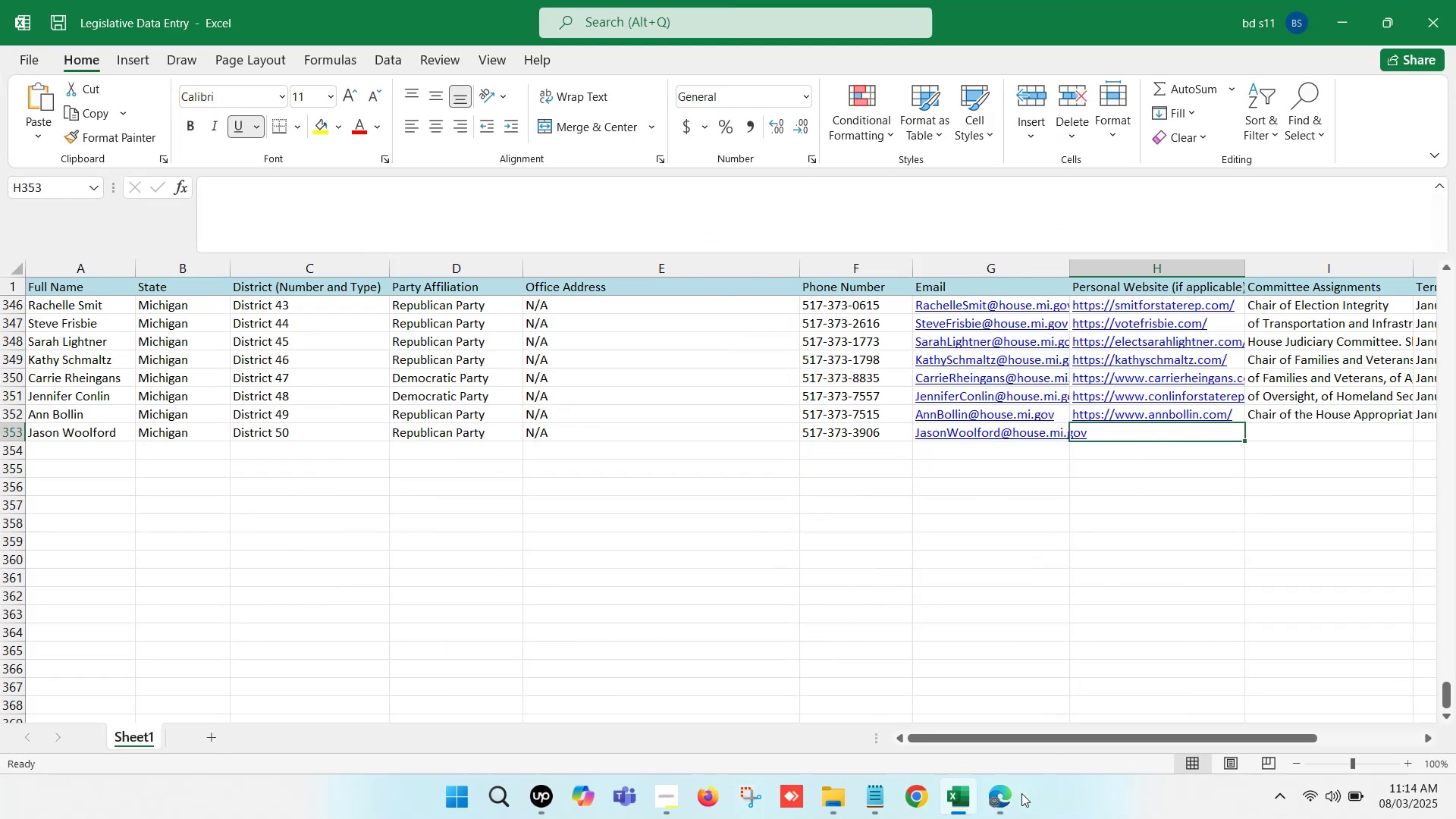 
left_click([989, 818])
 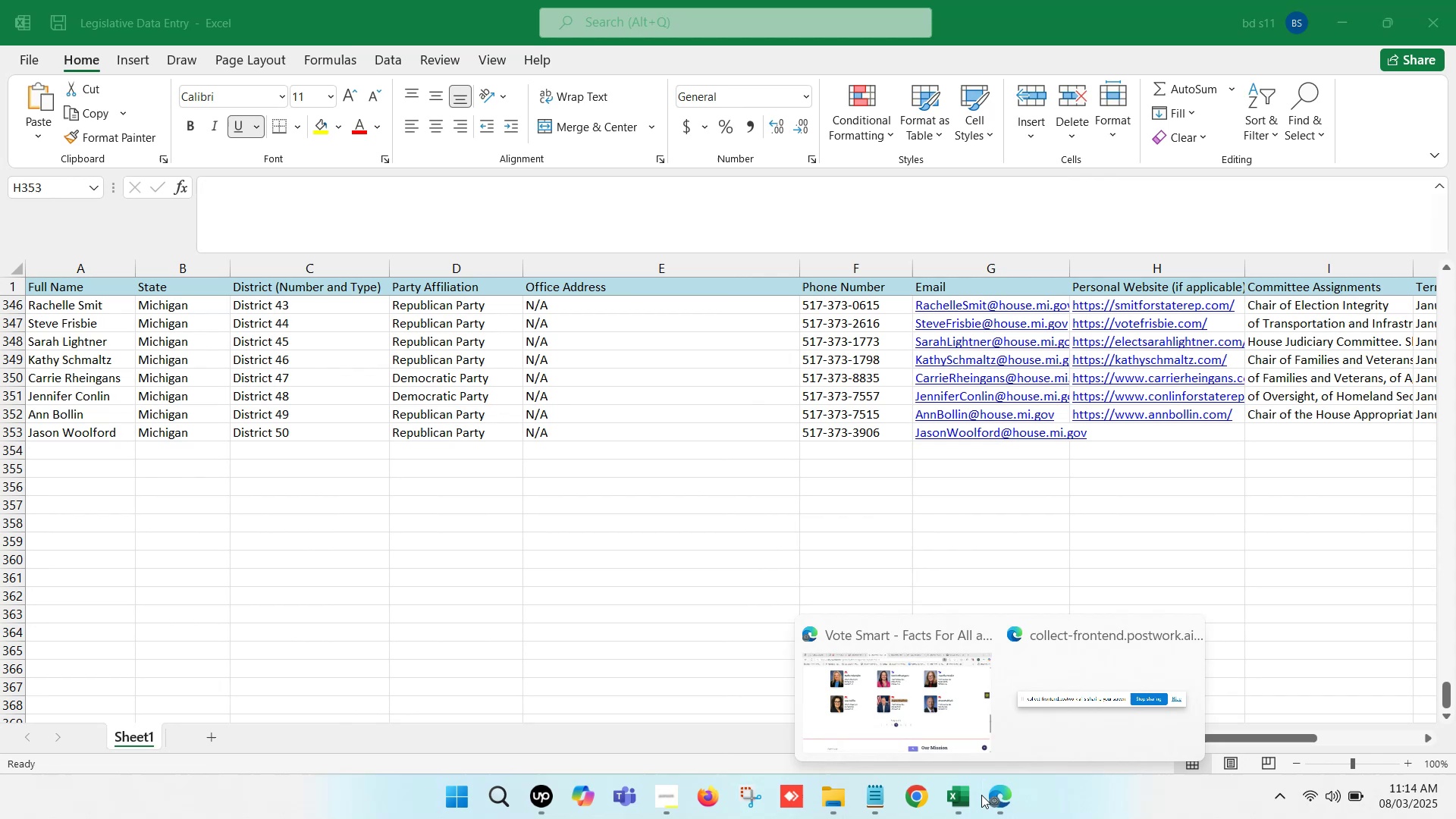 
left_click([919, 714])
 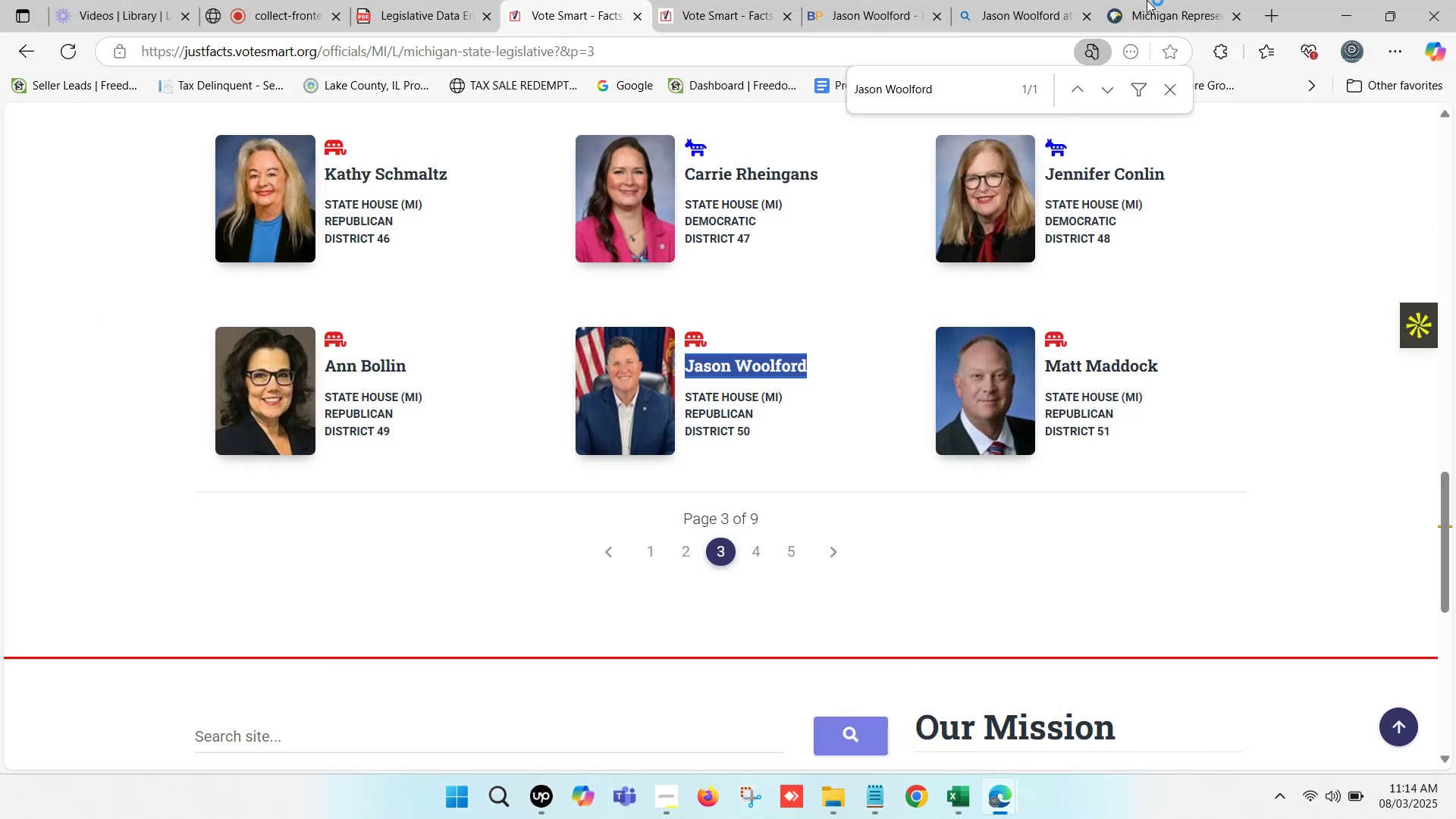 
left_click([1203, 0])
 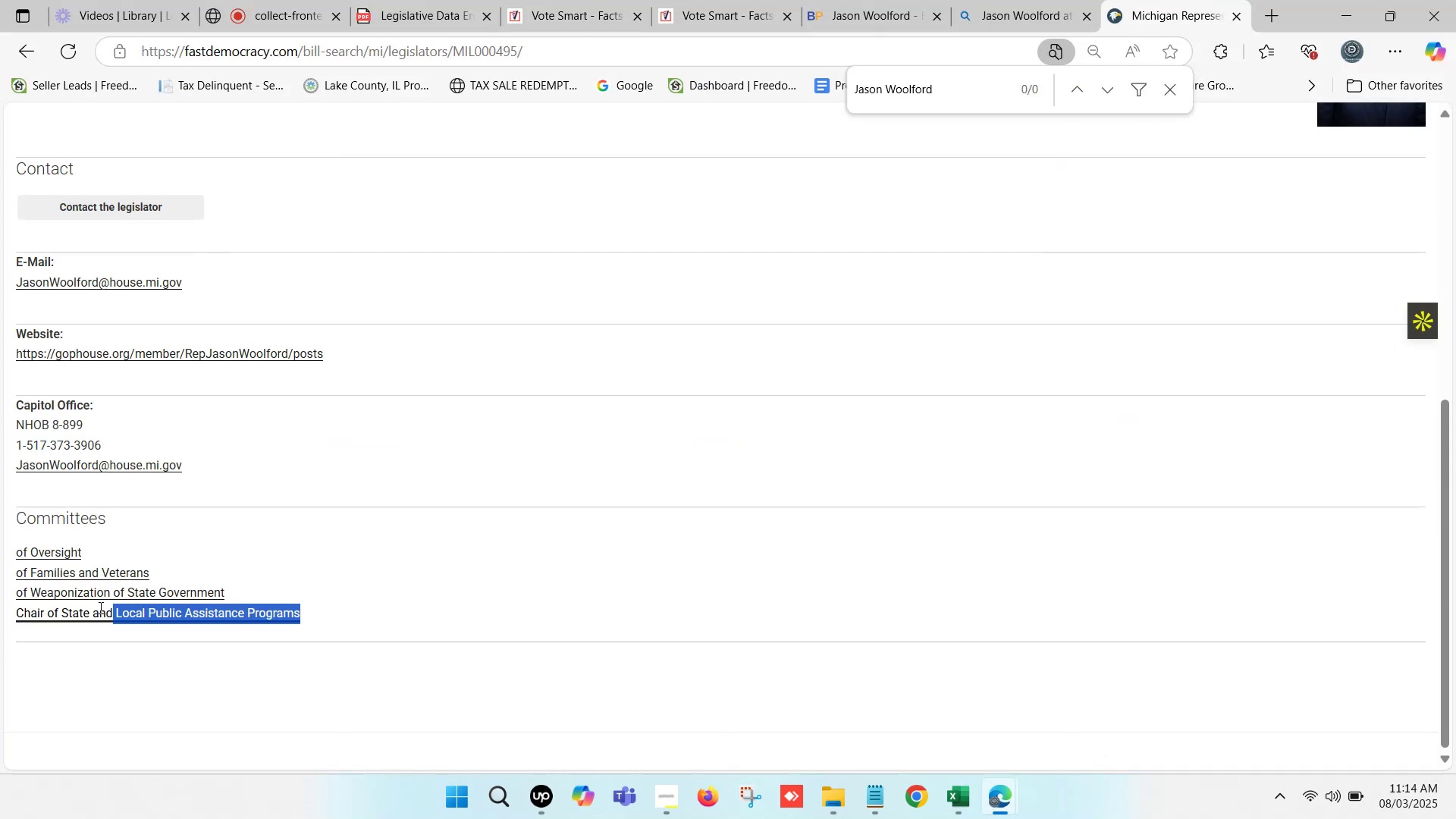 
key(Control+C)
 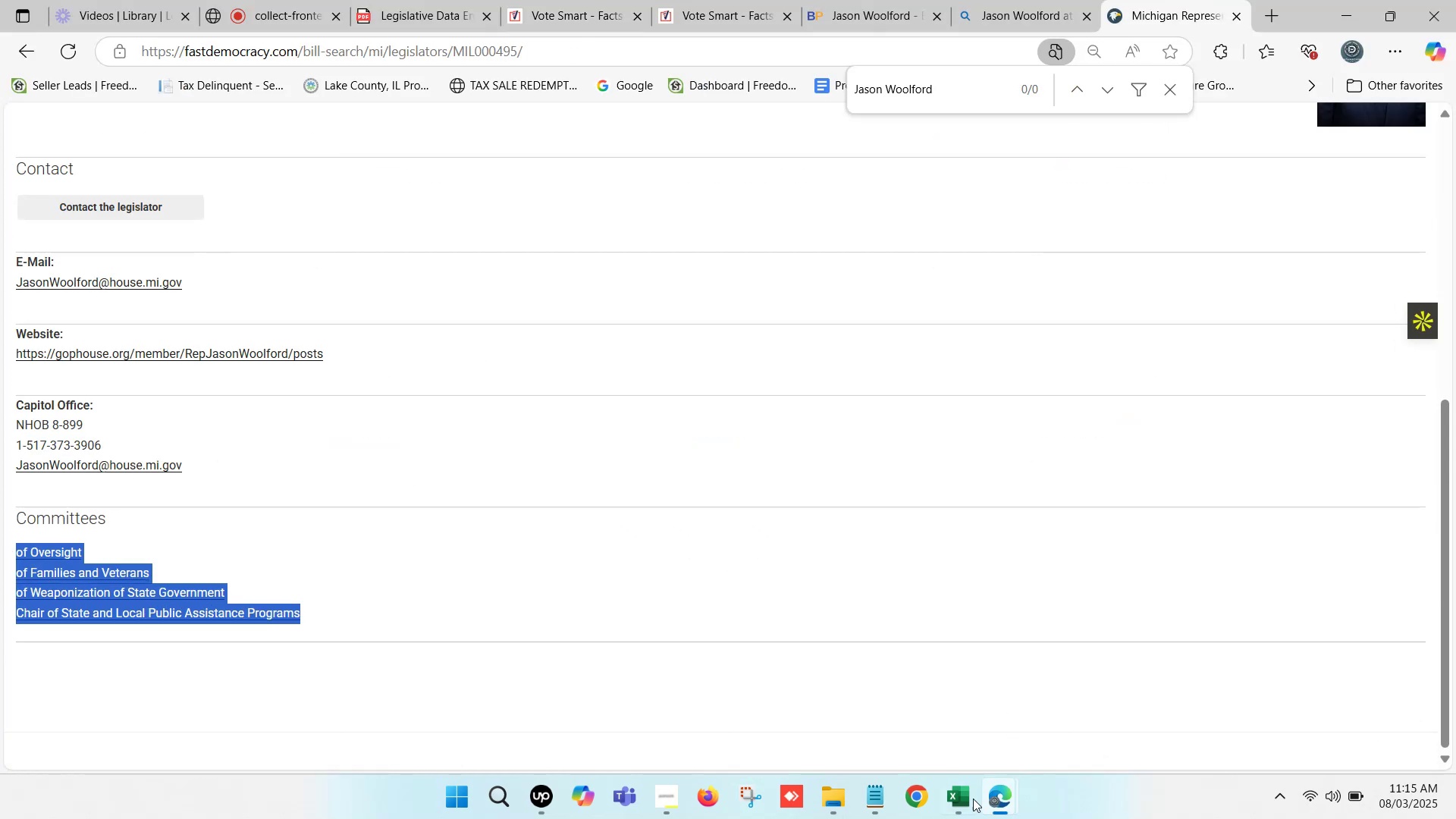 
left_click([959, 799])
 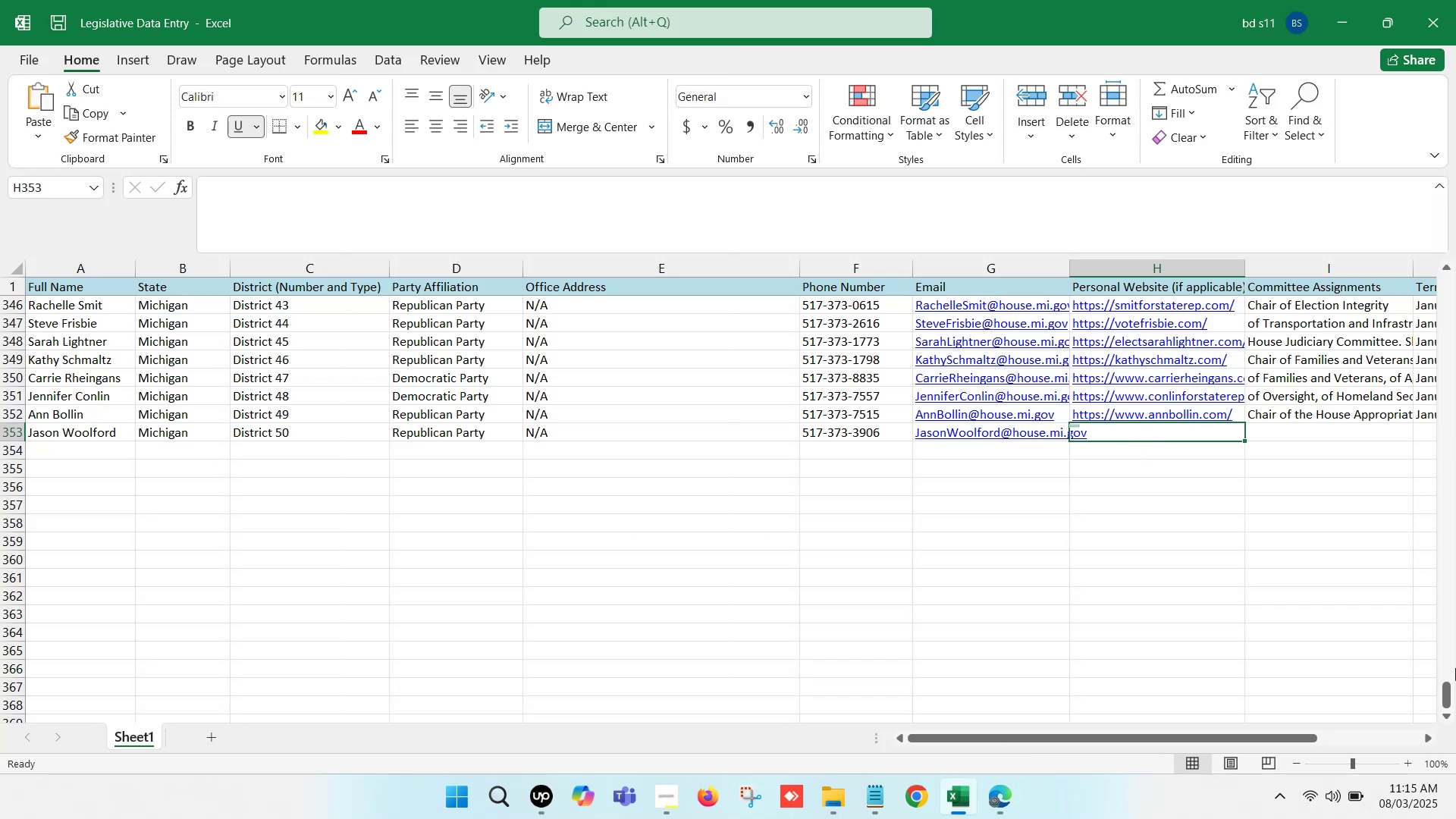 
key(ArrowRight)
 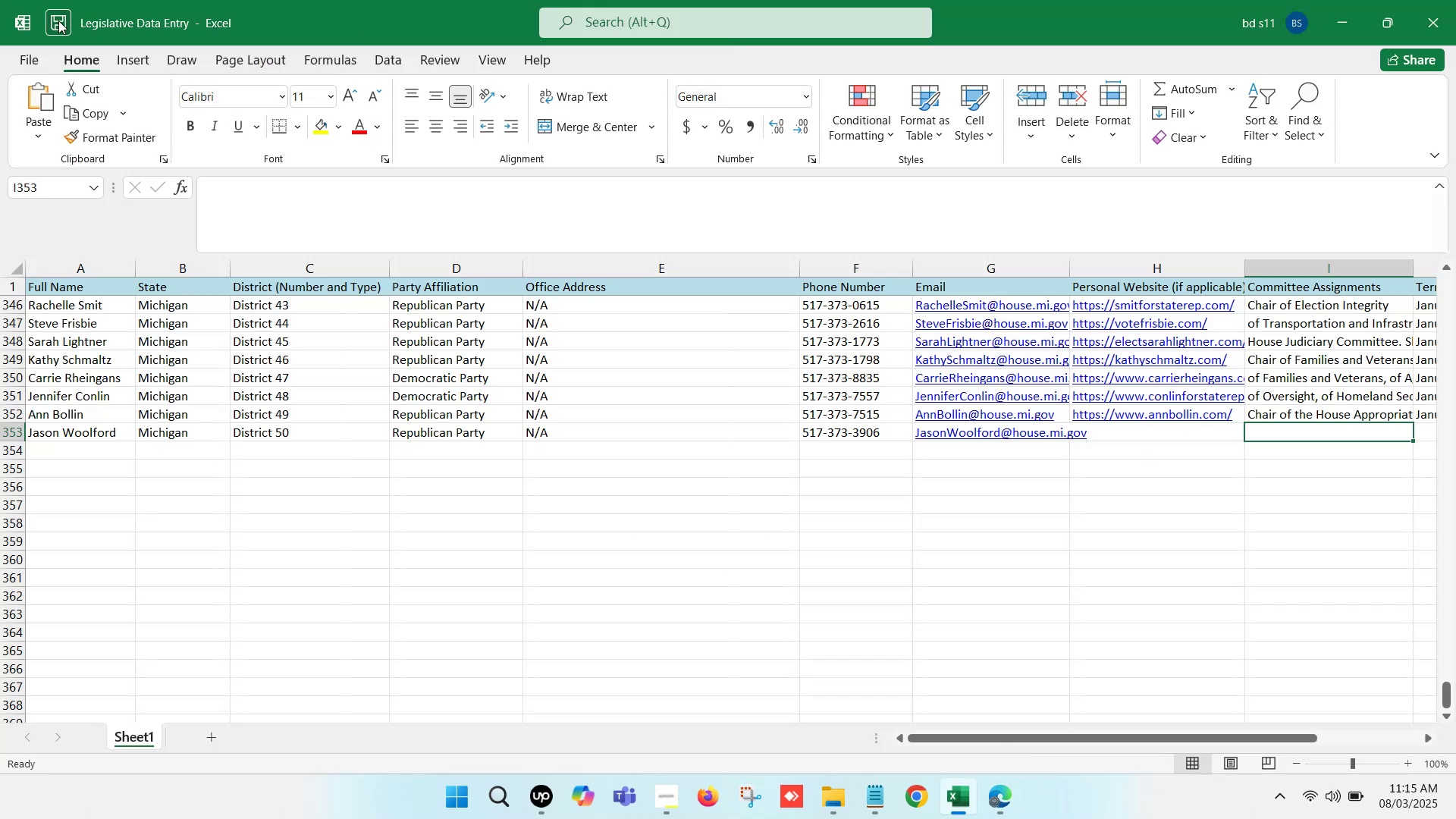 
key(ArrowRight)
 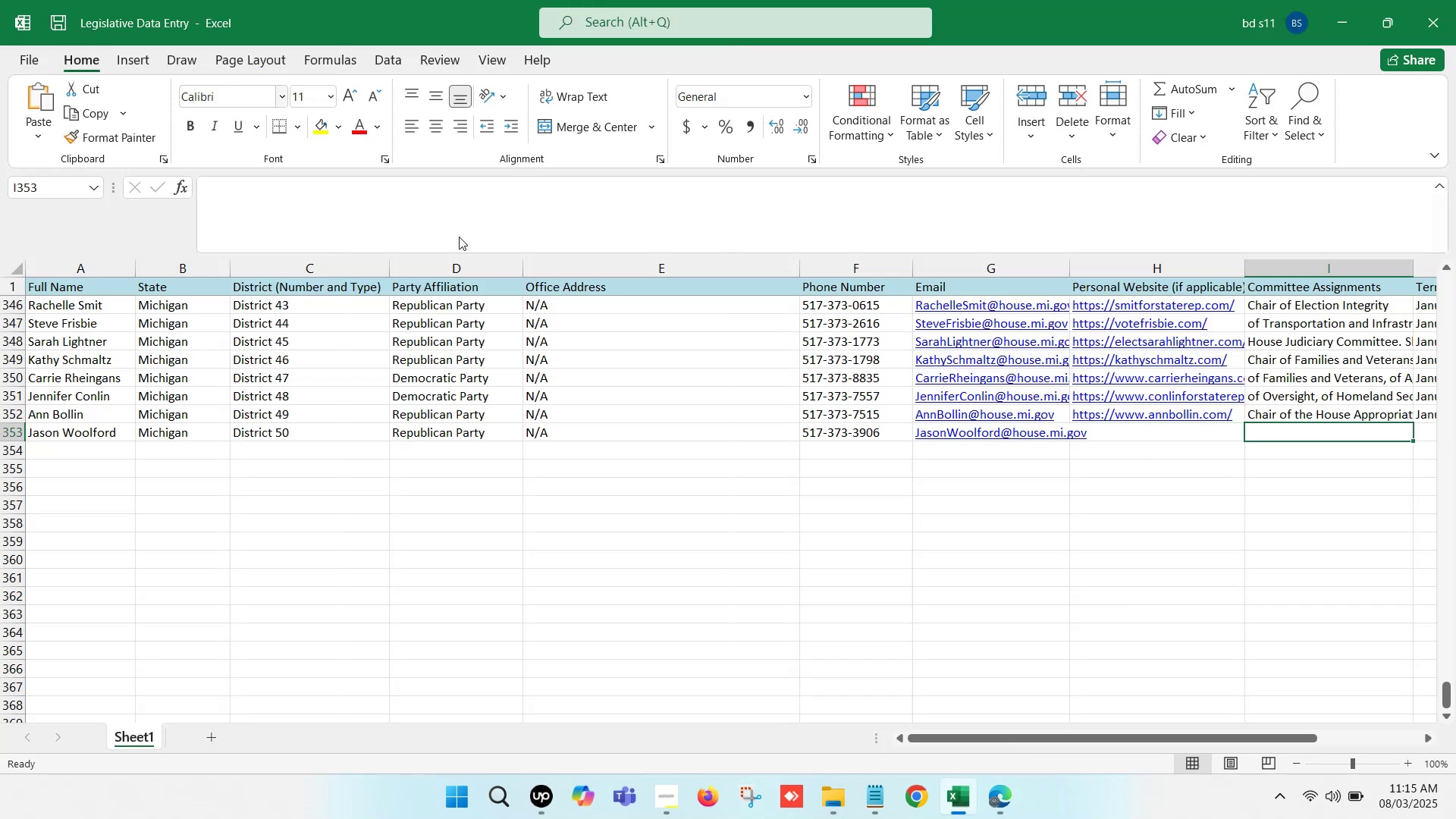 
key(ArrowRight)
 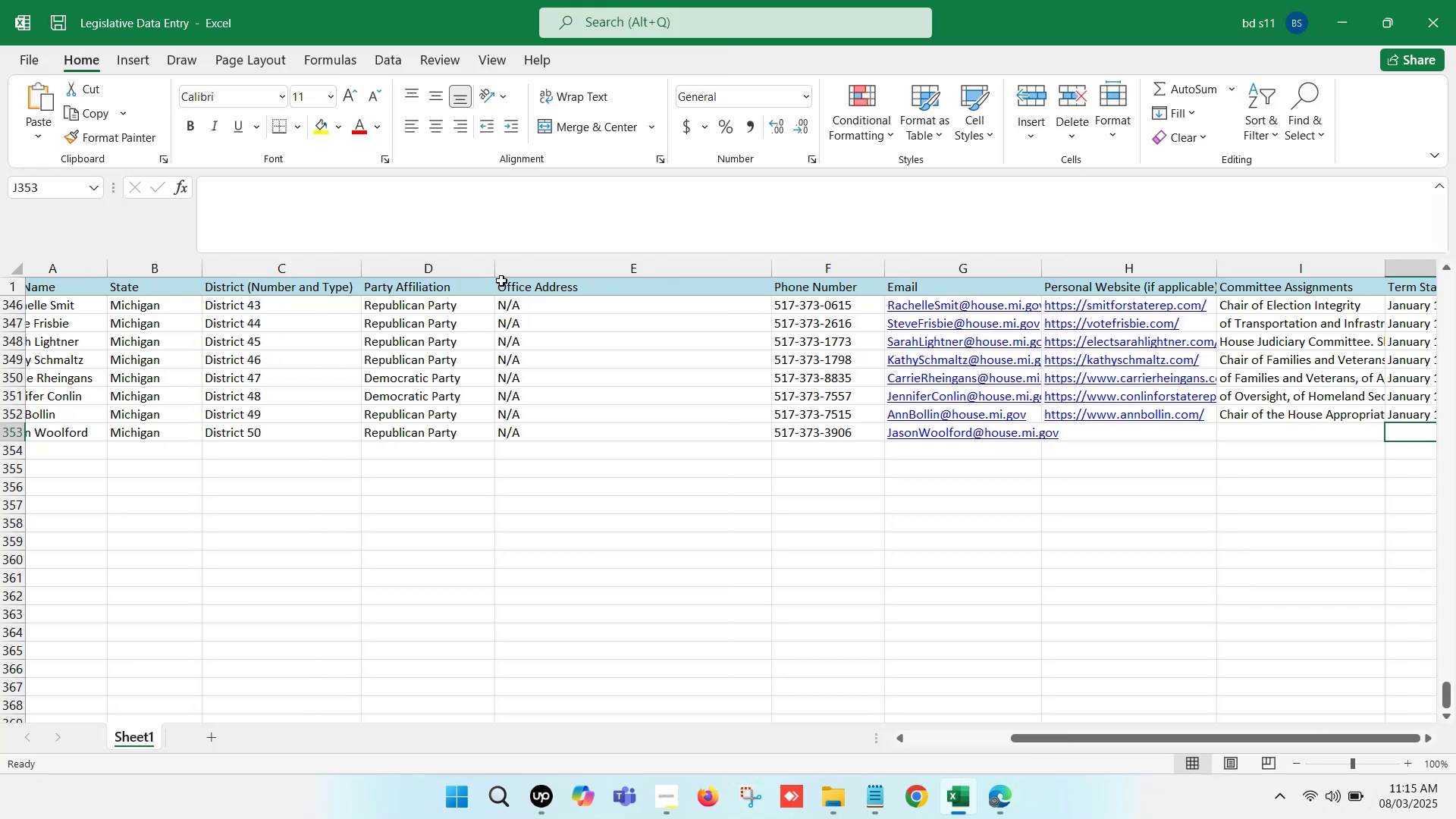 
key(ArrowRight)
 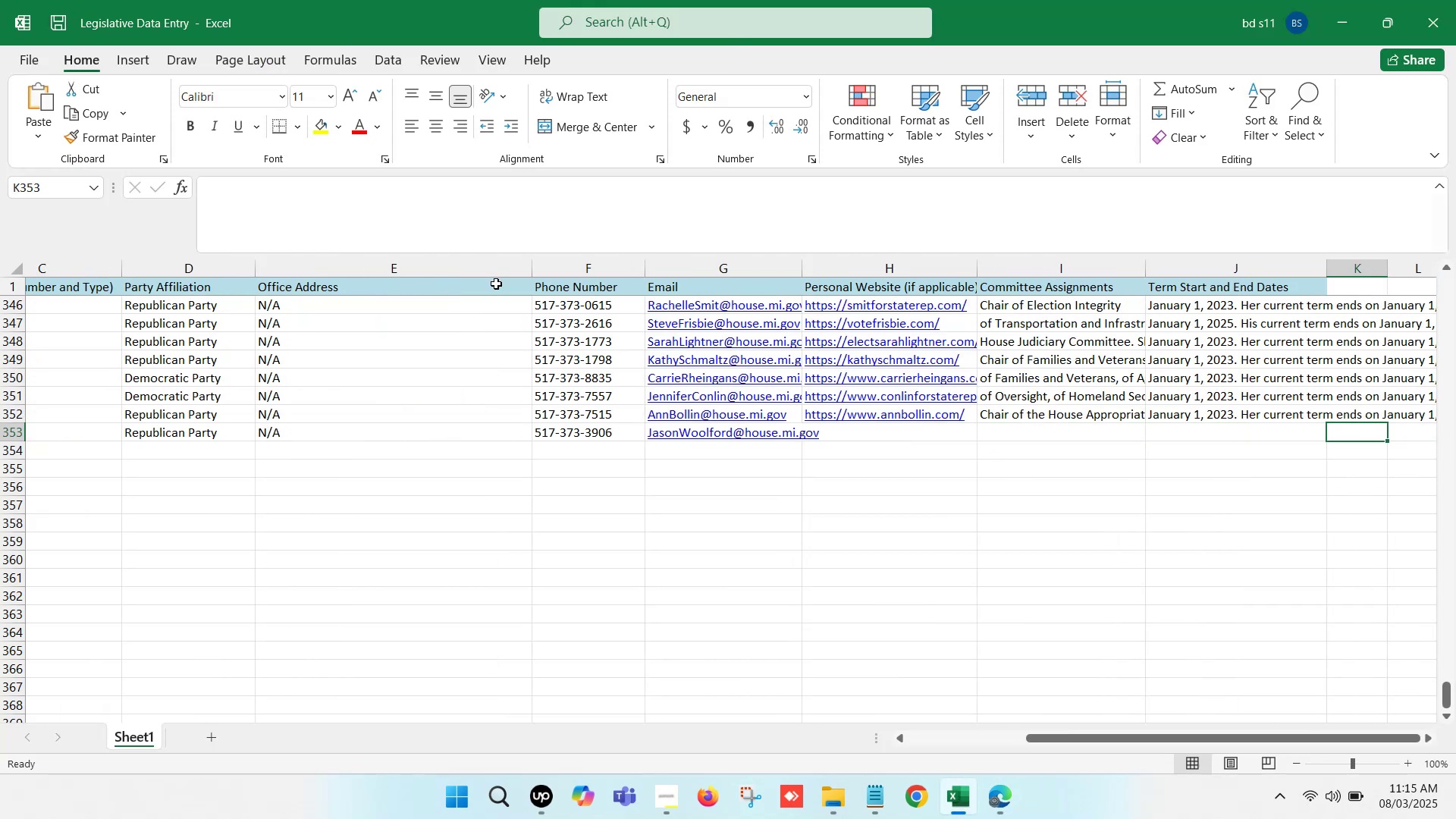 
key(ArrowRight)
 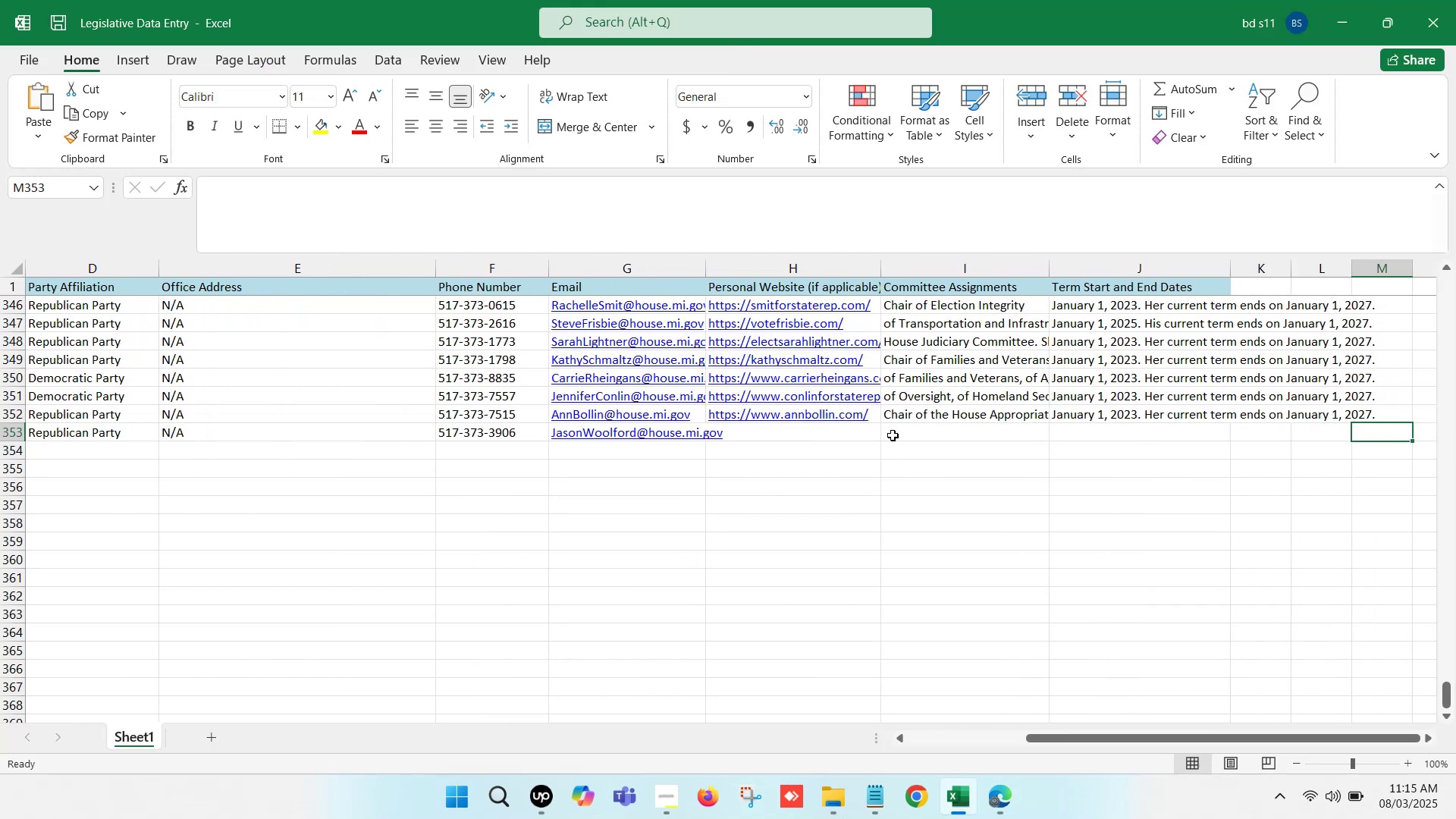 
double_click([918, 431])
 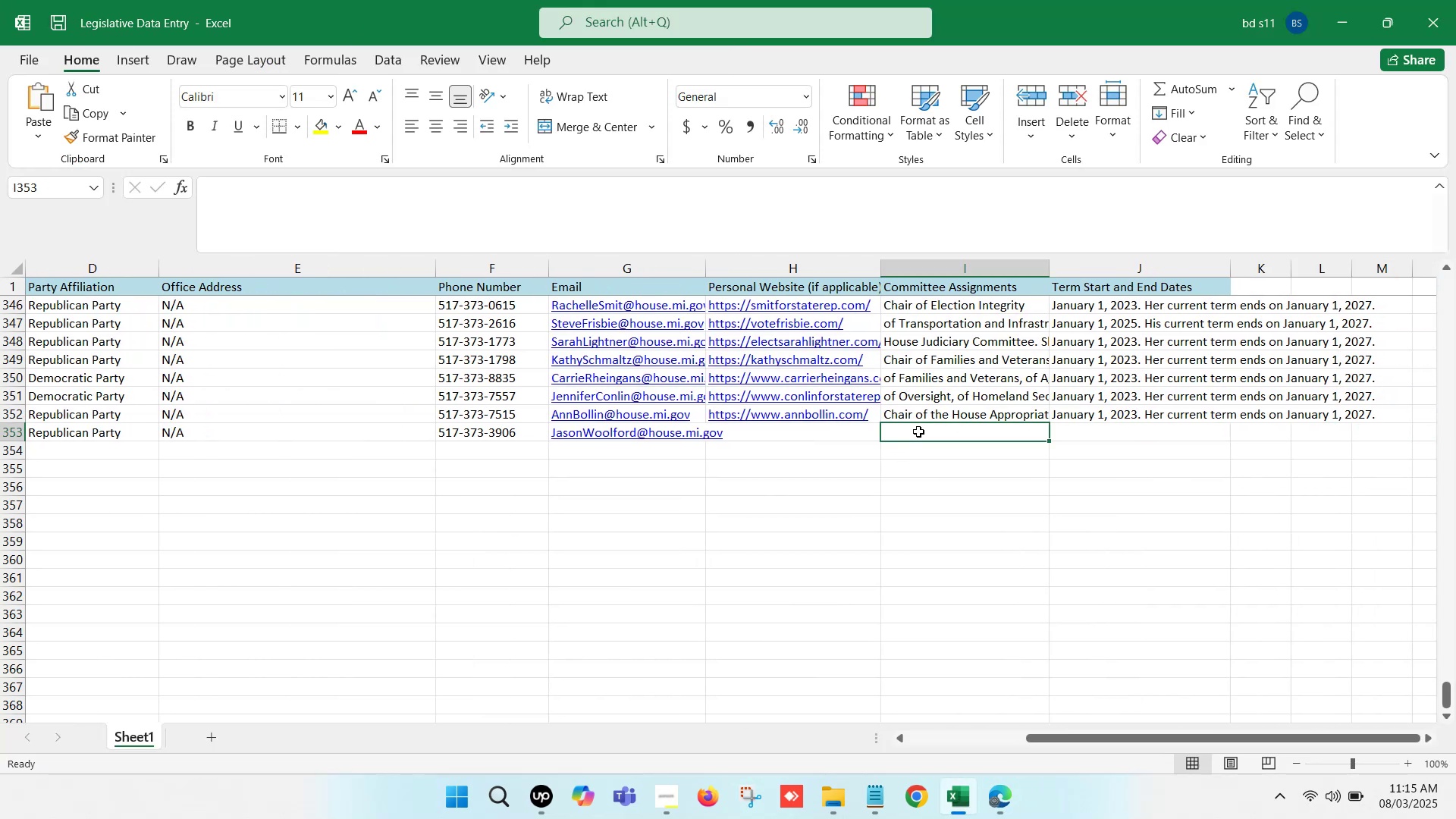 
key(Control+V)
 